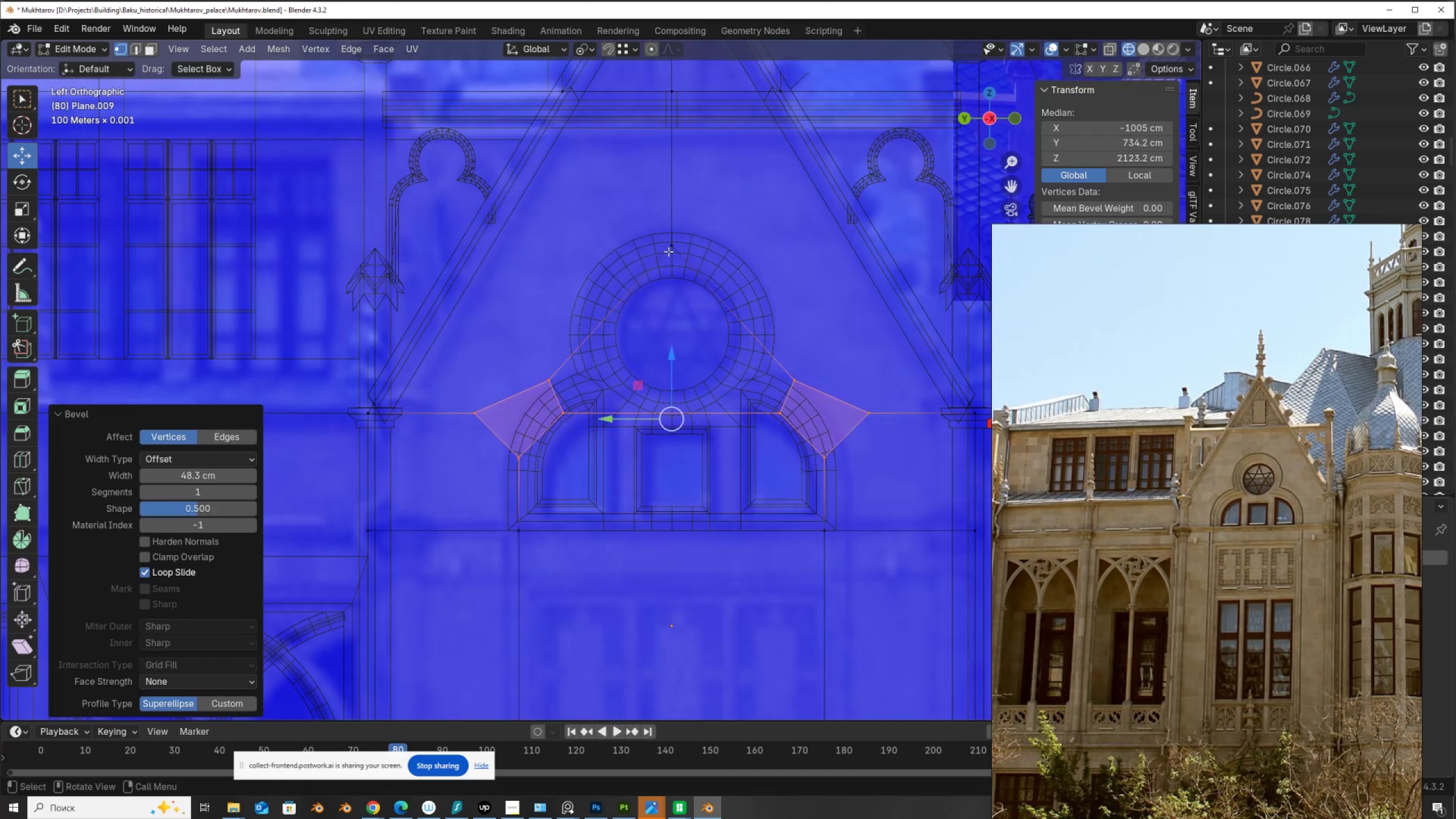 
left_click([668, 251])
 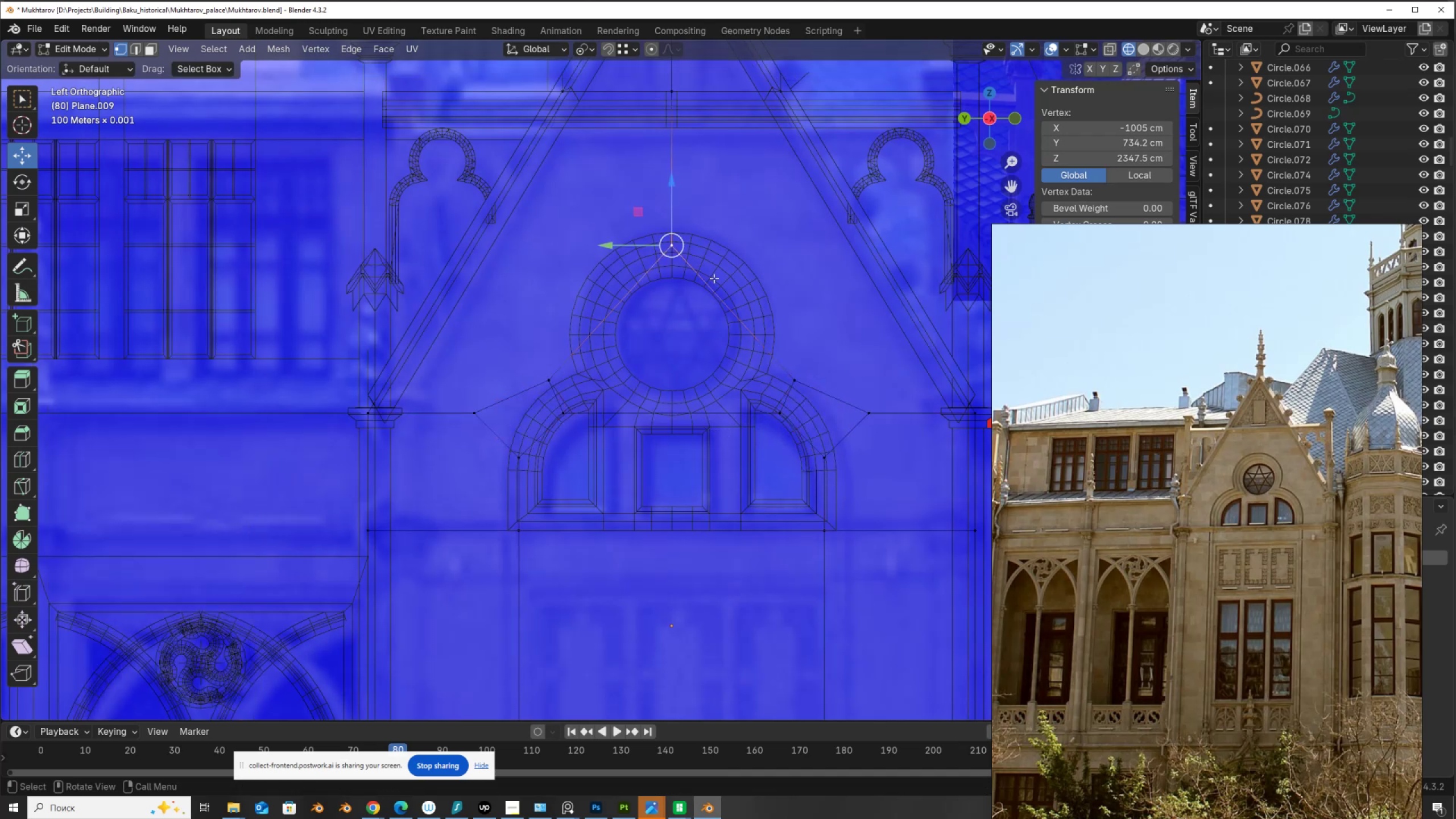 
key(Control+Shift+B)
 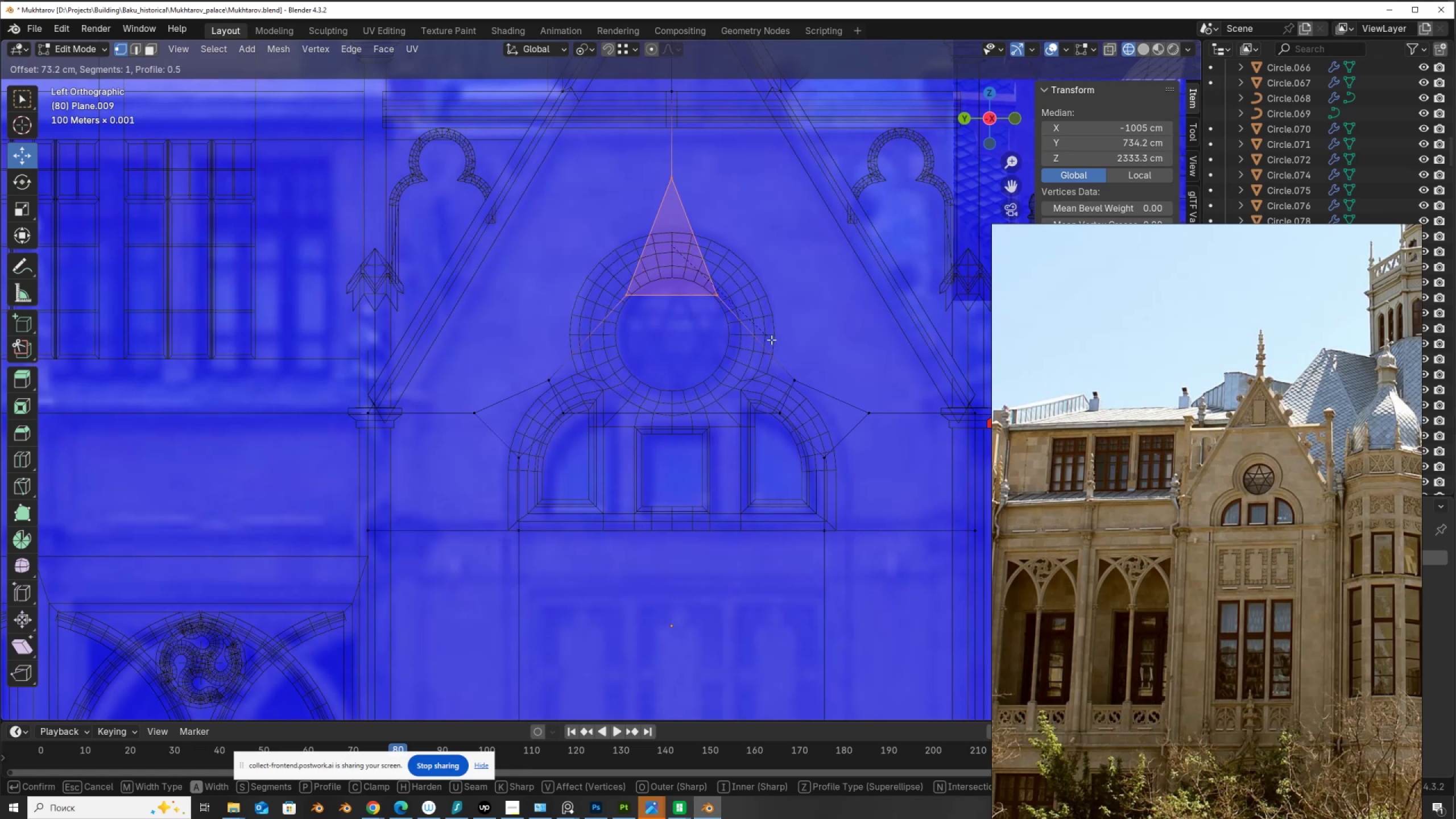 
right_click([771, 340])
 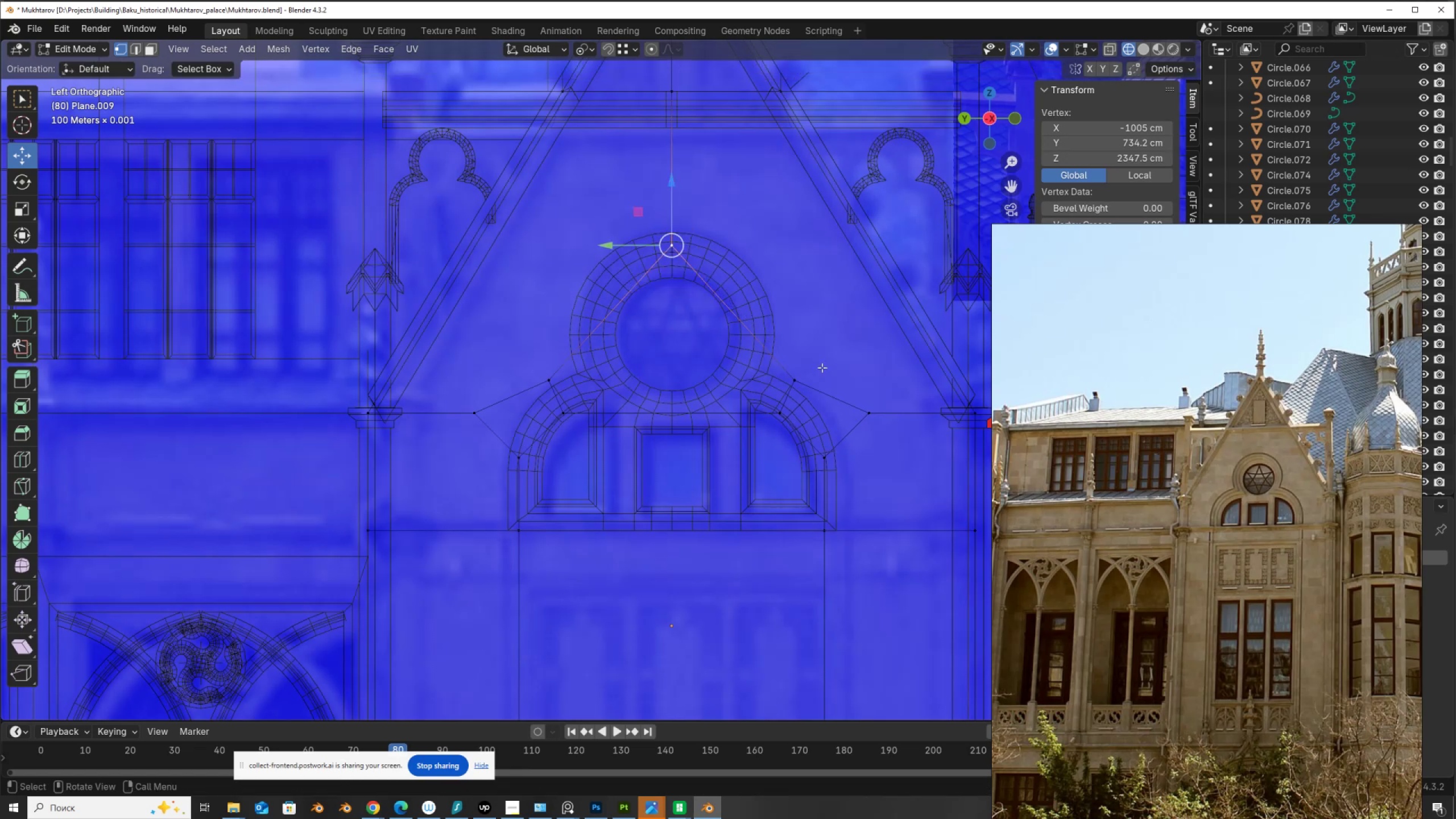 
key(Control+Z)
 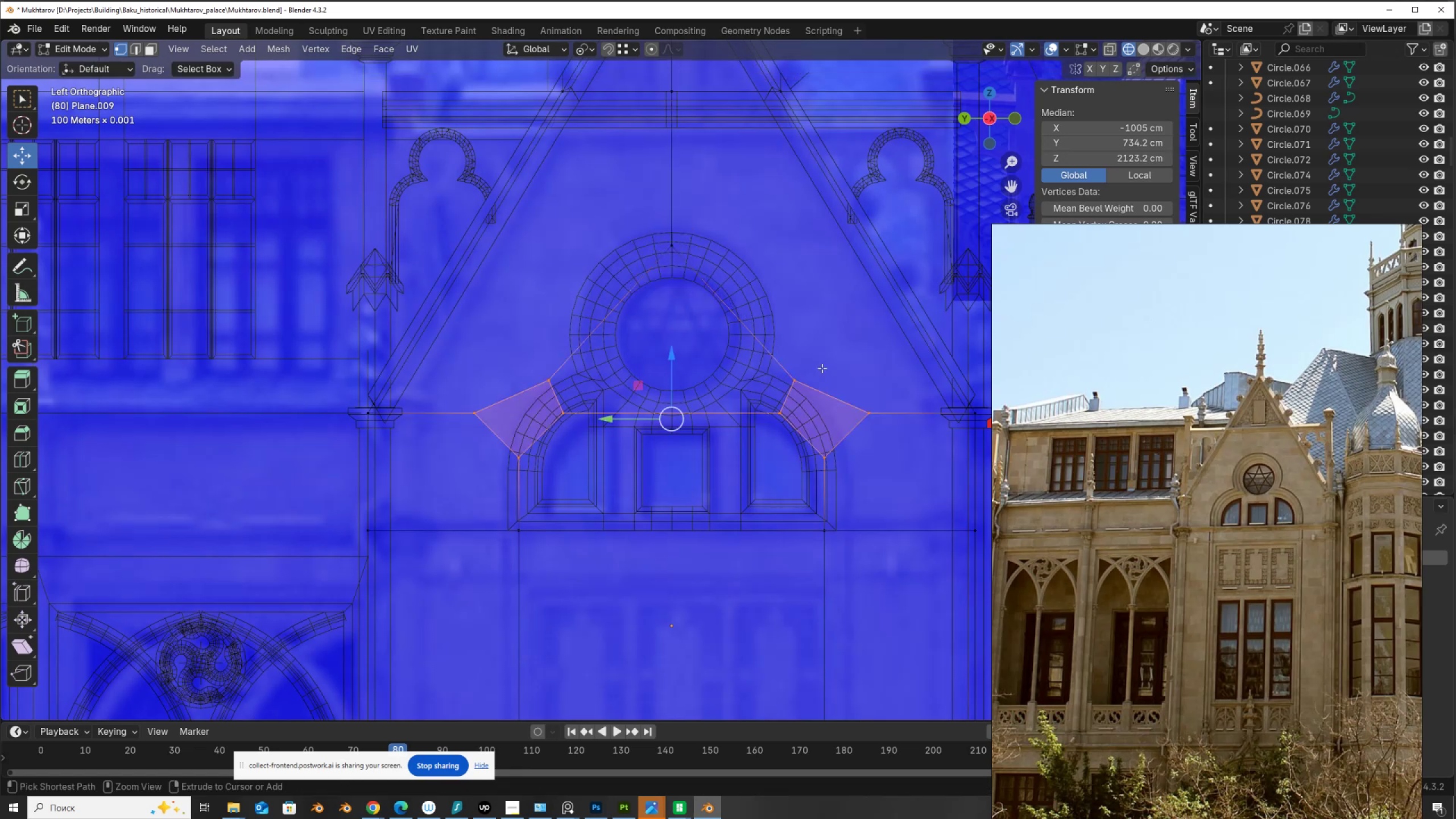 
key(Control+Z)
 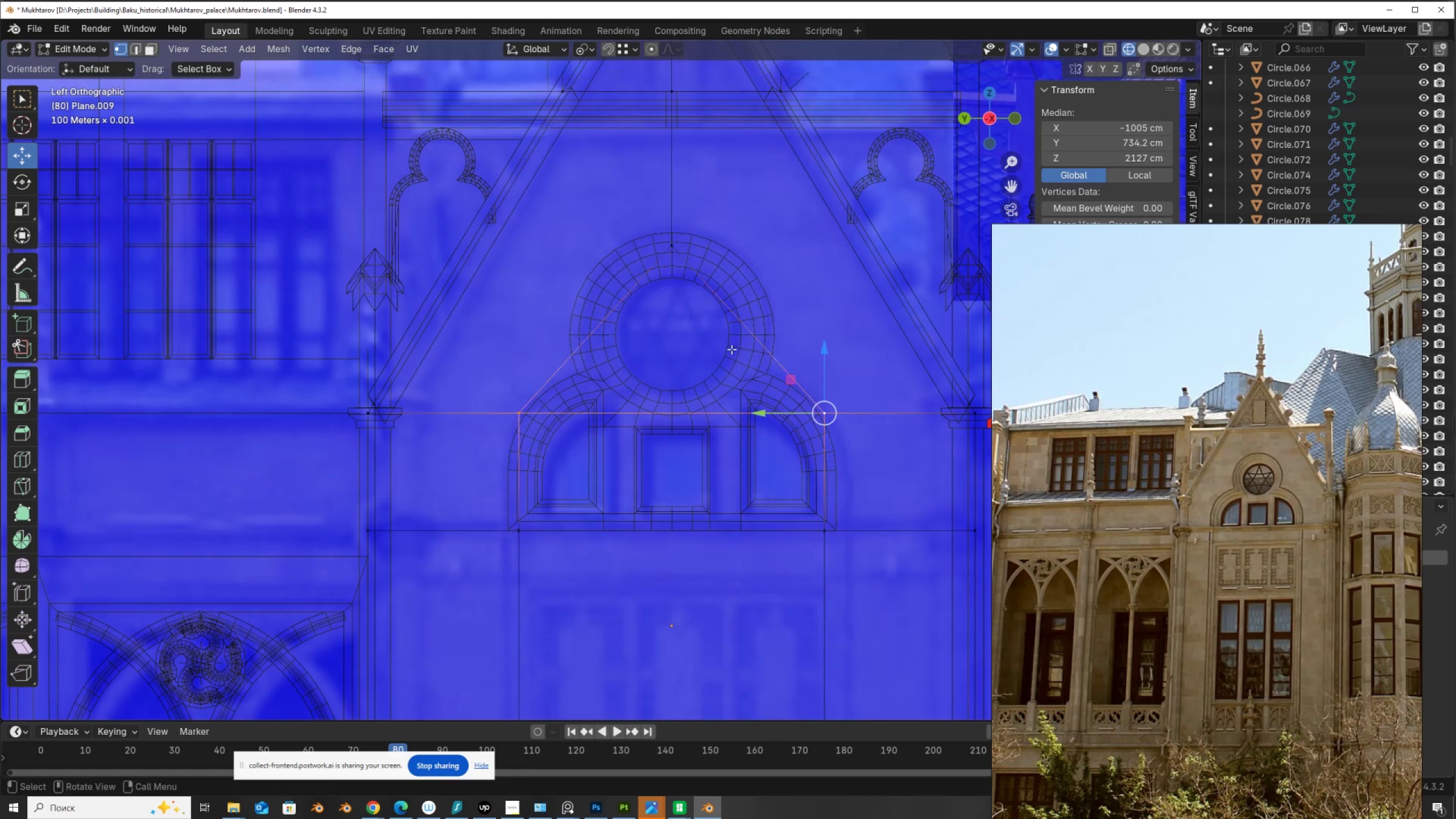 
key(Alt+AltLeft)
 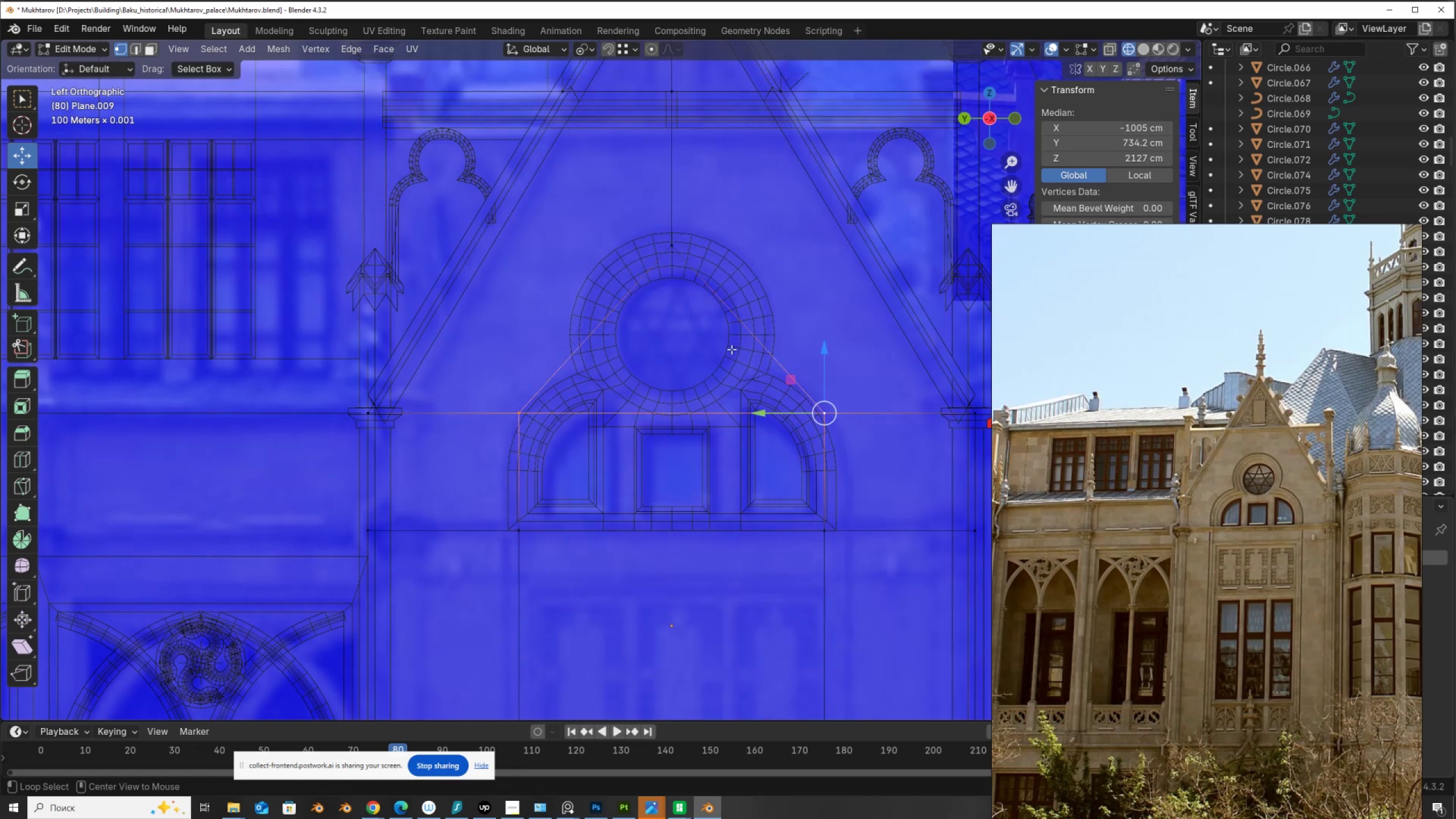 
key(Alt+Z)
 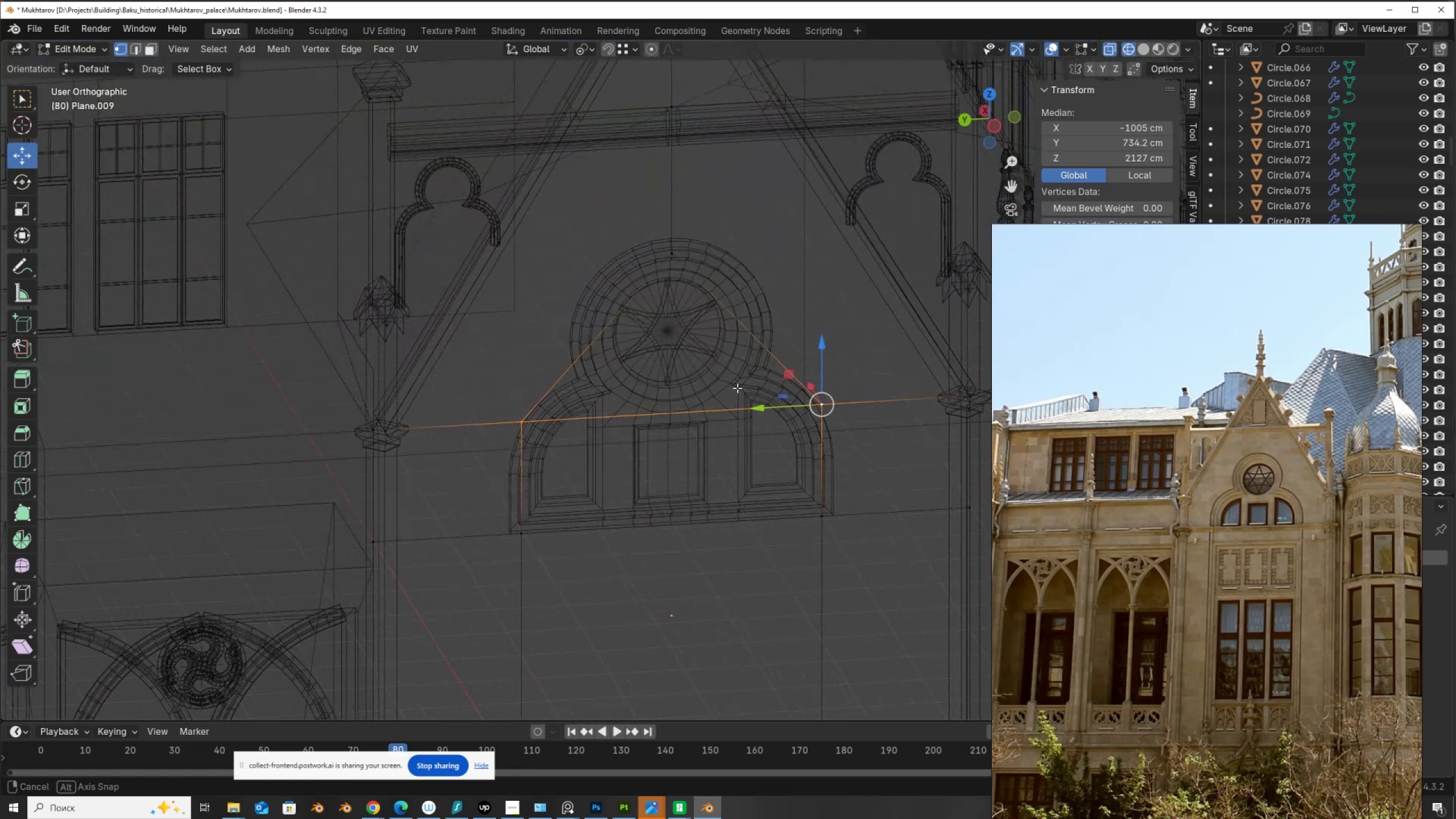 
wait(9.04)
 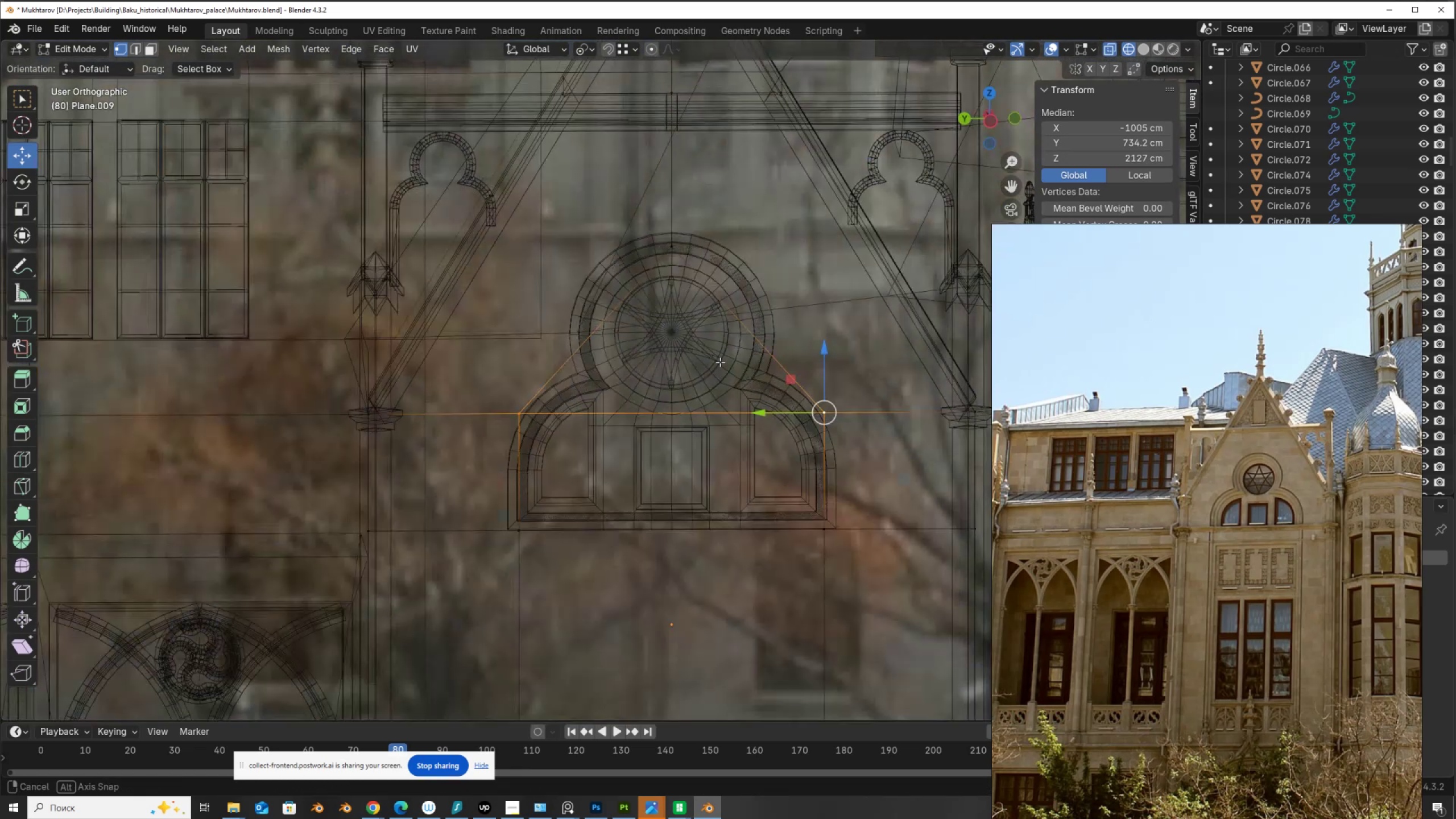 
key(Alt+Z)
 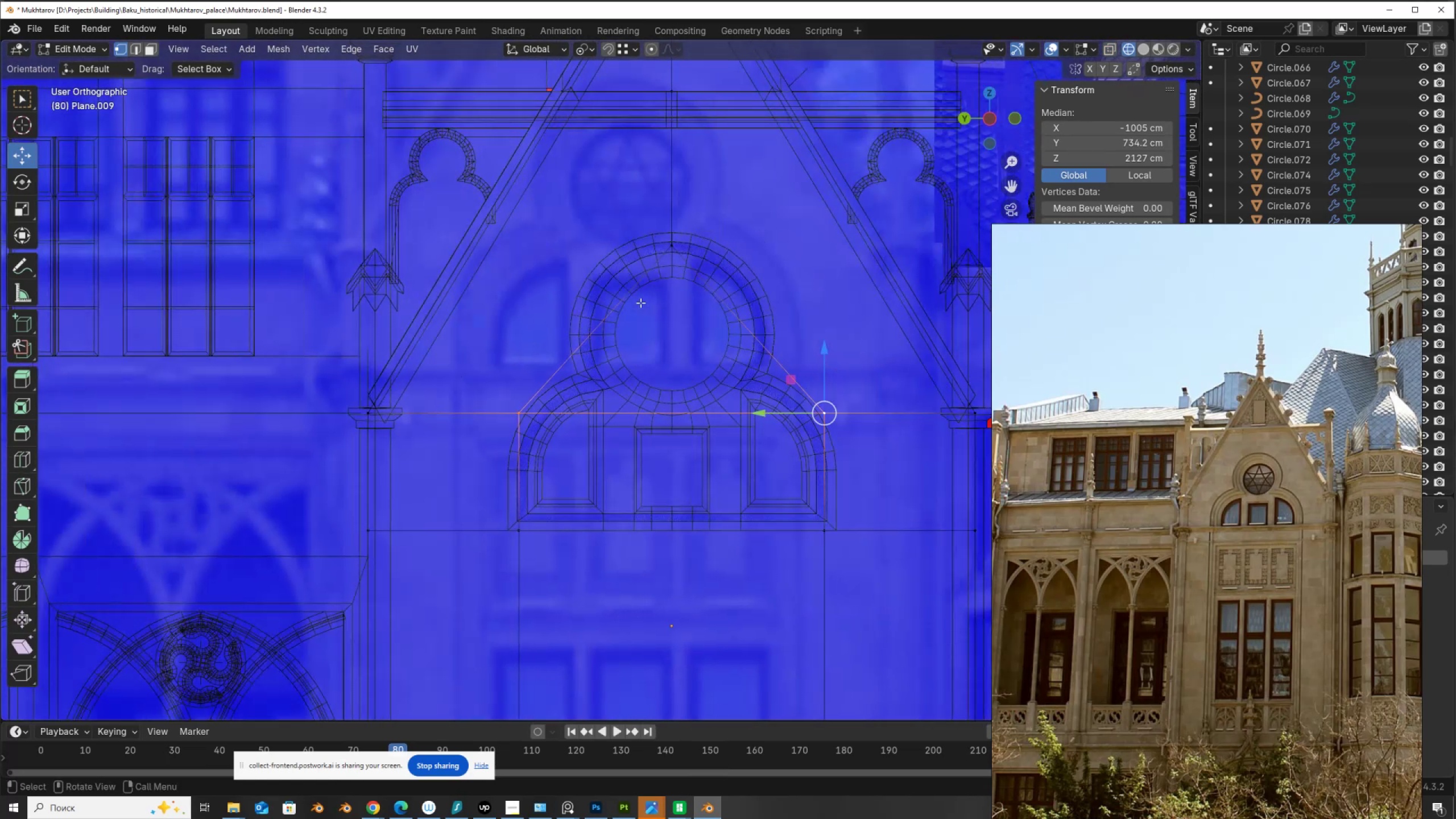 
hold_key(key=ShiftLeft, duration=0.94)
left_click([671, 242])
 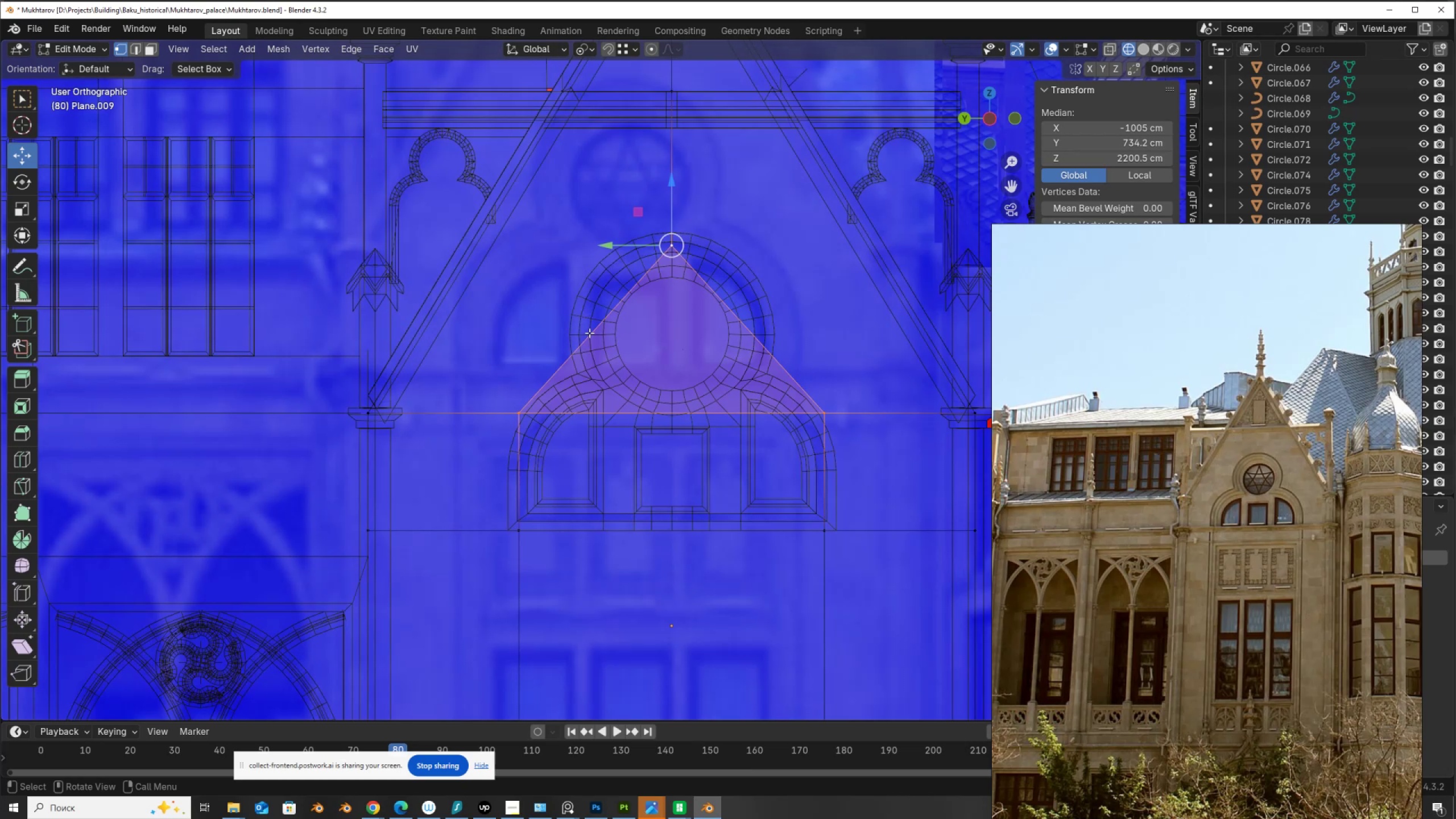 
right_click([589, 333])
 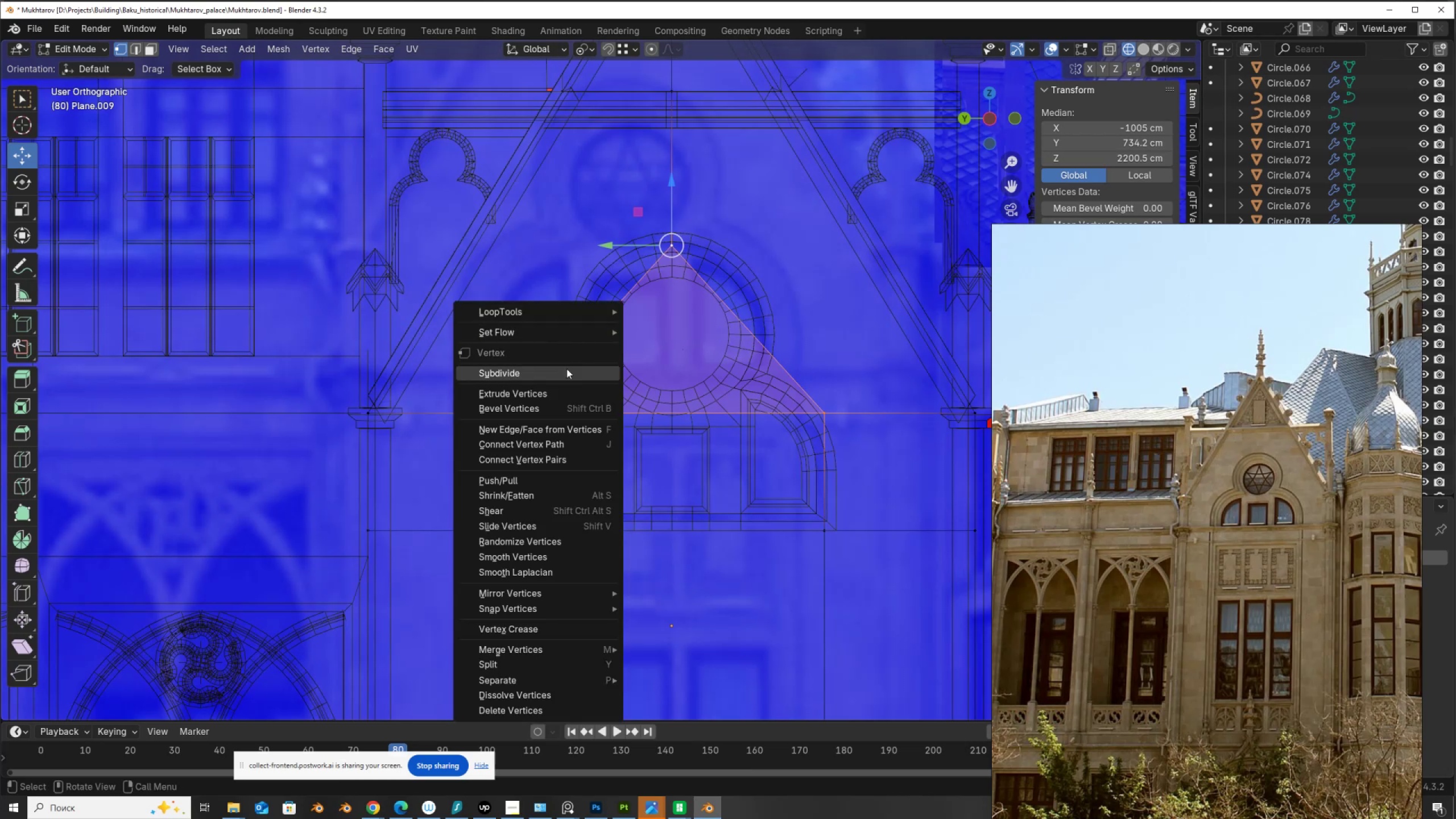 
left_click([566, 369])
 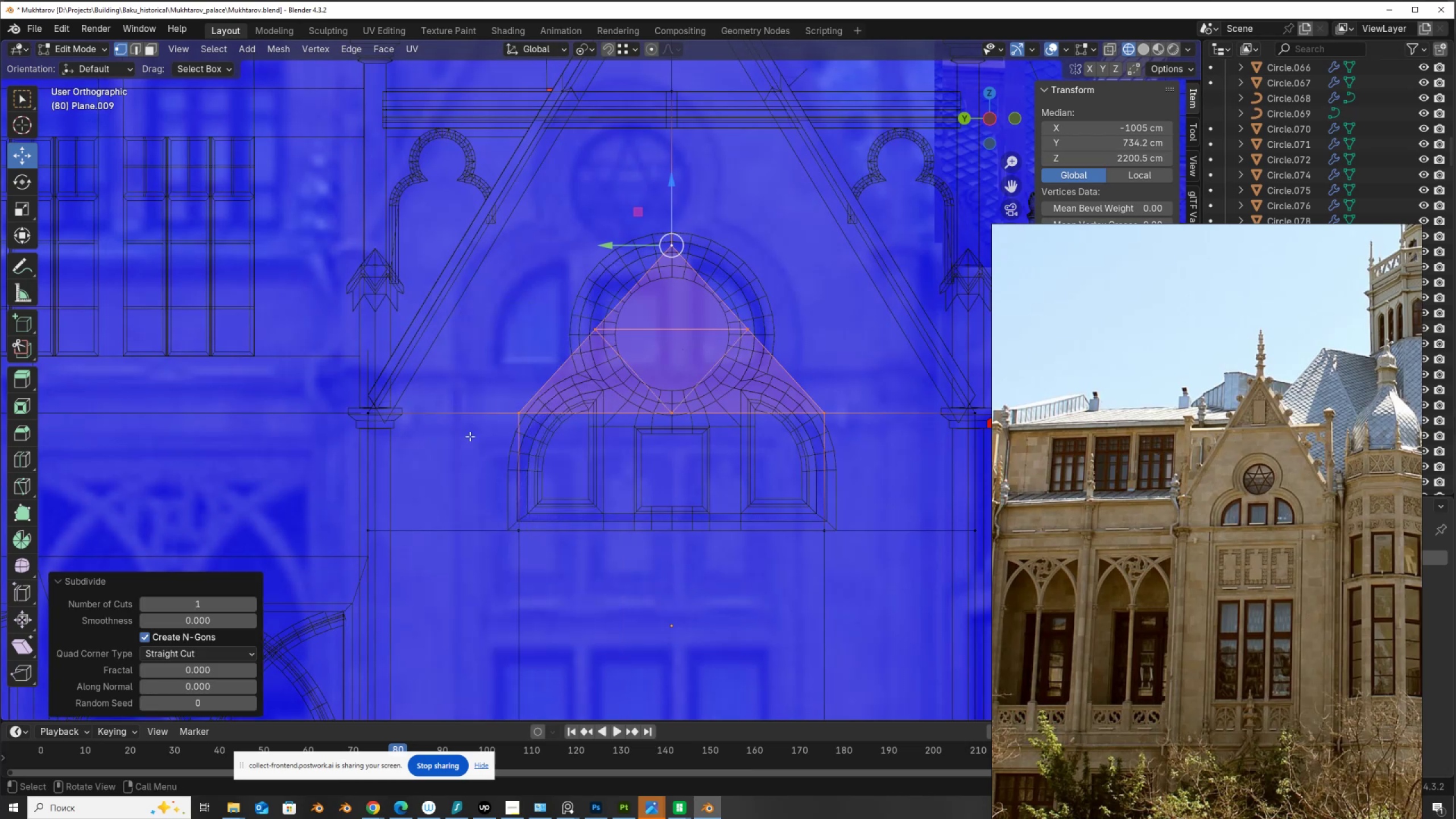 
left_click([251, 602])
 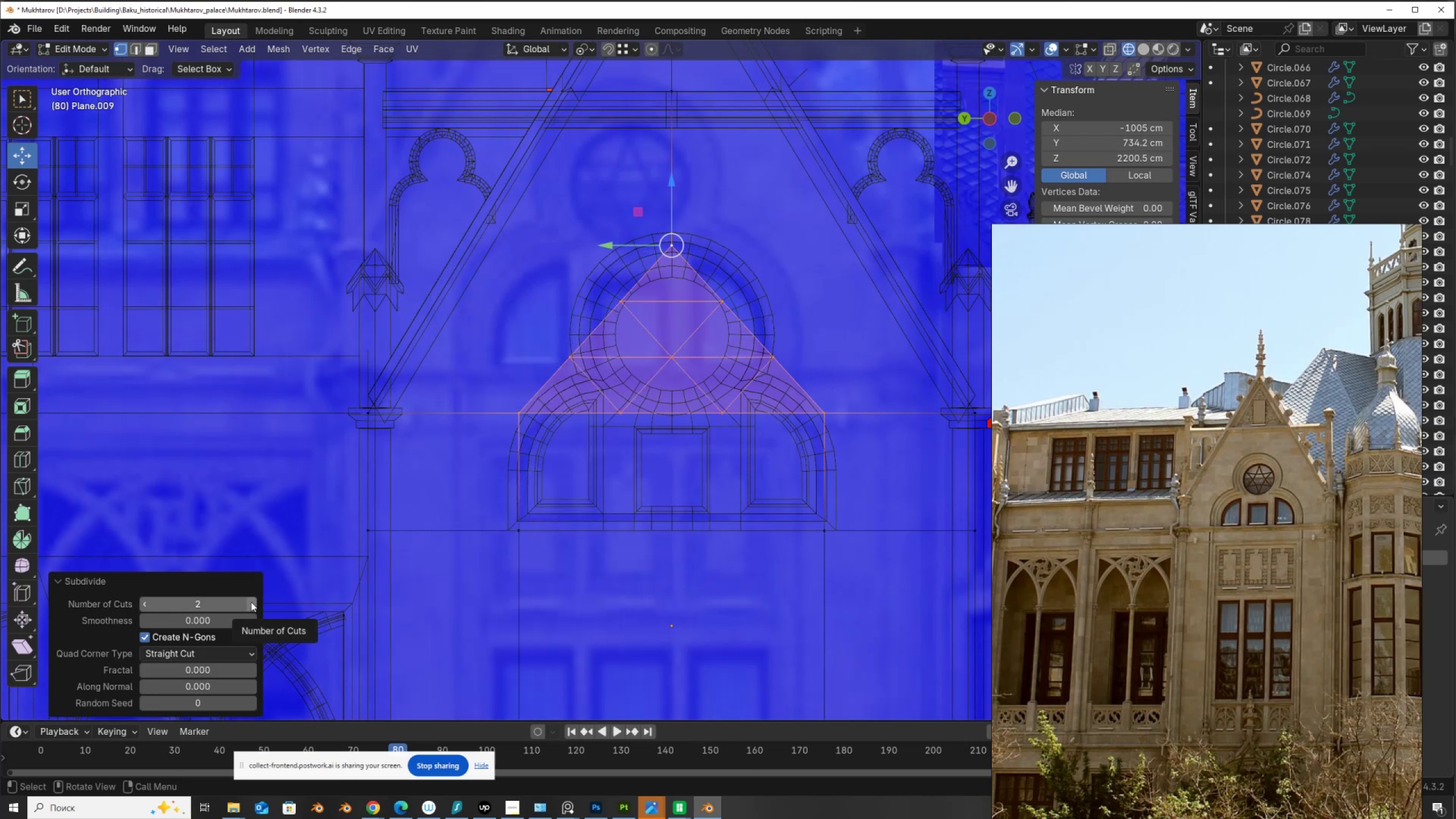 
left_click([251, 602])
 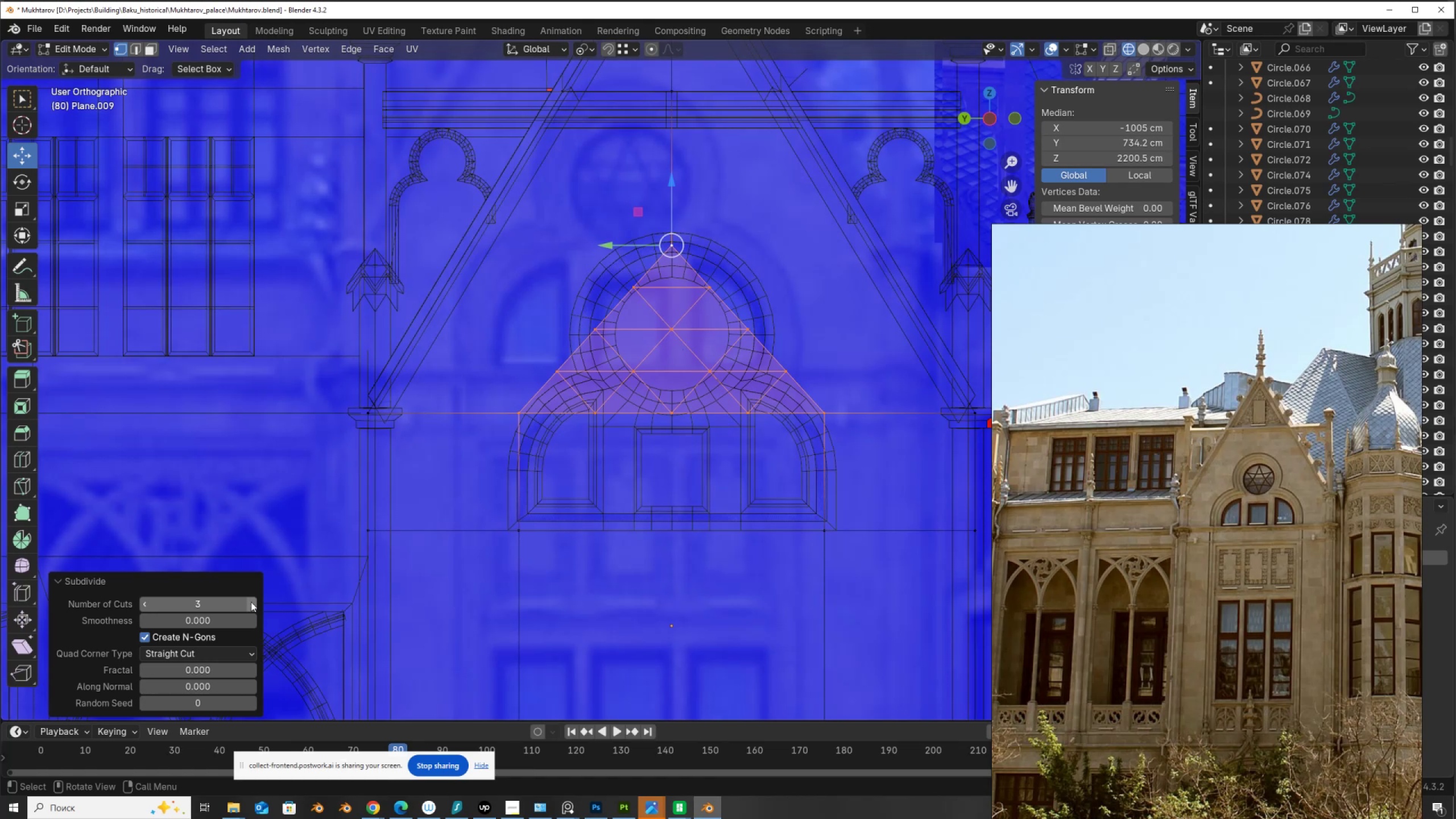 
scroll: coordinate [555, 425], scroll_direction: up, amount: 4.0
 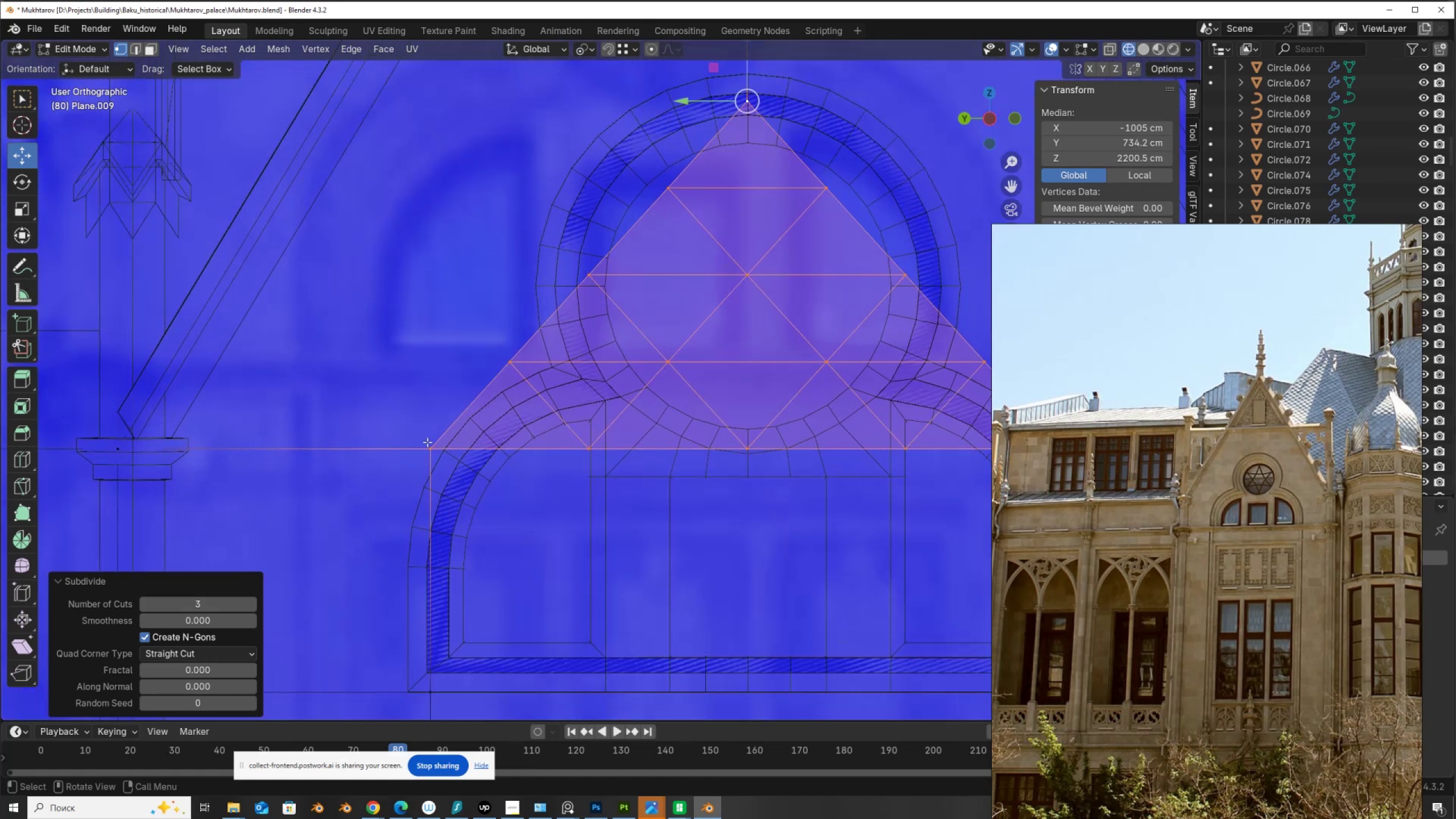 
left_click([427, 442])
 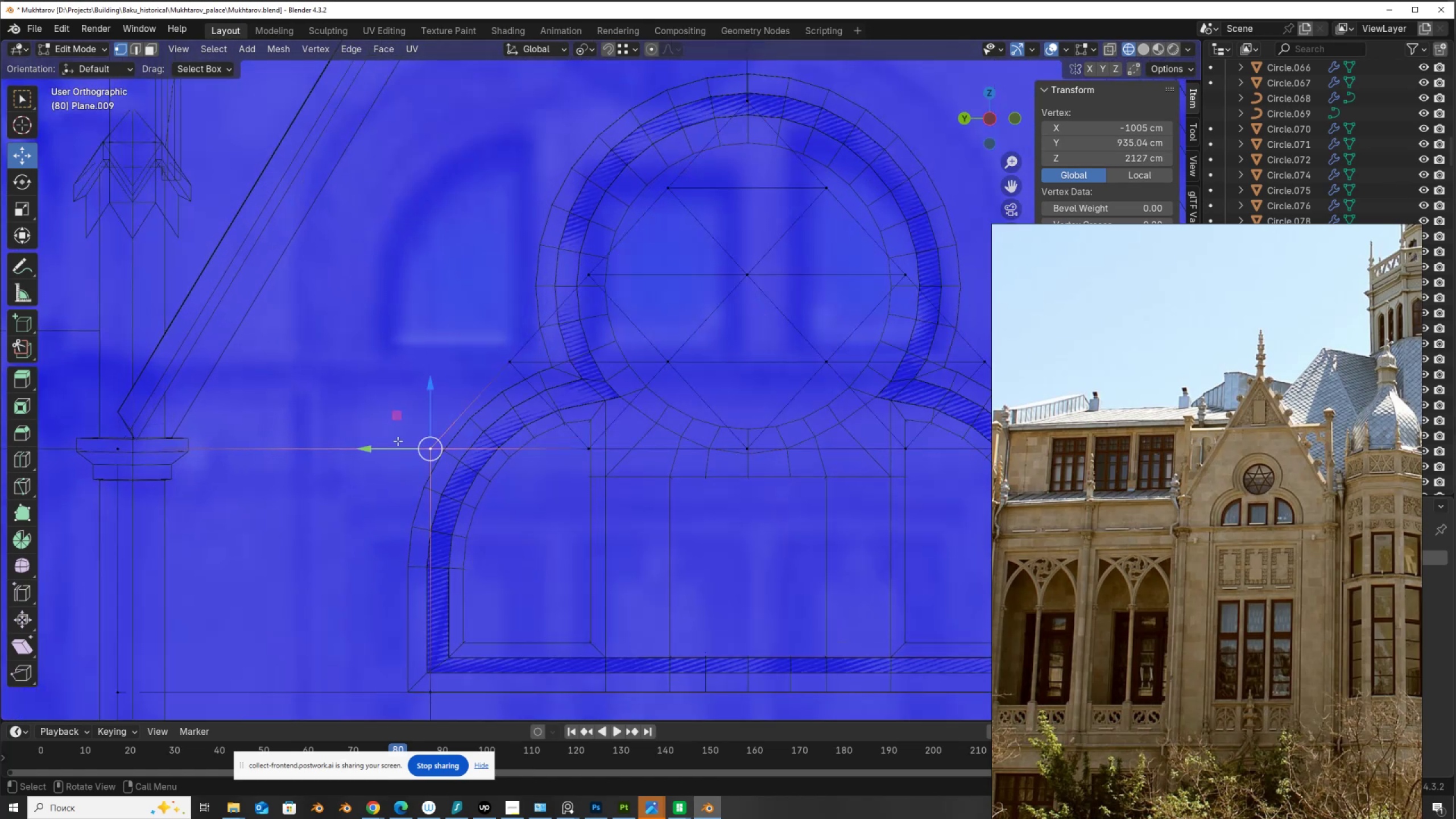 
left_click_drag(start_coordinate=[395, 447], to_coordinate=[402, 450])
 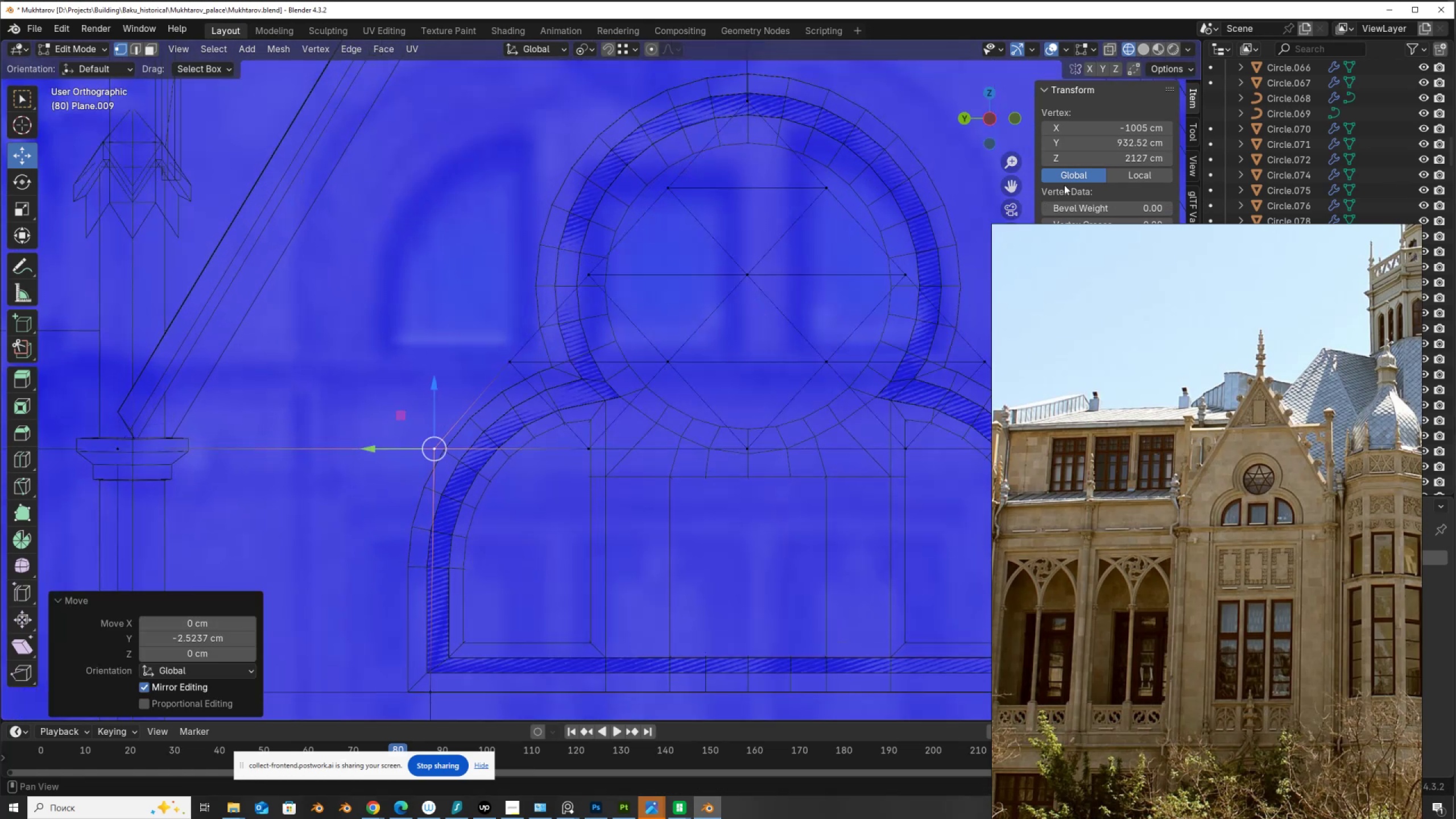 
key(Control+X)
 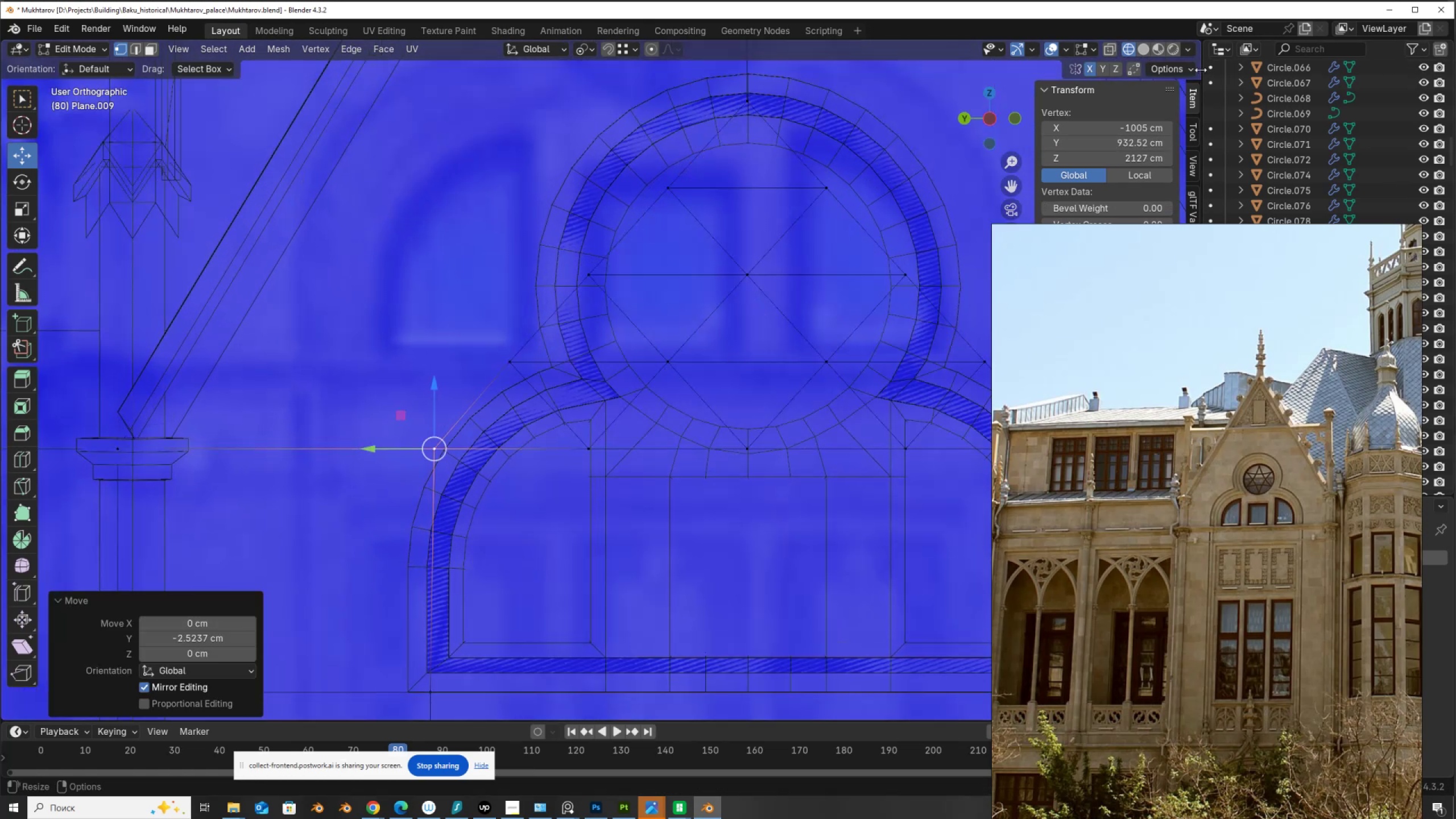 
left_click([1189, 69])
 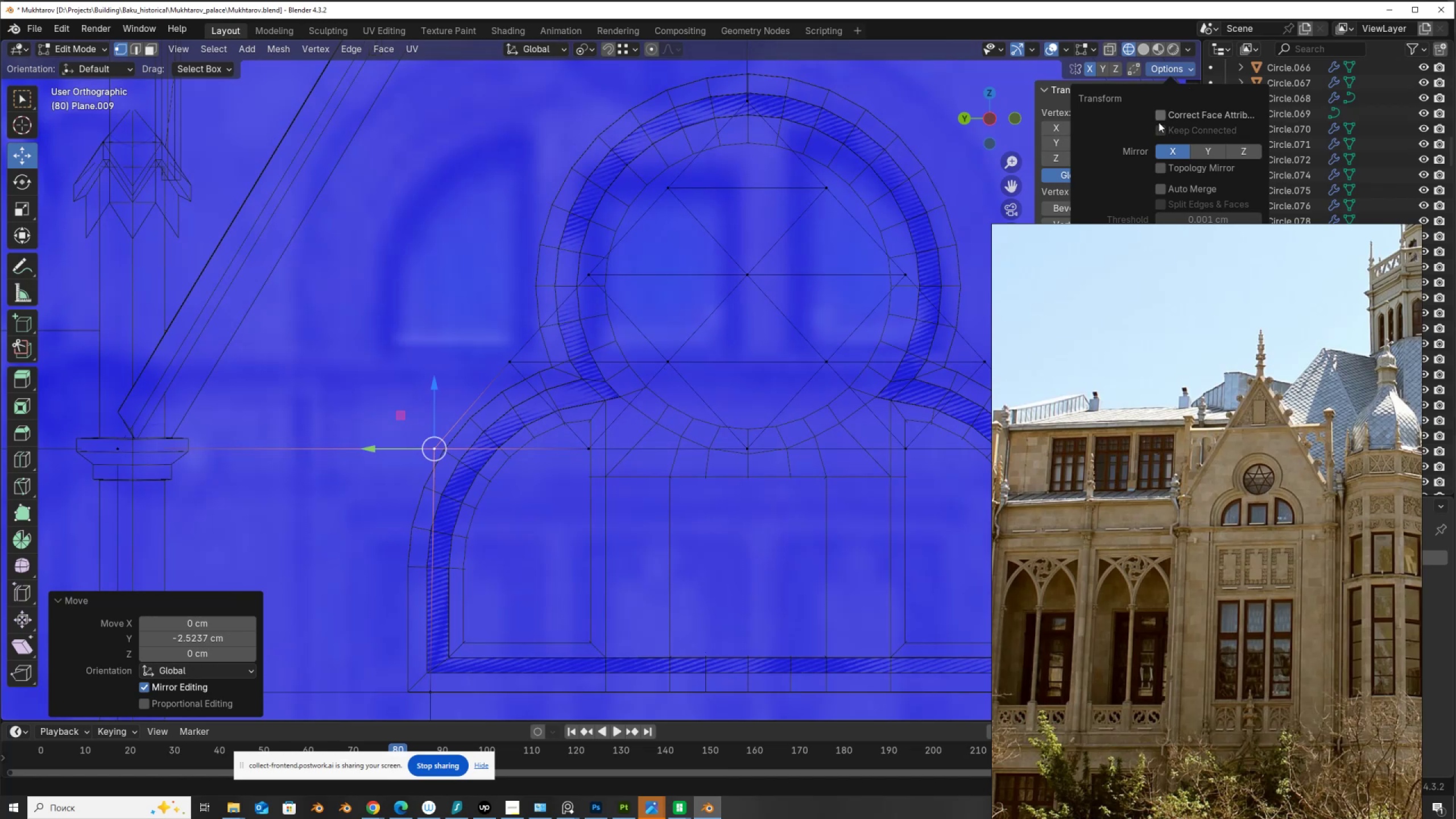 
left_click([1162, 167])
 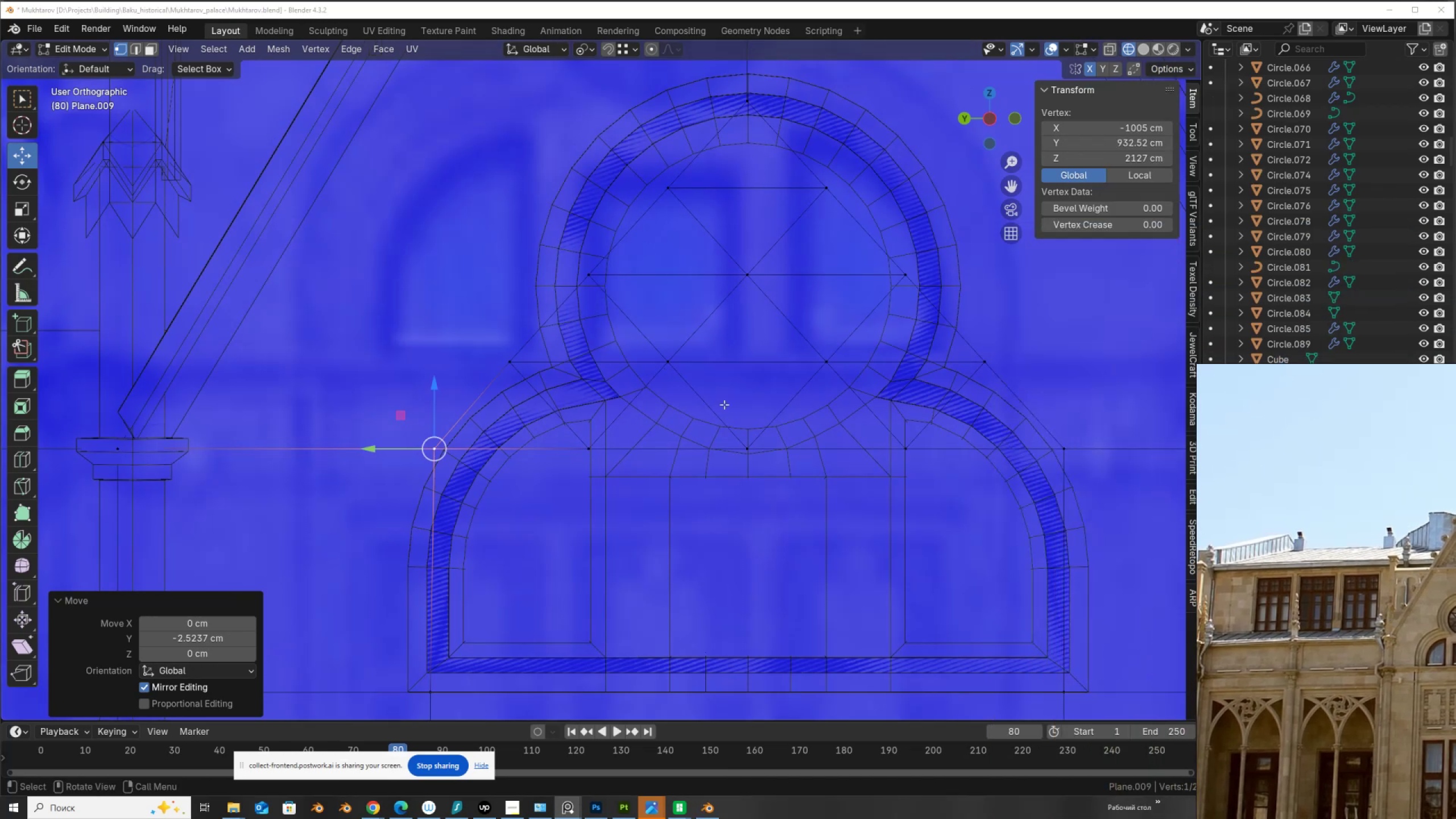 
left_click_drag(start_coordinate=[404, 449], to_coordinate=[377, 436])
 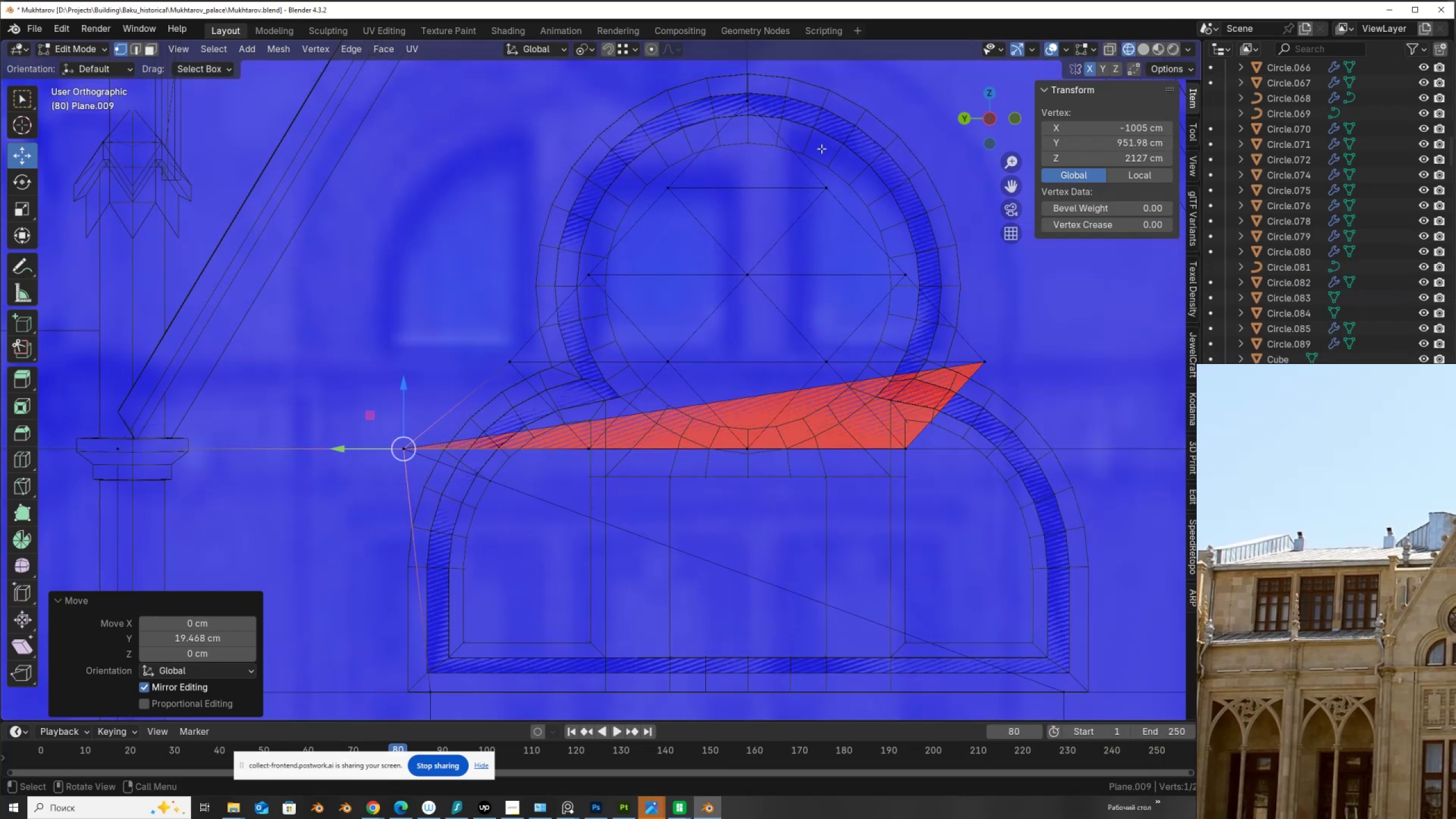 
key(Control+X)
 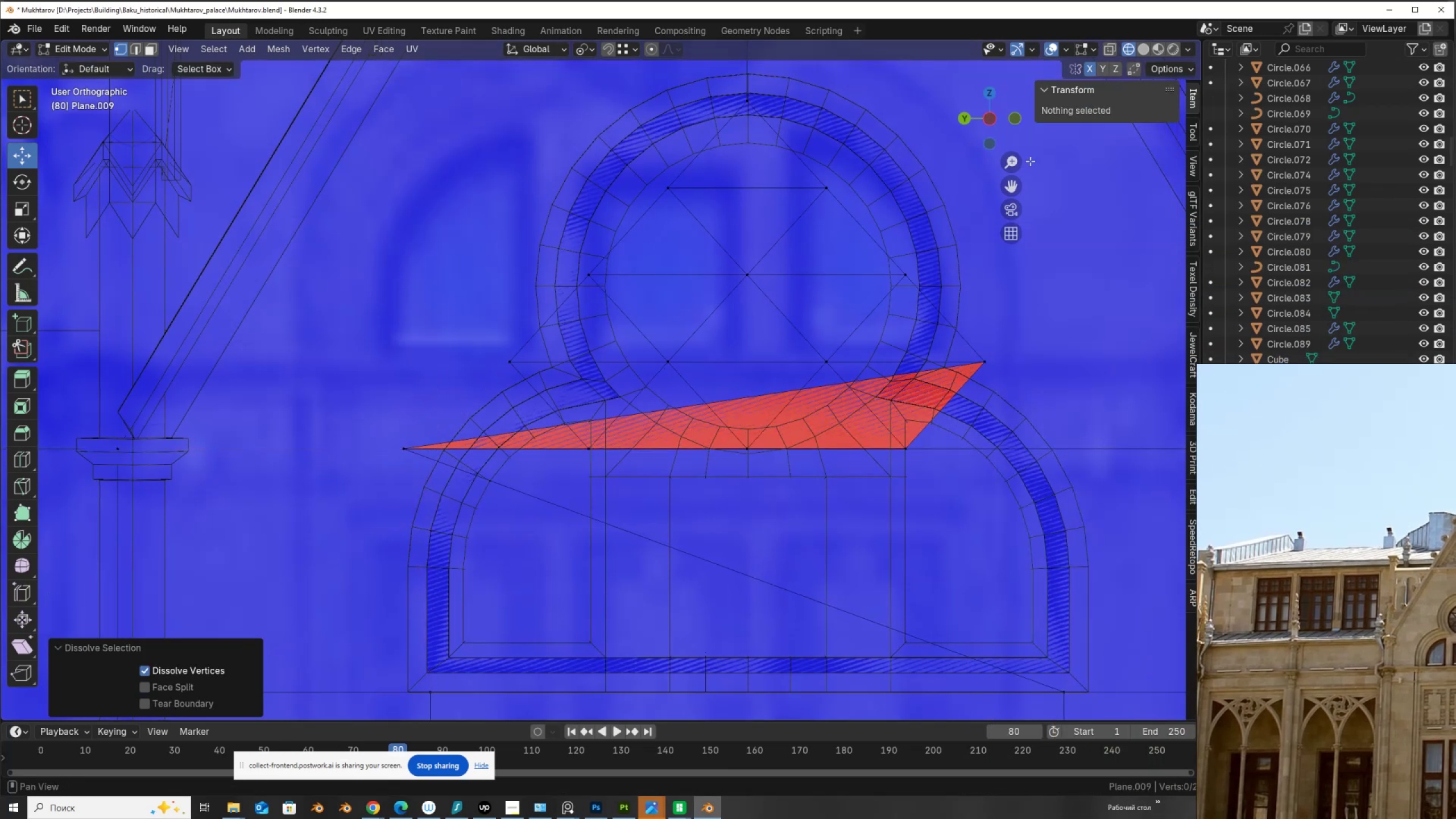 
key(Control+Z)
 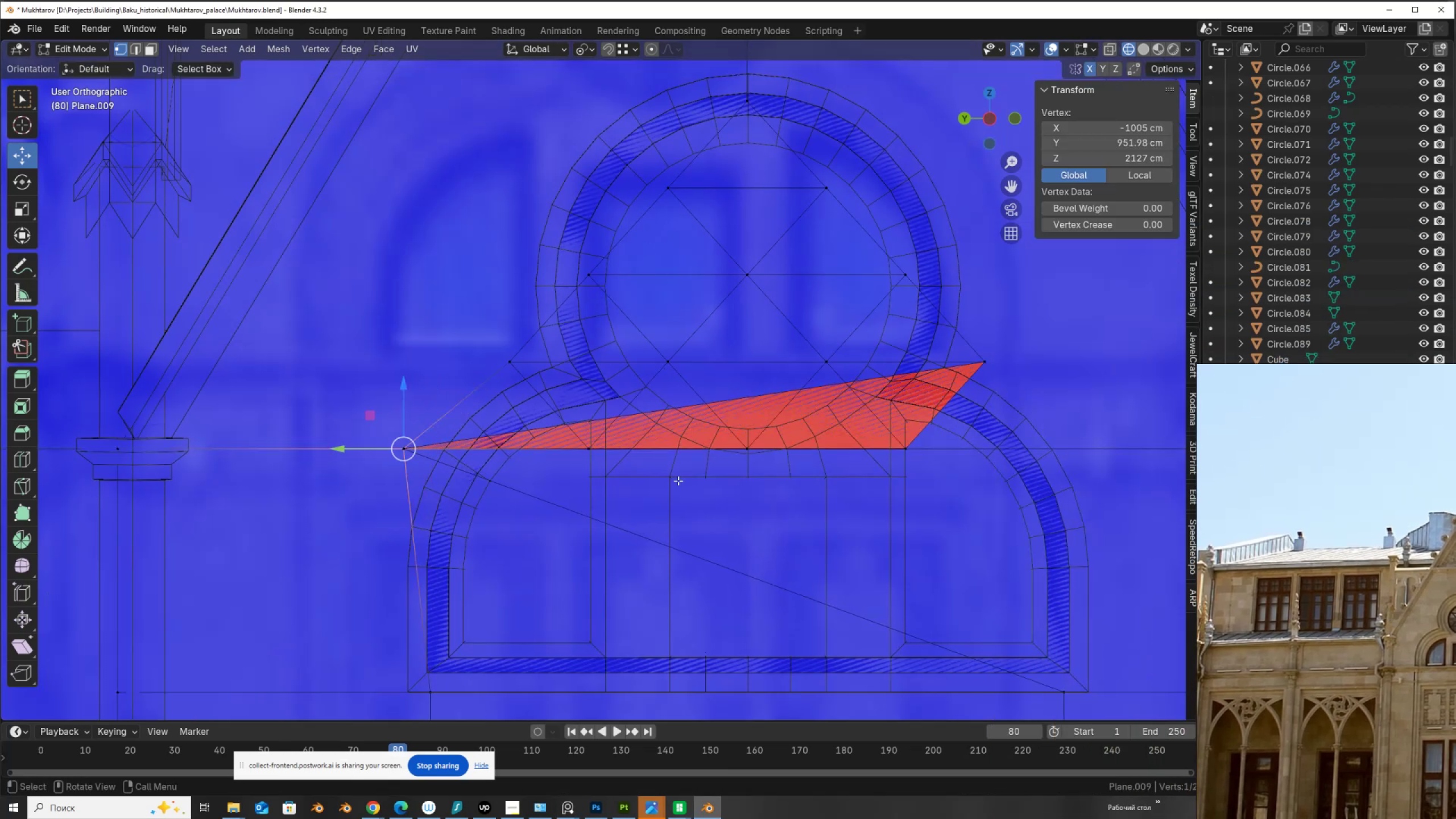 
key(Control+Z)
 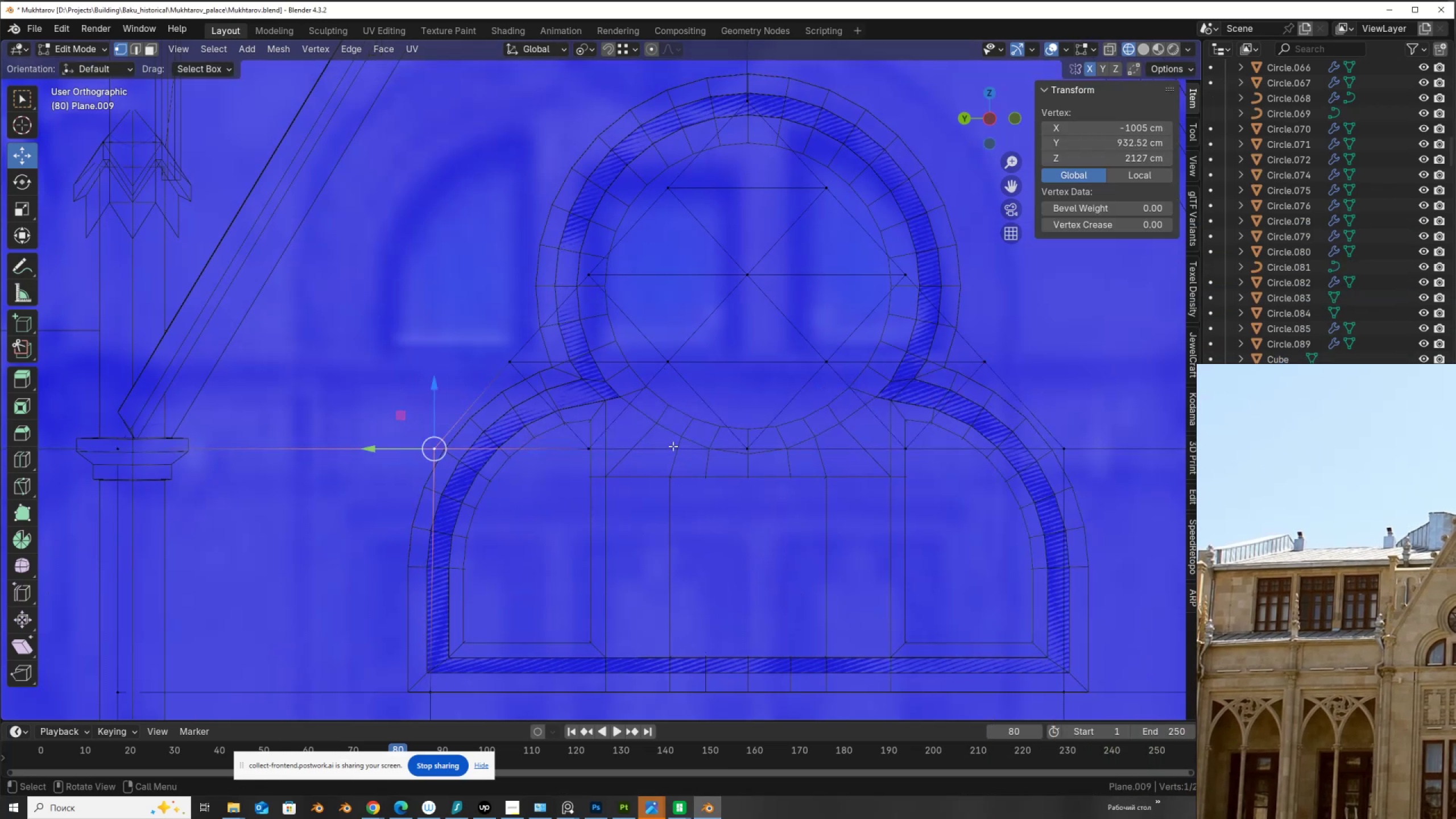 
key(Control+ControlLeft)
 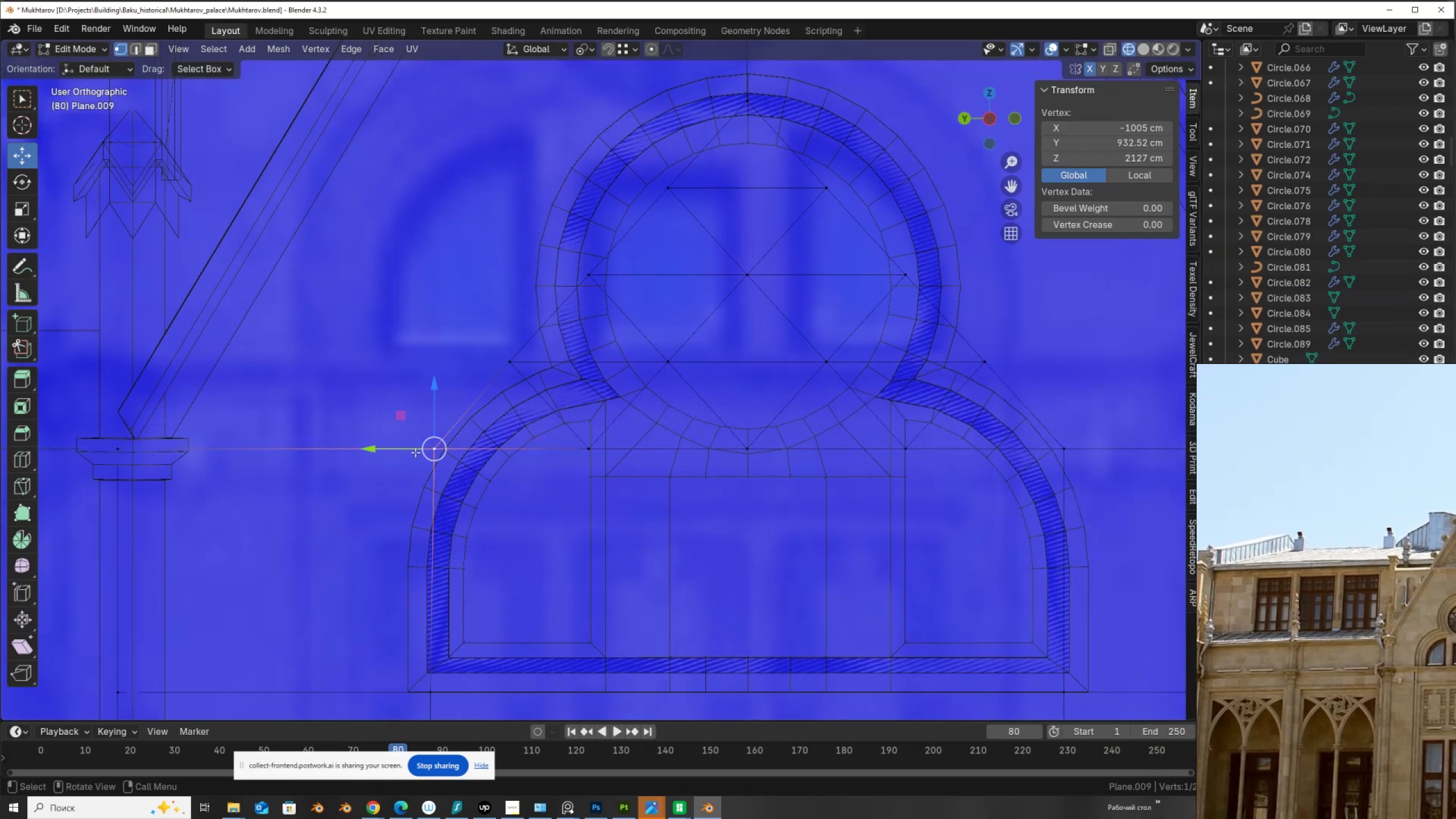 
hold_key(key=ControlLeft, duration=0.78)
left_click_drag(start_coordinate=[397, 445], to_coordinate=[405, 449])
 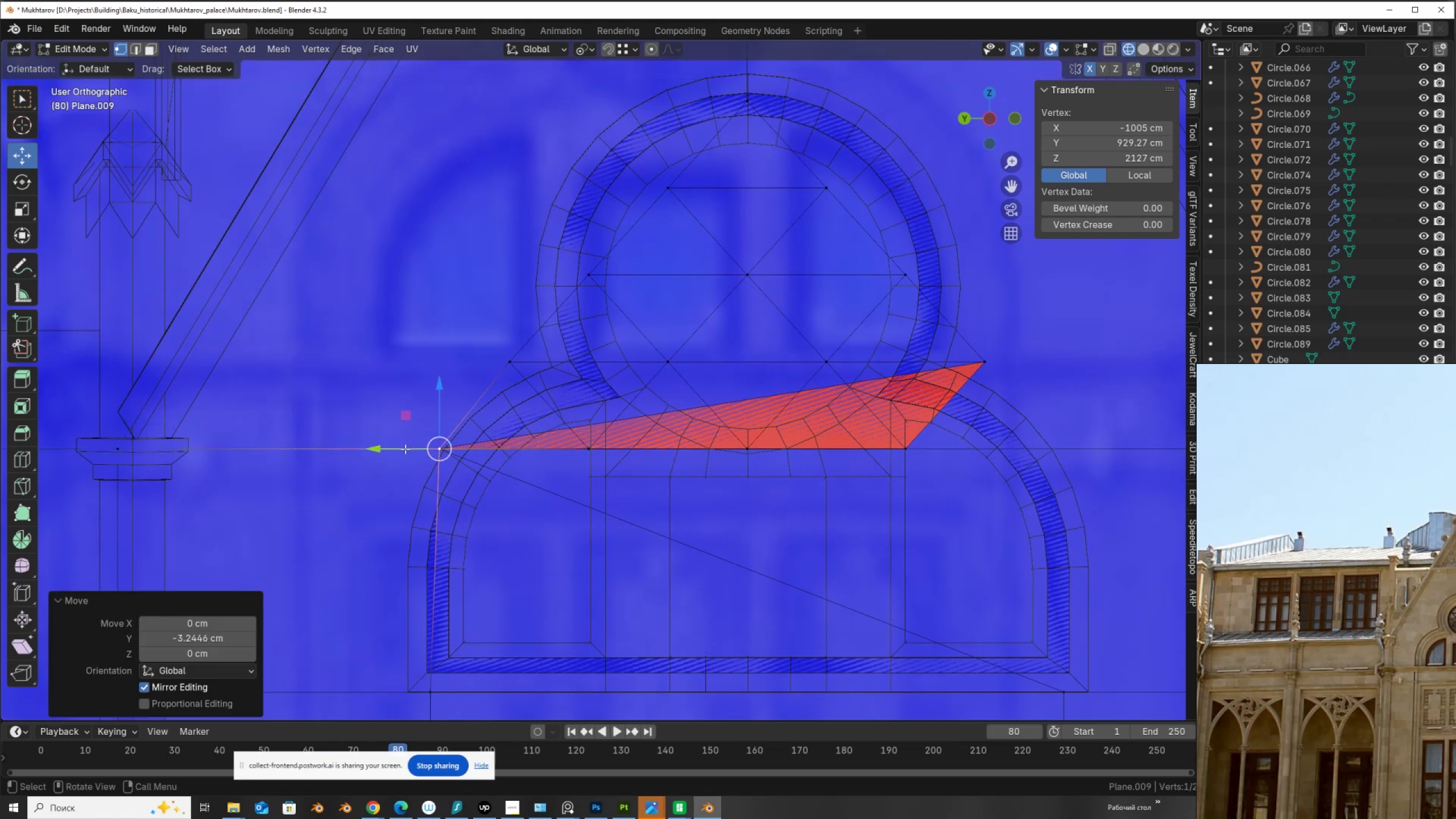 
hold_key(key=ControlLeft, duration=0.44)
 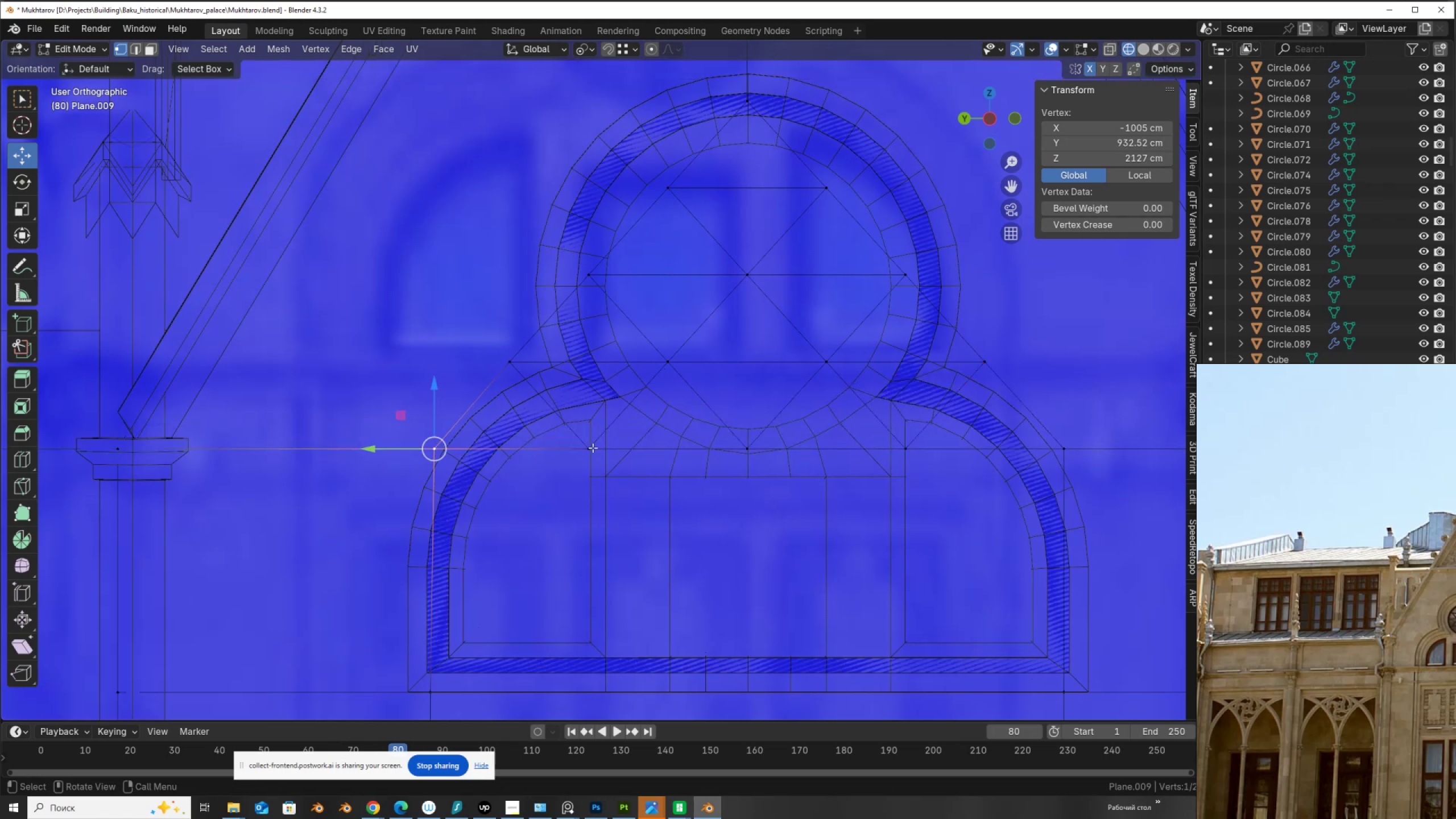 
key(Z)
 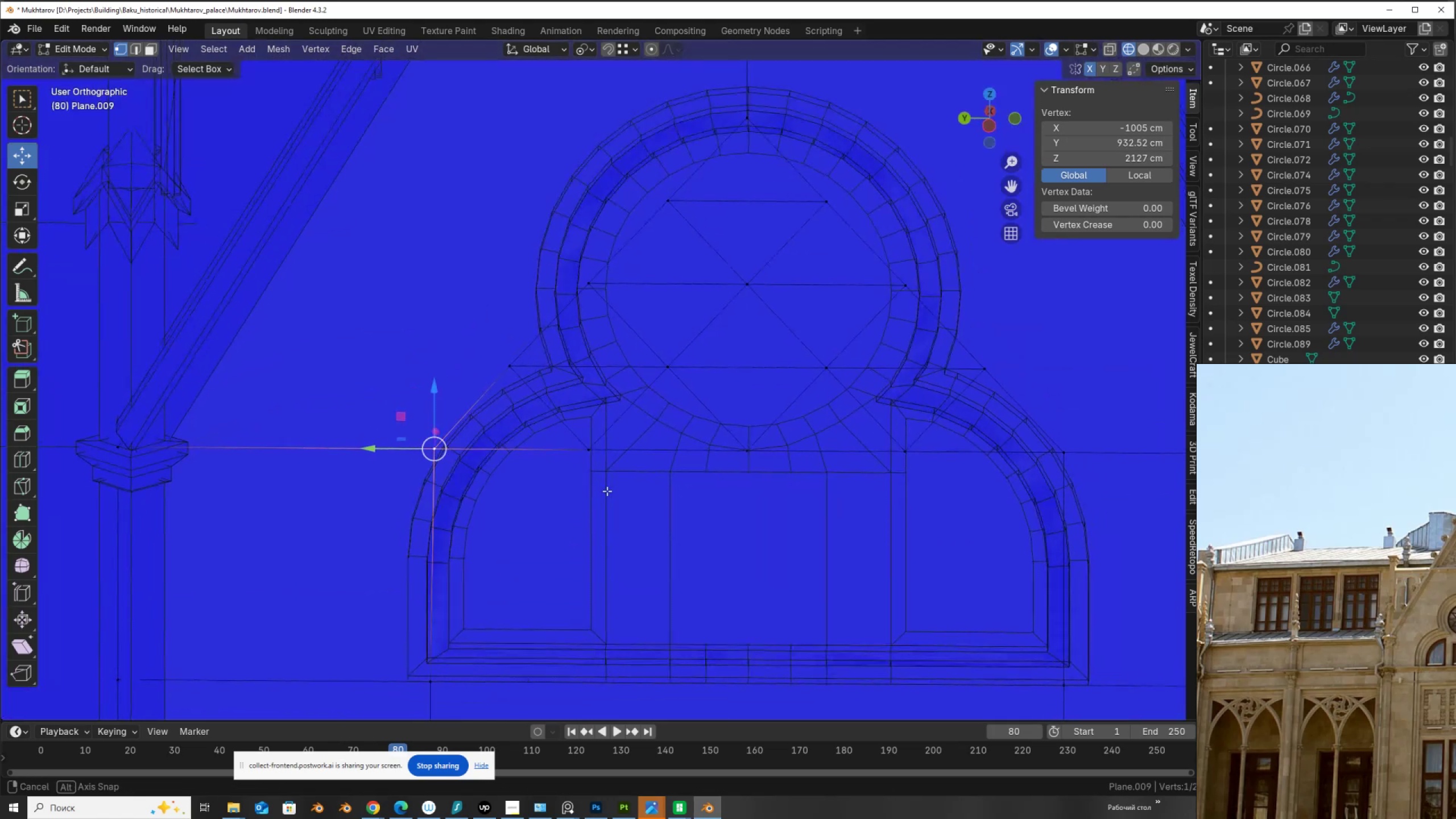 
hold_key(key=AltLeft, duration=0.4)
 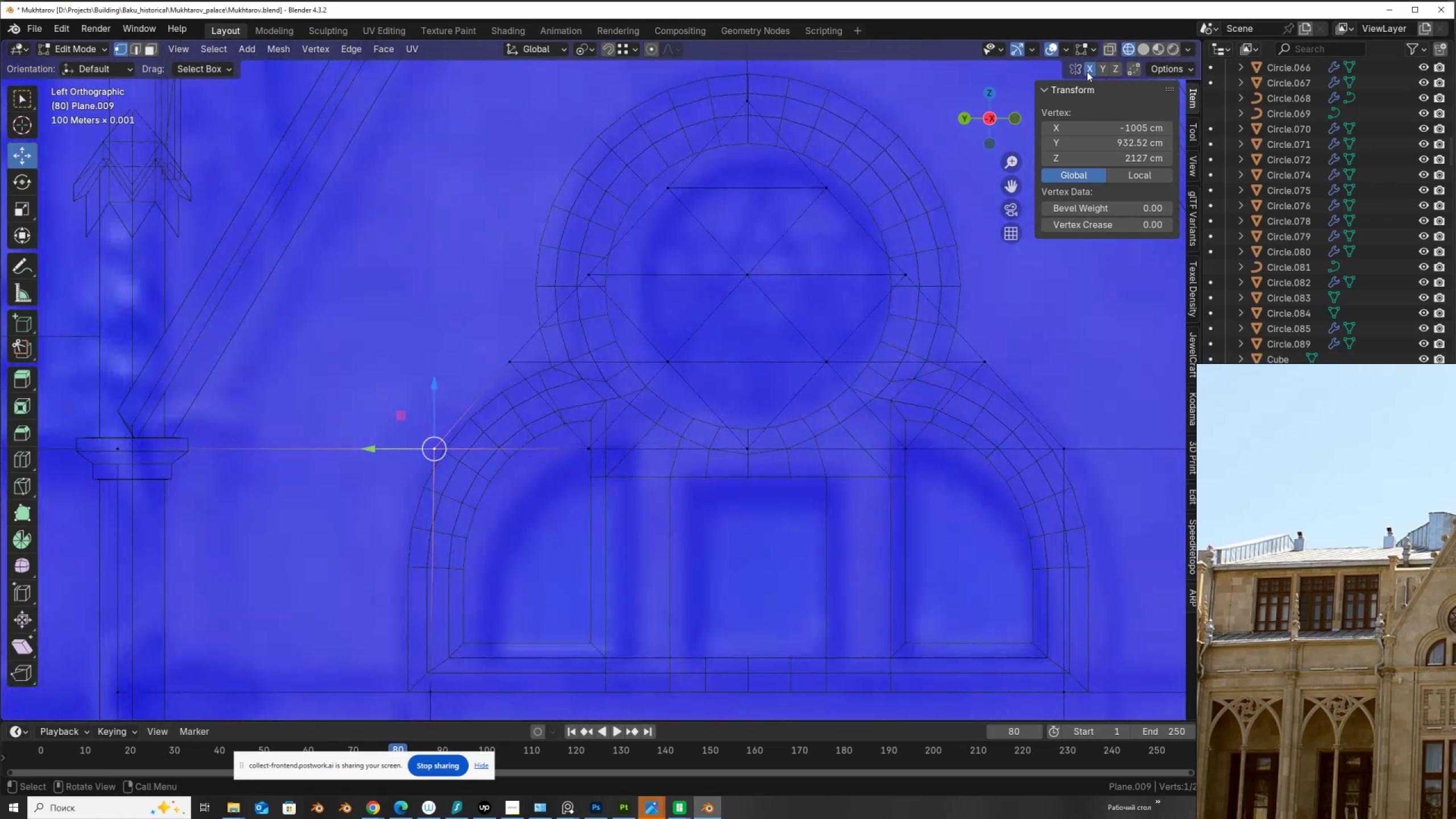 
mouse_move([1132, 49])
 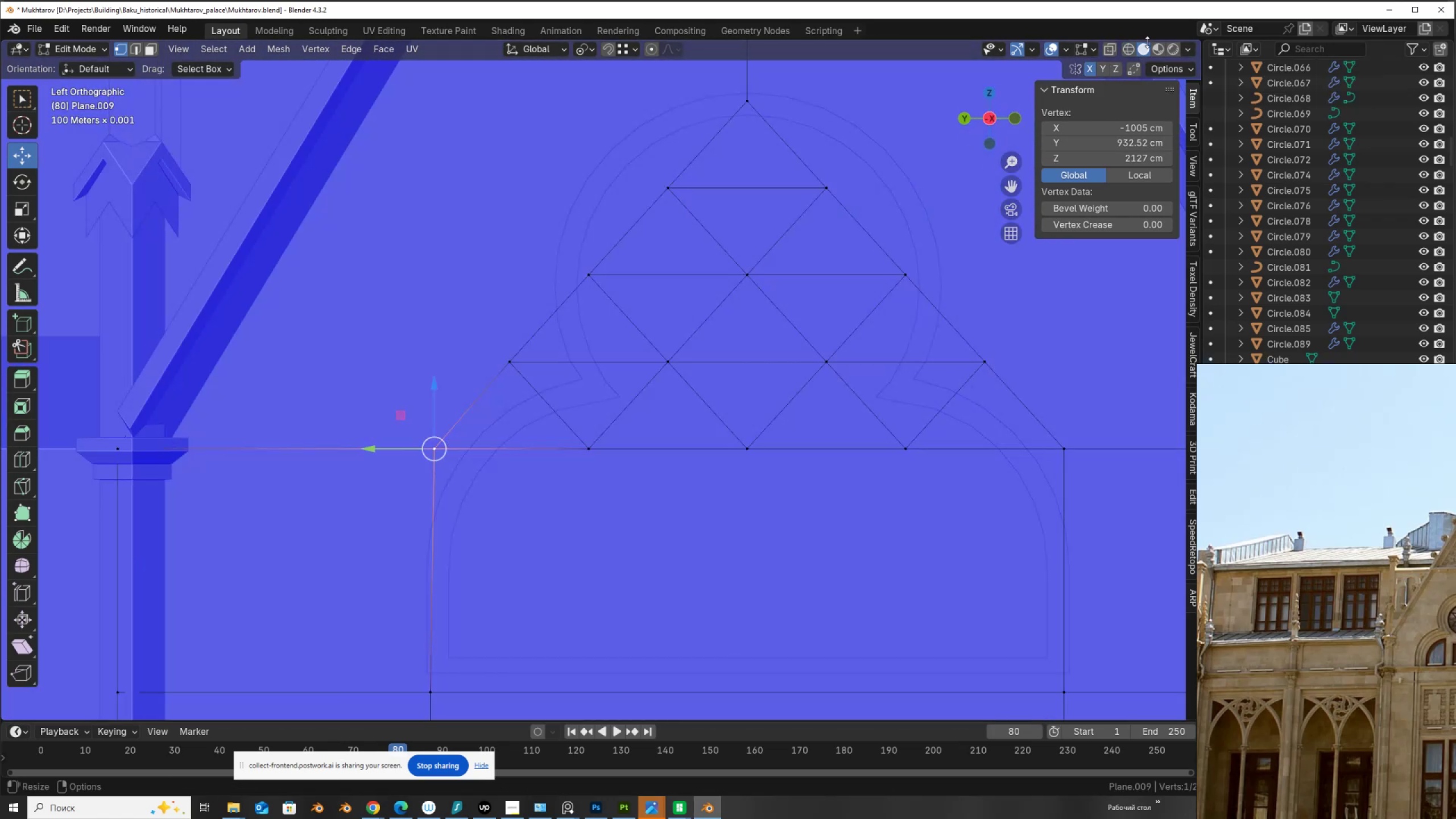 
left_click([1140, 48])
 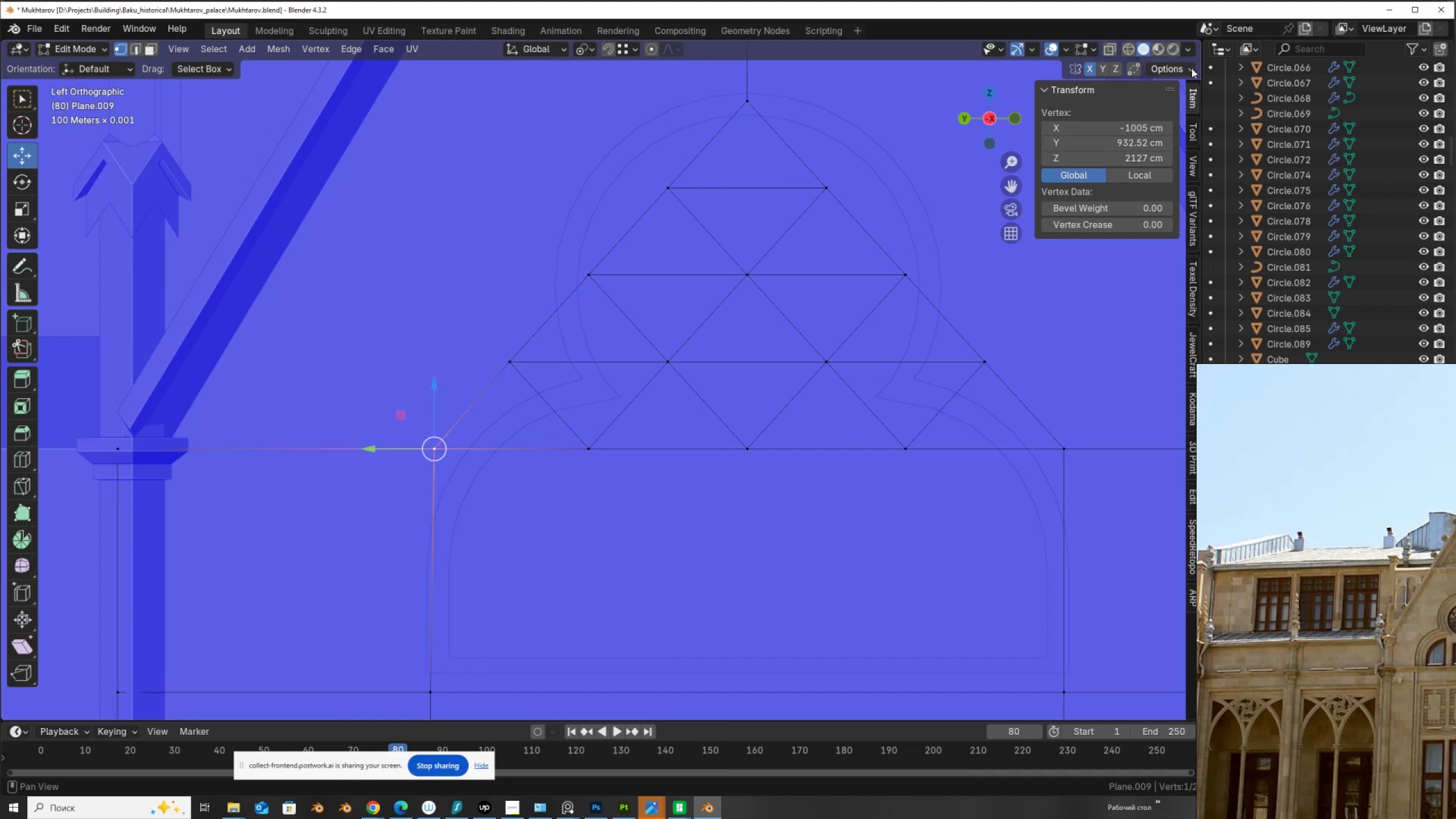 
left_click([1196, 69])
 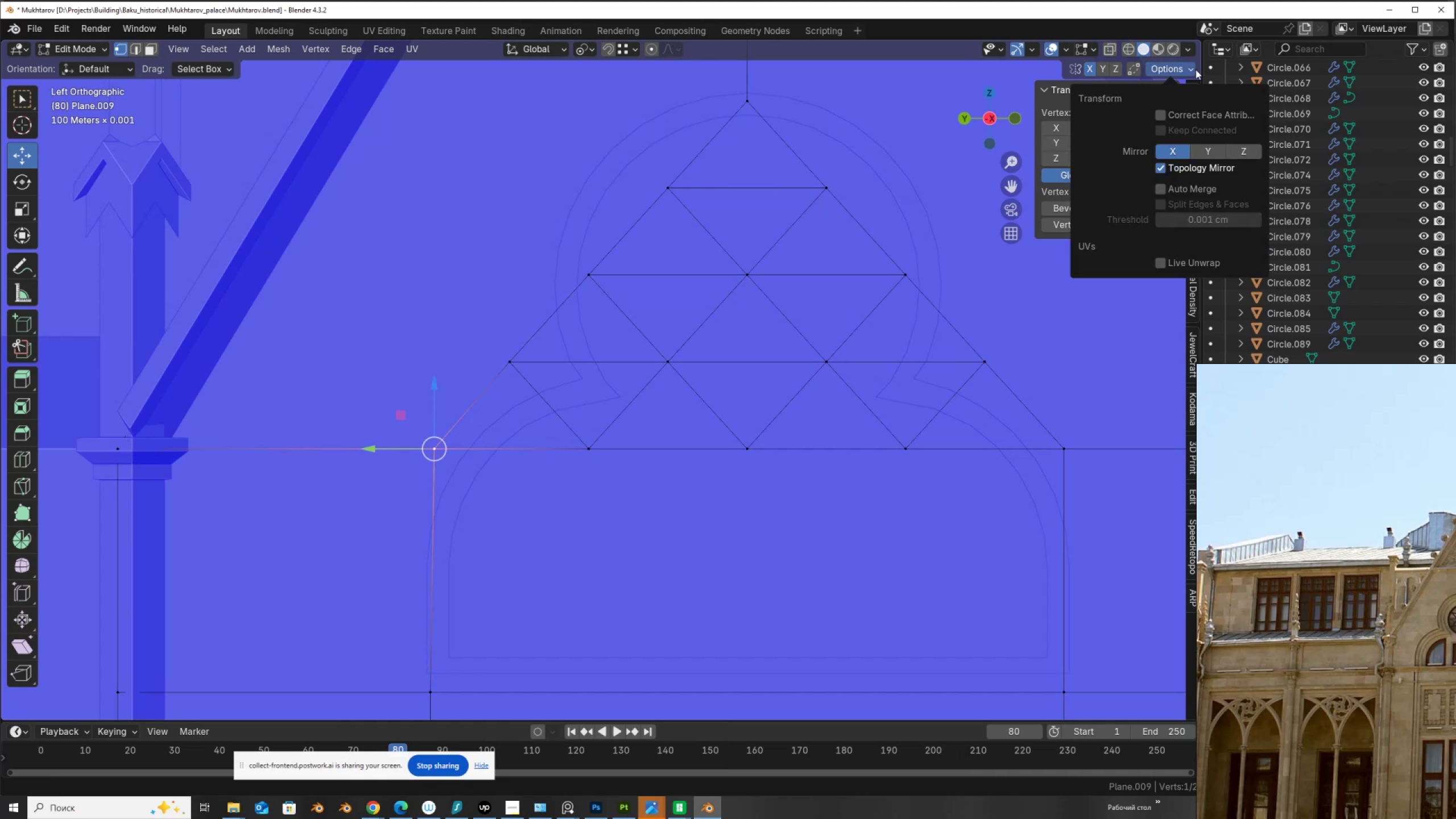 
left_click([1206, 146])
 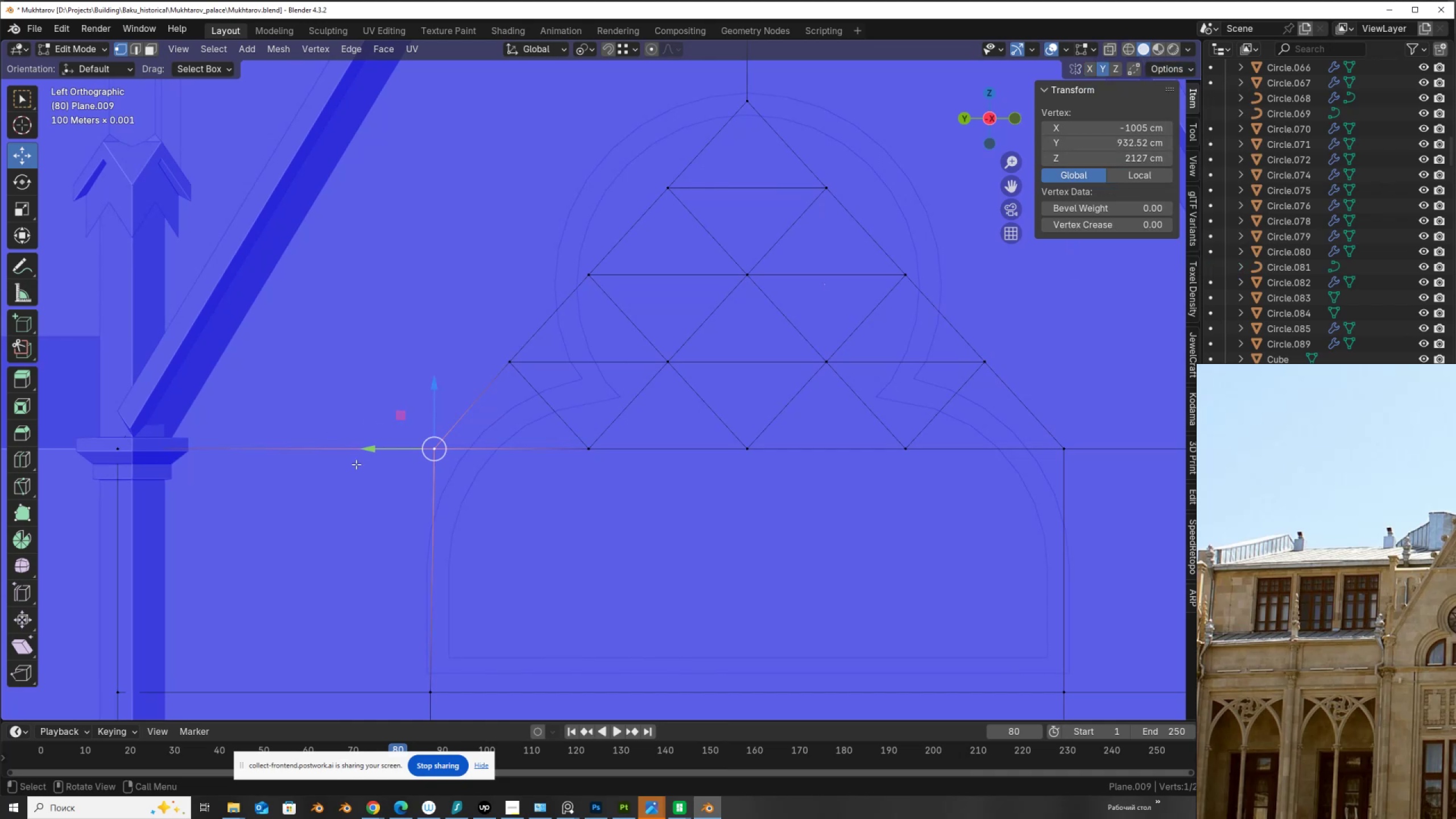 
left_click_drag(start_coordinate=[386, 446], to_coordinate=[402, 462])
 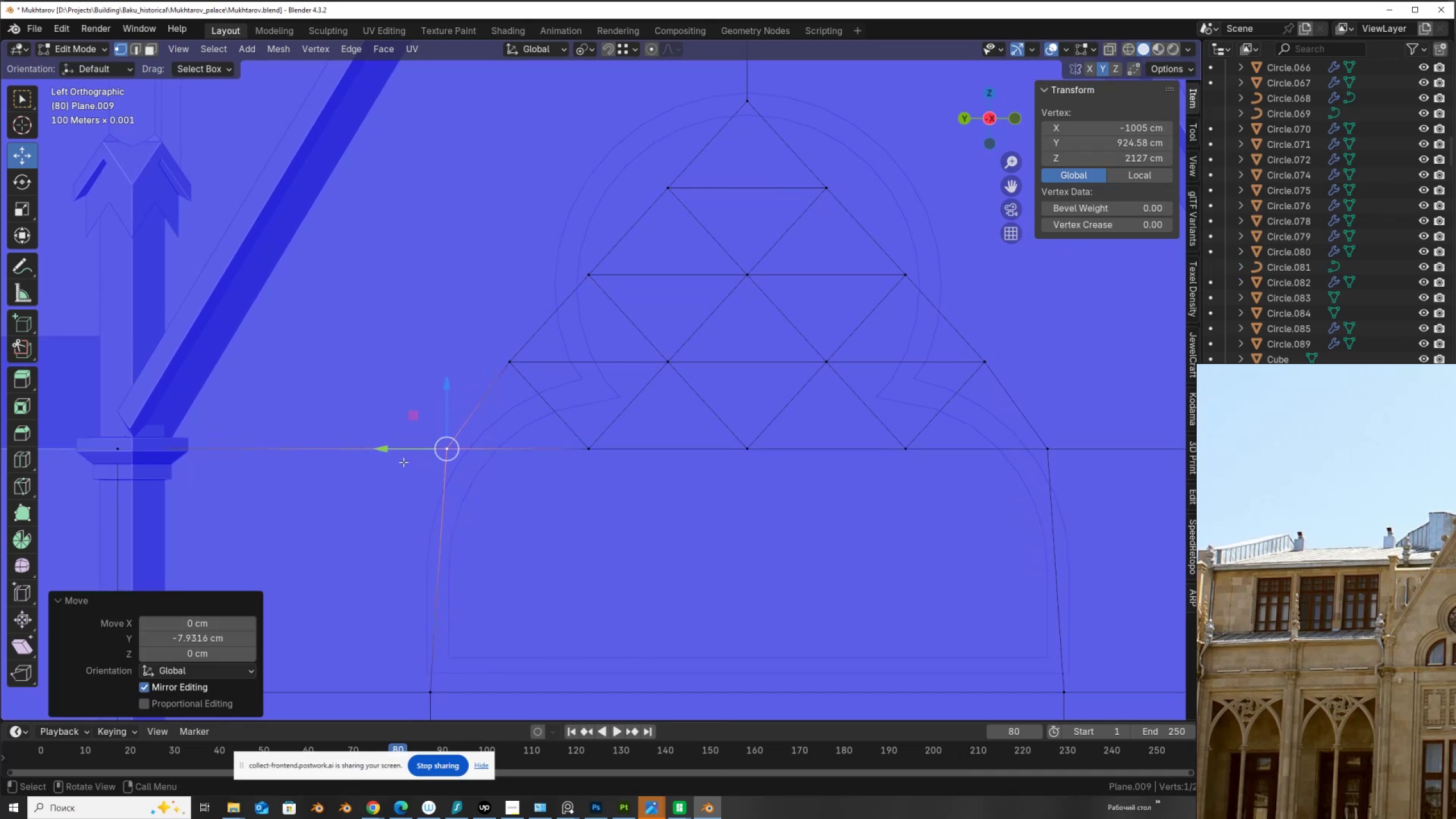 
key(Control+Z)
 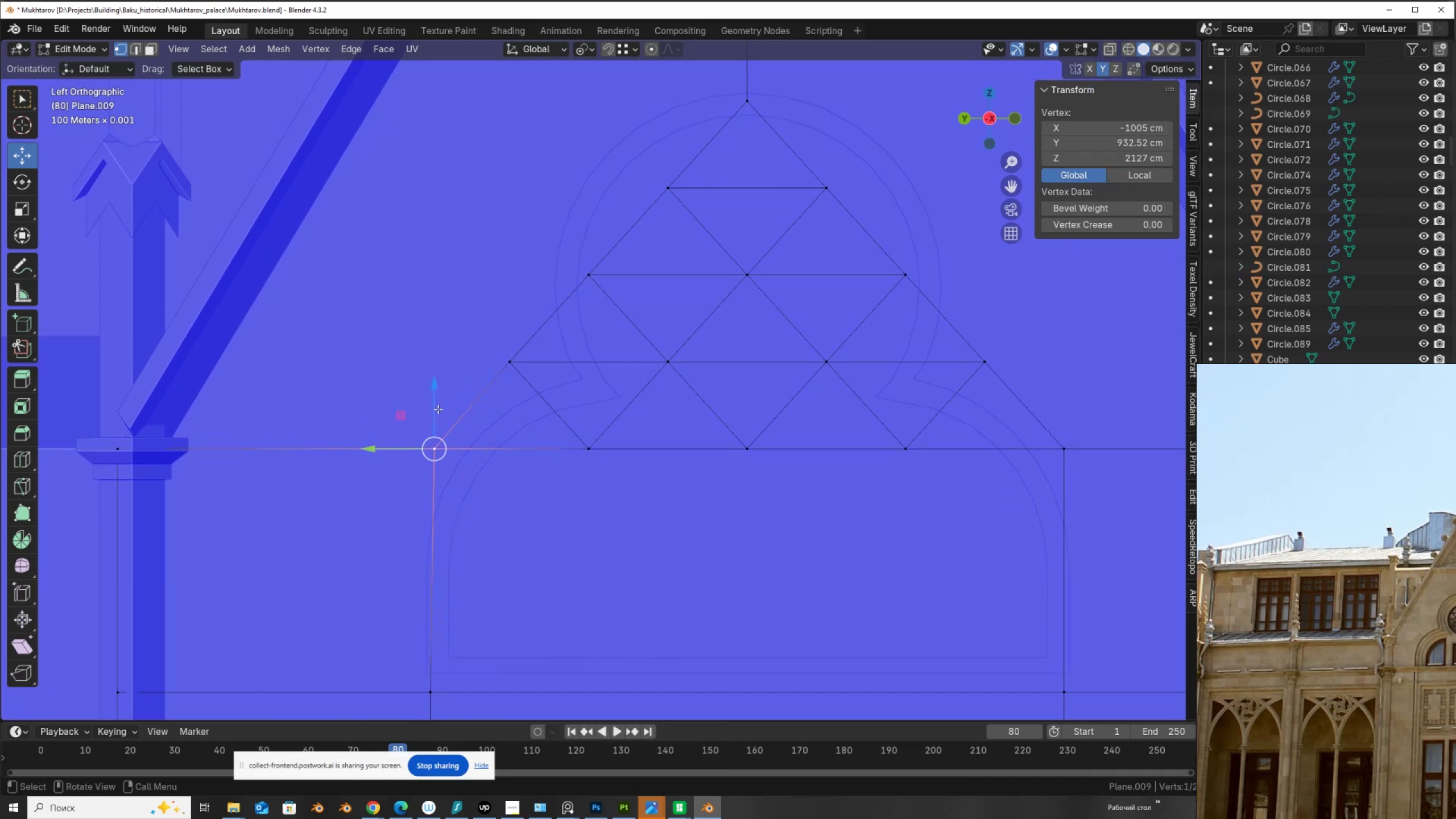 
left_click_drag(start_coordinate=[438, 409], to_coordinate=[440, 477])
 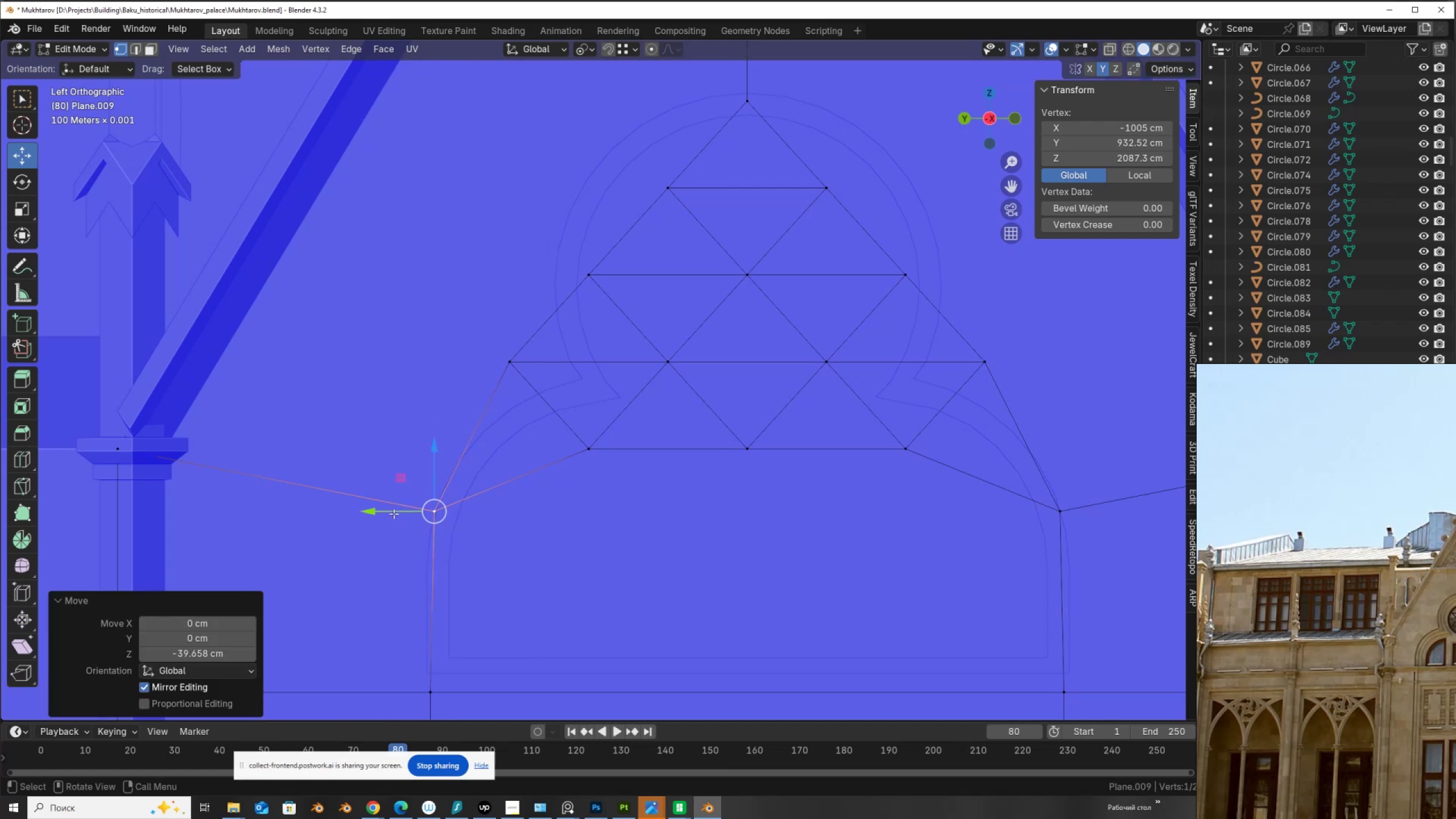 
left_click_drag(start_coordinate=[396, 511], to_coordinate=[409, 518])
 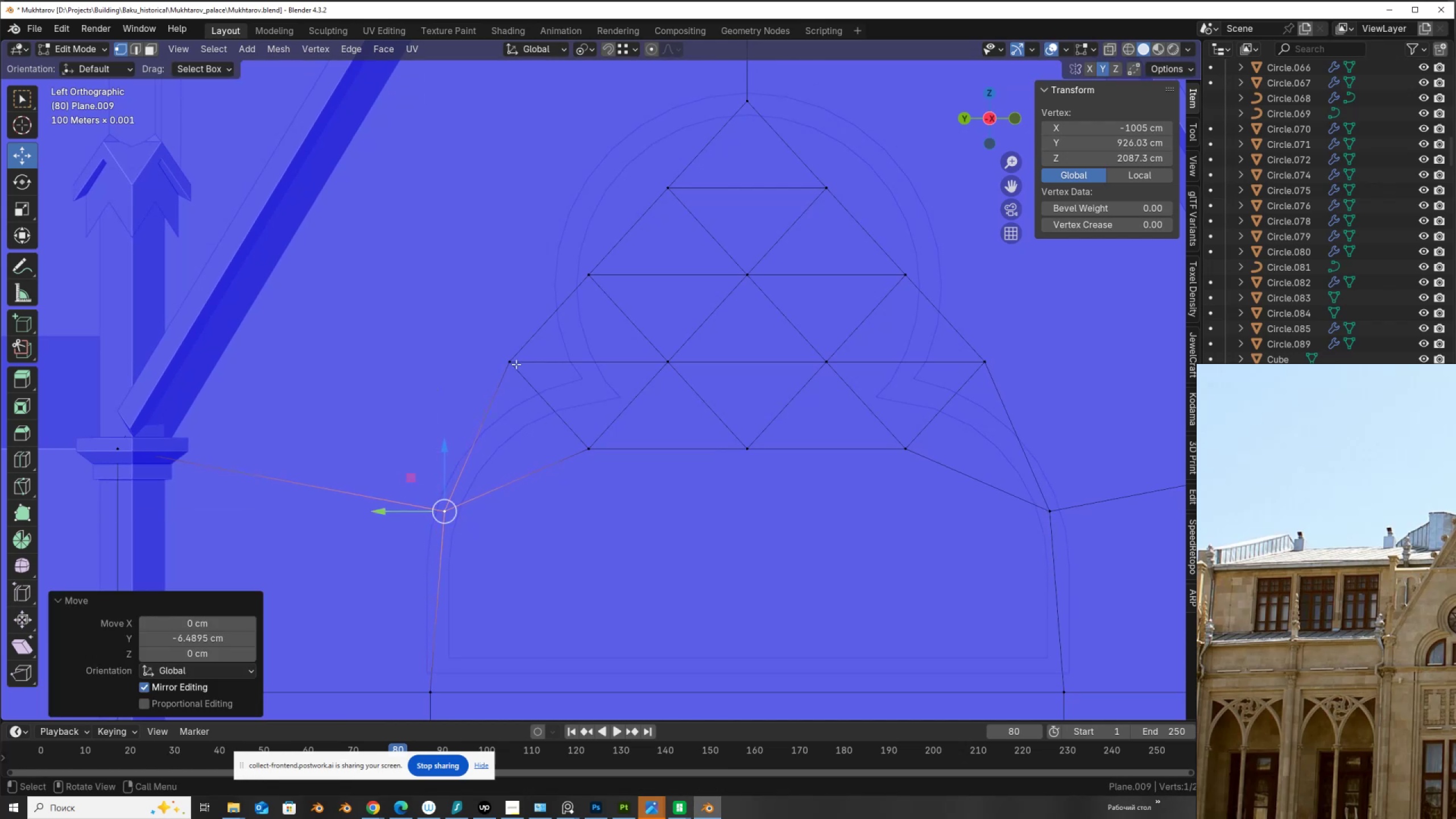 
left_click([514, 362])
 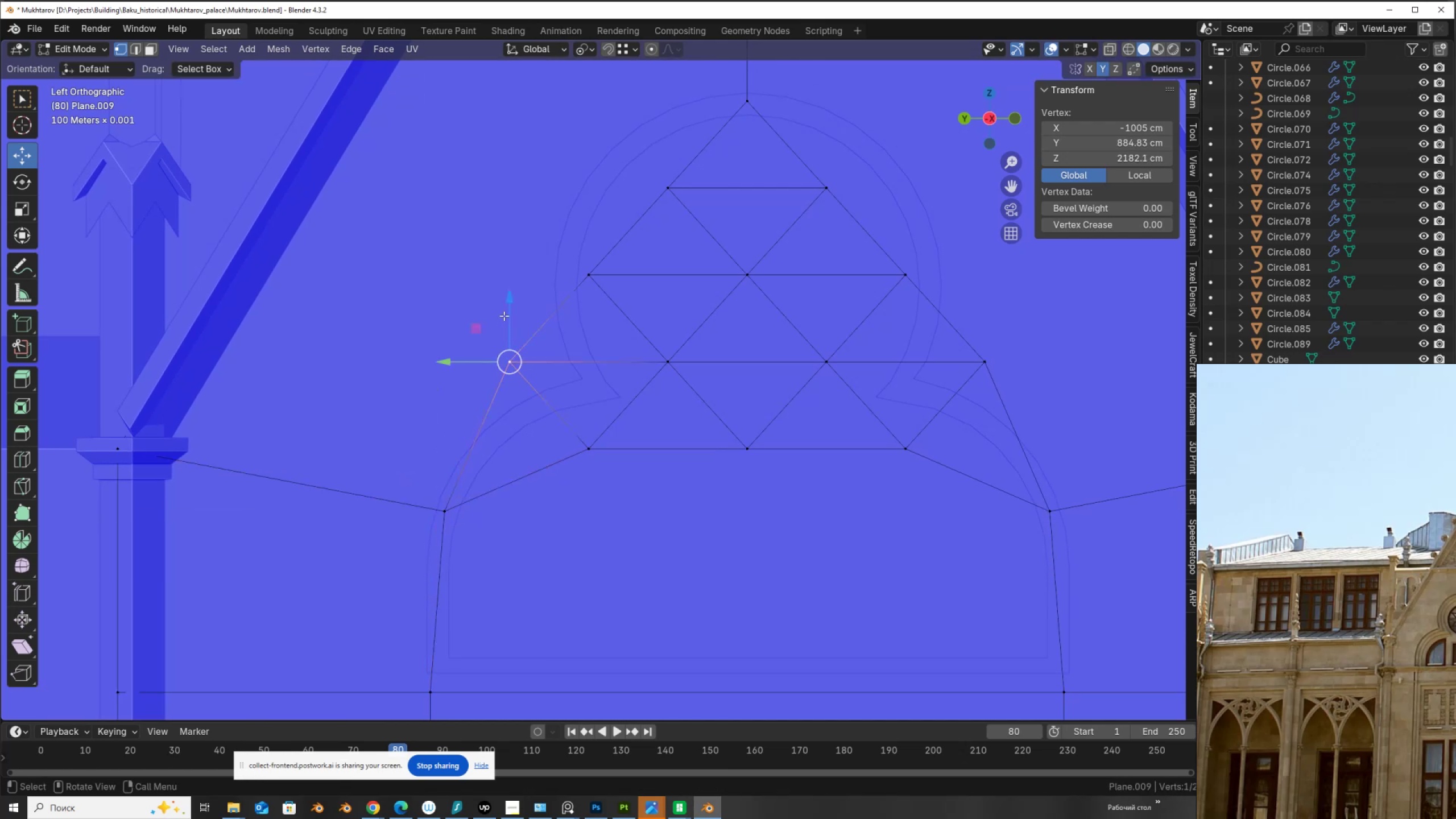 
left_click_drag(start_coordinate=[507, 316], to_coordinate=[518, 379])
 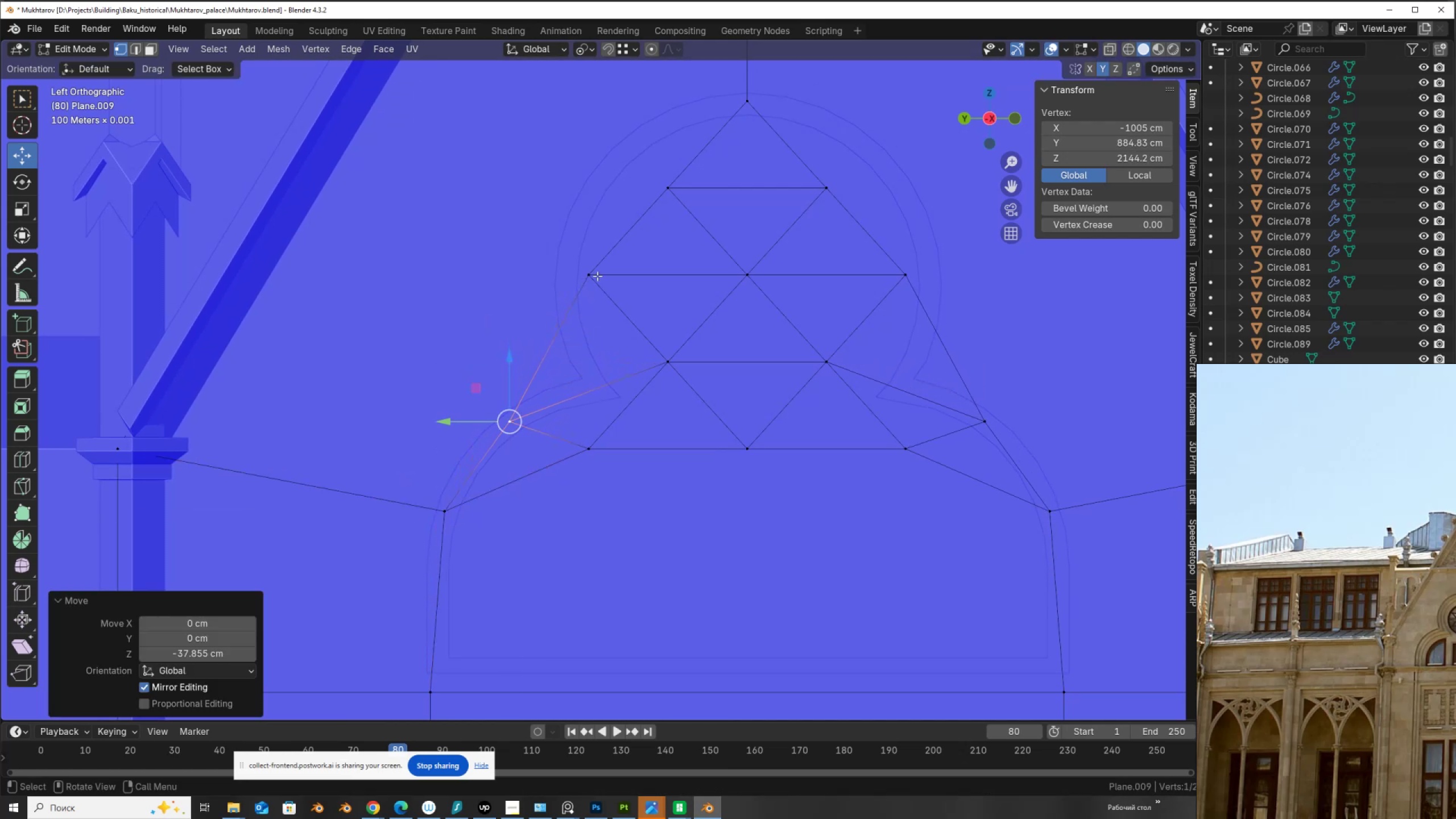 
left_click([597, 273])
 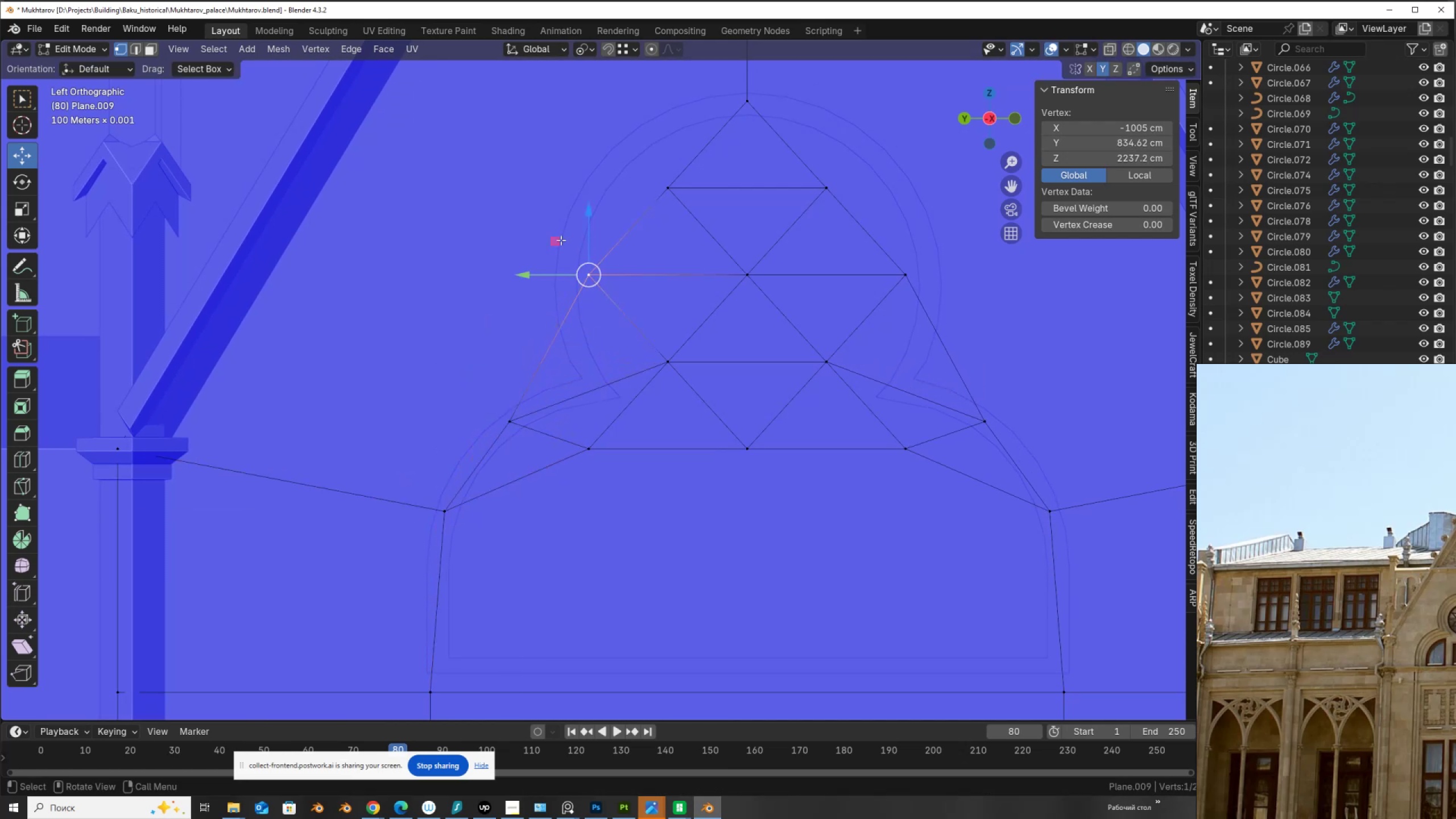 
left_click_drag(start_coordinate=[559, 239], to_coordinate=[564, 346])
 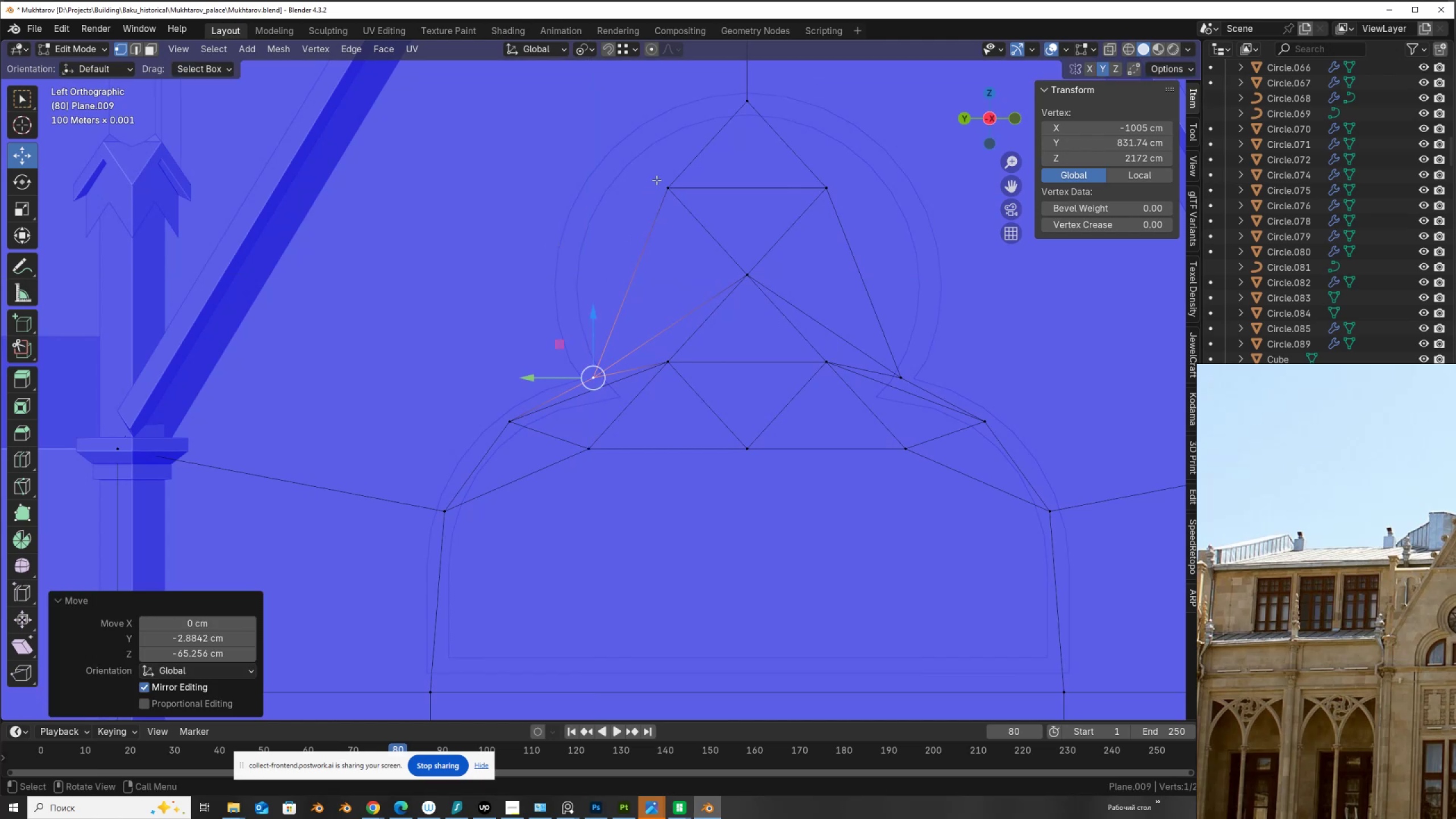 
left_click([659, 180])
 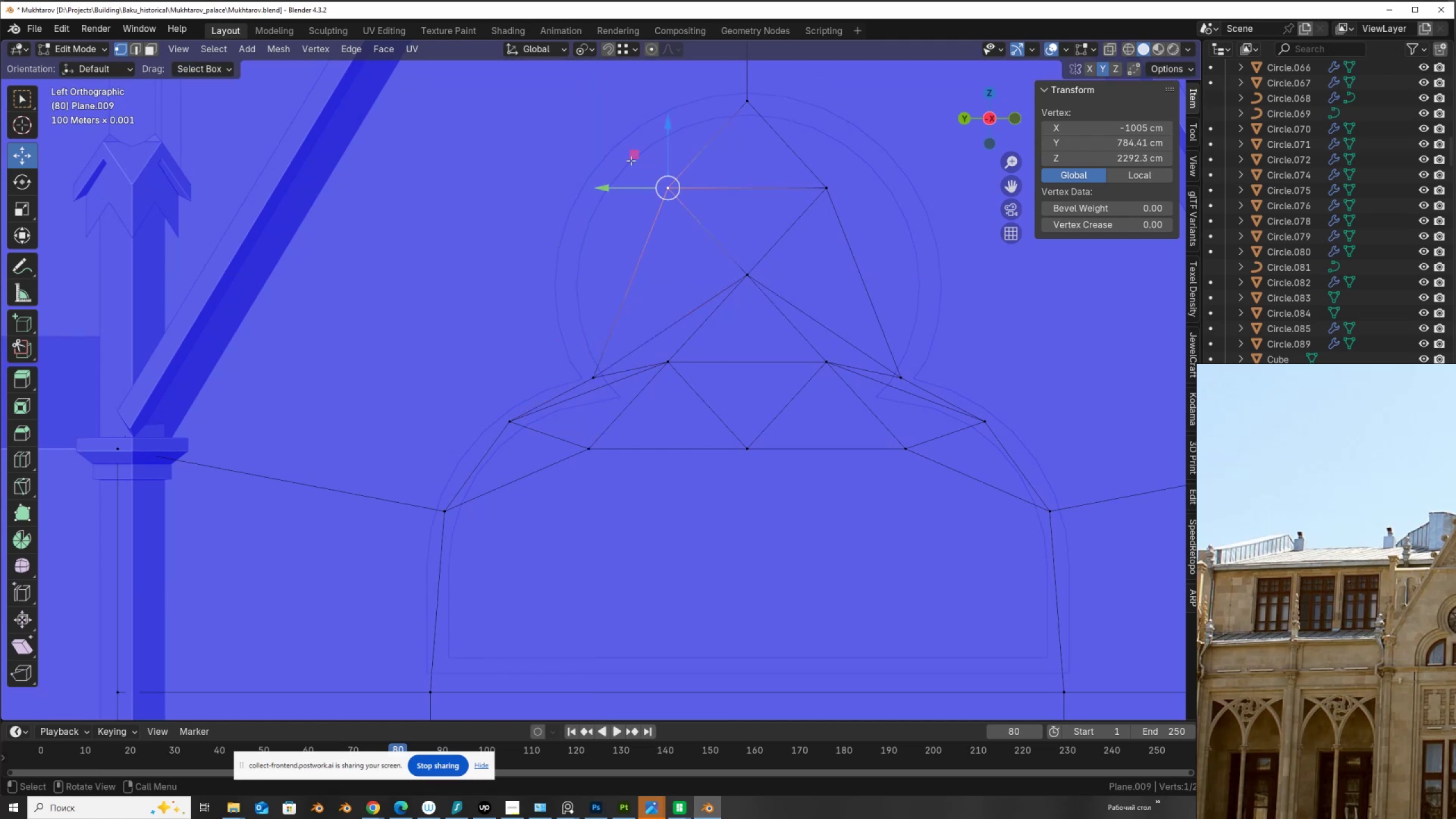 
left_click_drag(start_coordinate=[634, 156], to_coordinate=[500, 142])
 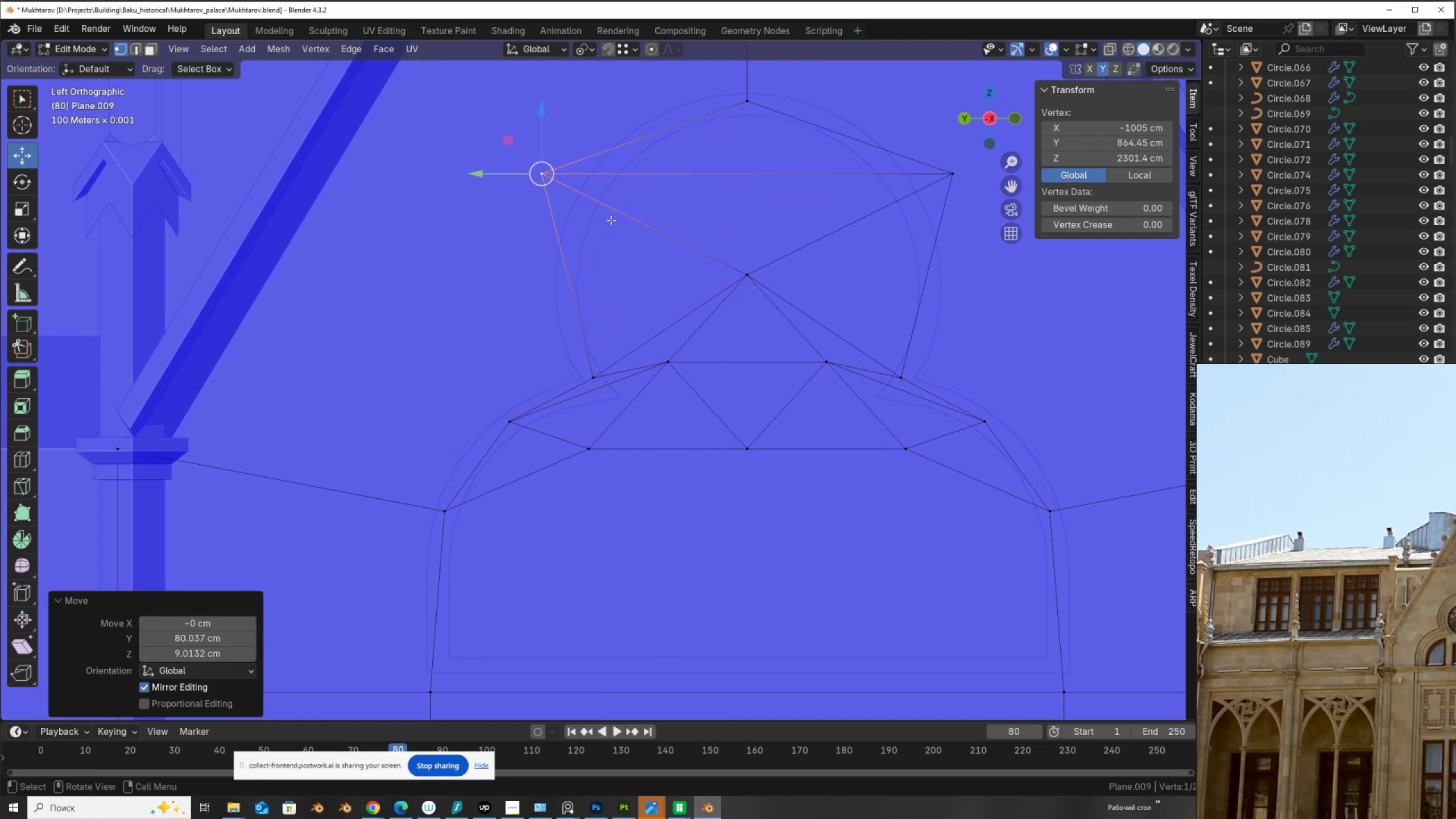 
key(Control+Shift+B)
 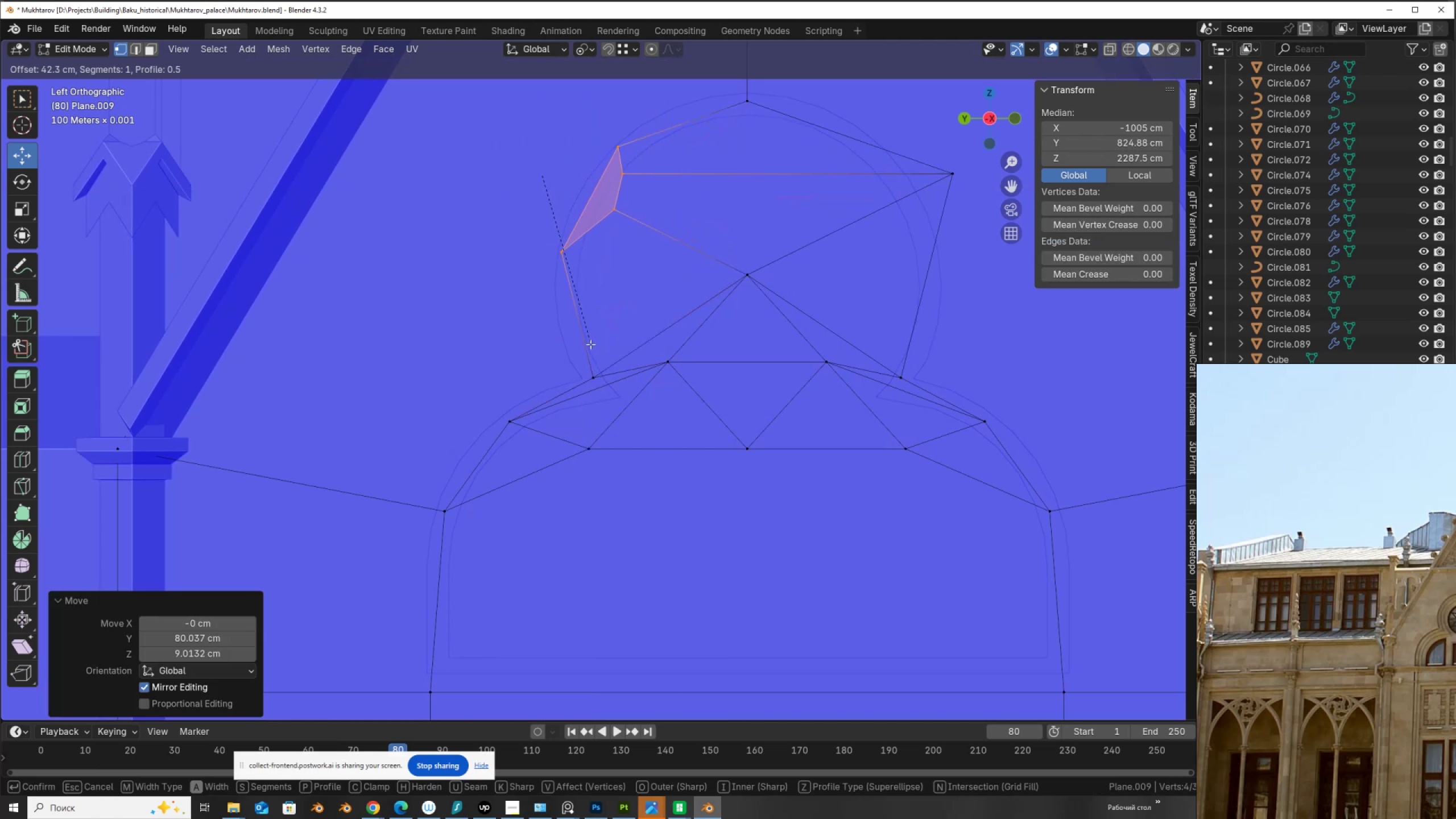 
scroll: coordinate [593, 355], scroll_direction: up, amount: 1.0
 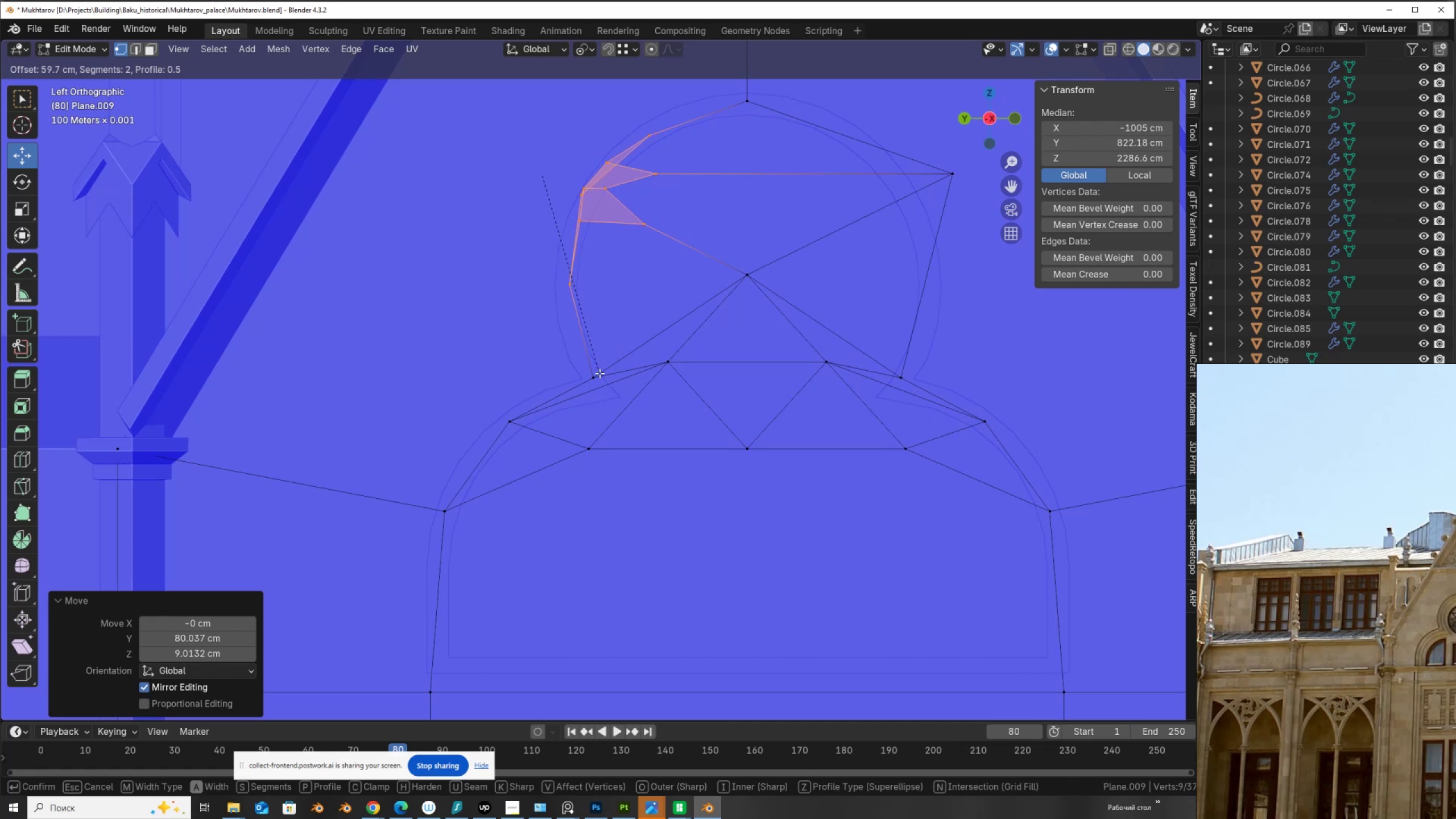 
left_click([599, 373])
 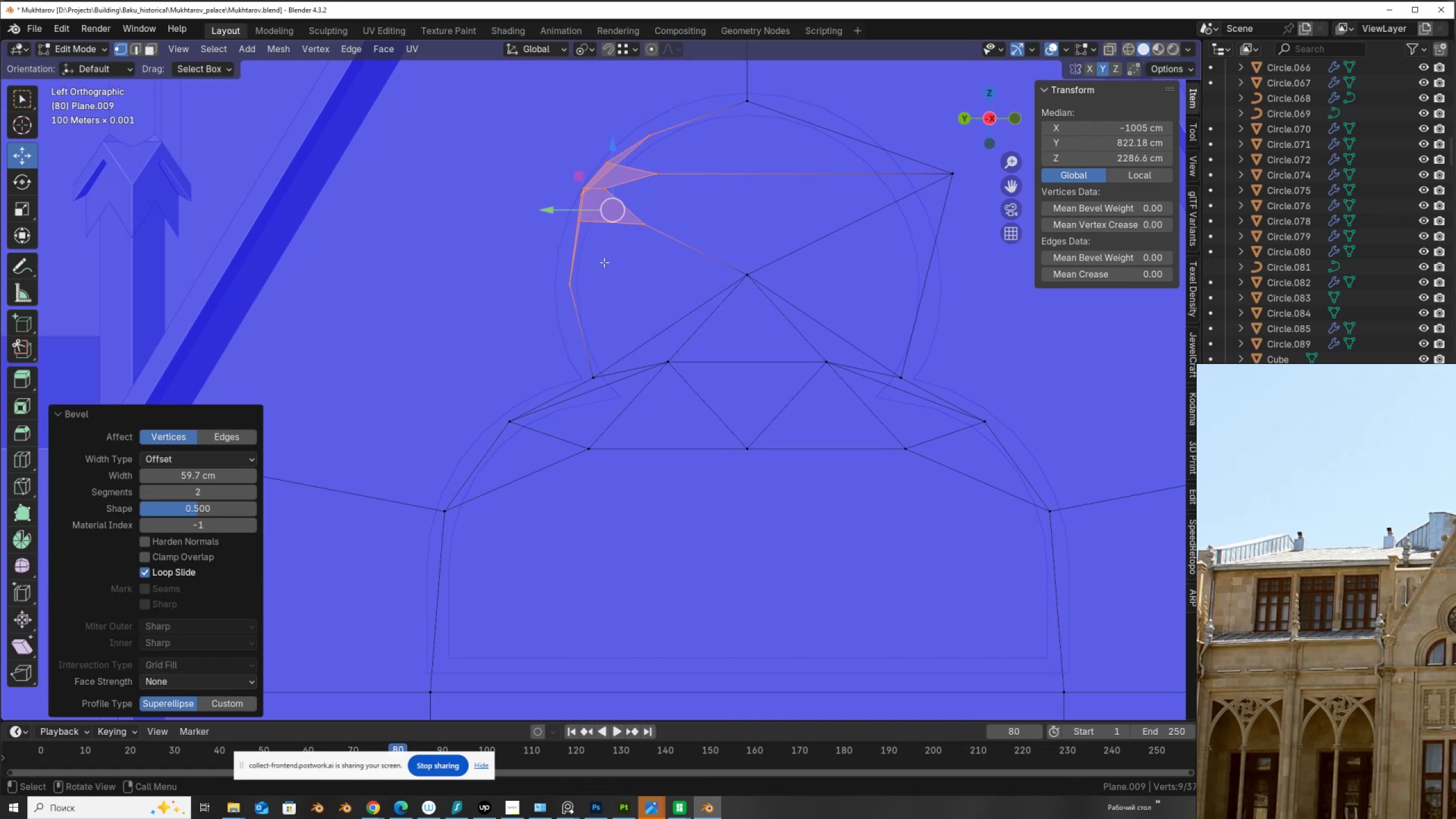 
hold_key(key=ControlLeft, duration=1.53)
left_click_drag(start_coordinate=[556, 265], to_coordinate=[575, 291])
 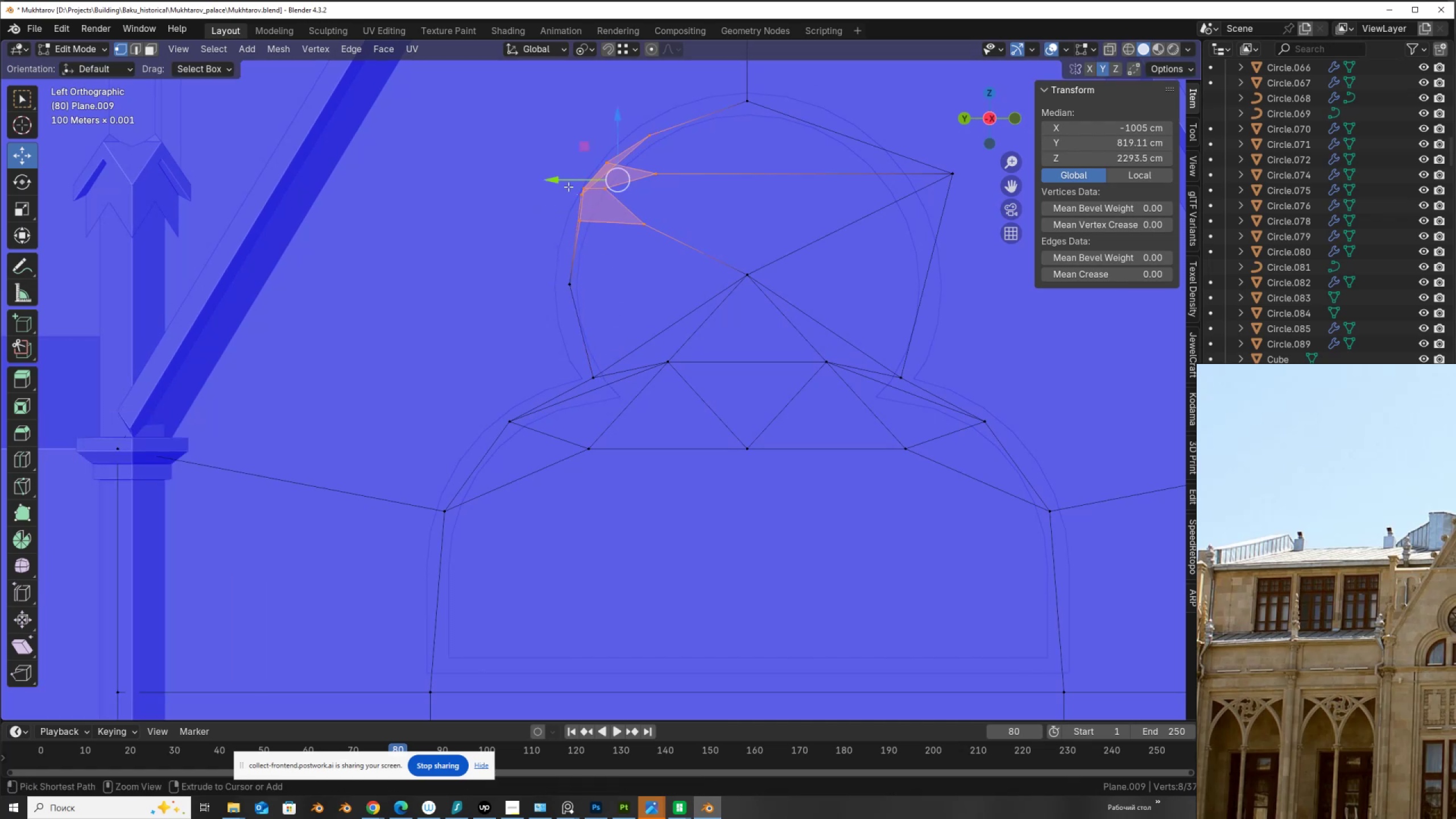 
left_click_drag(start_coordinate=[571, 188], to_coordinate=[582, 202])
 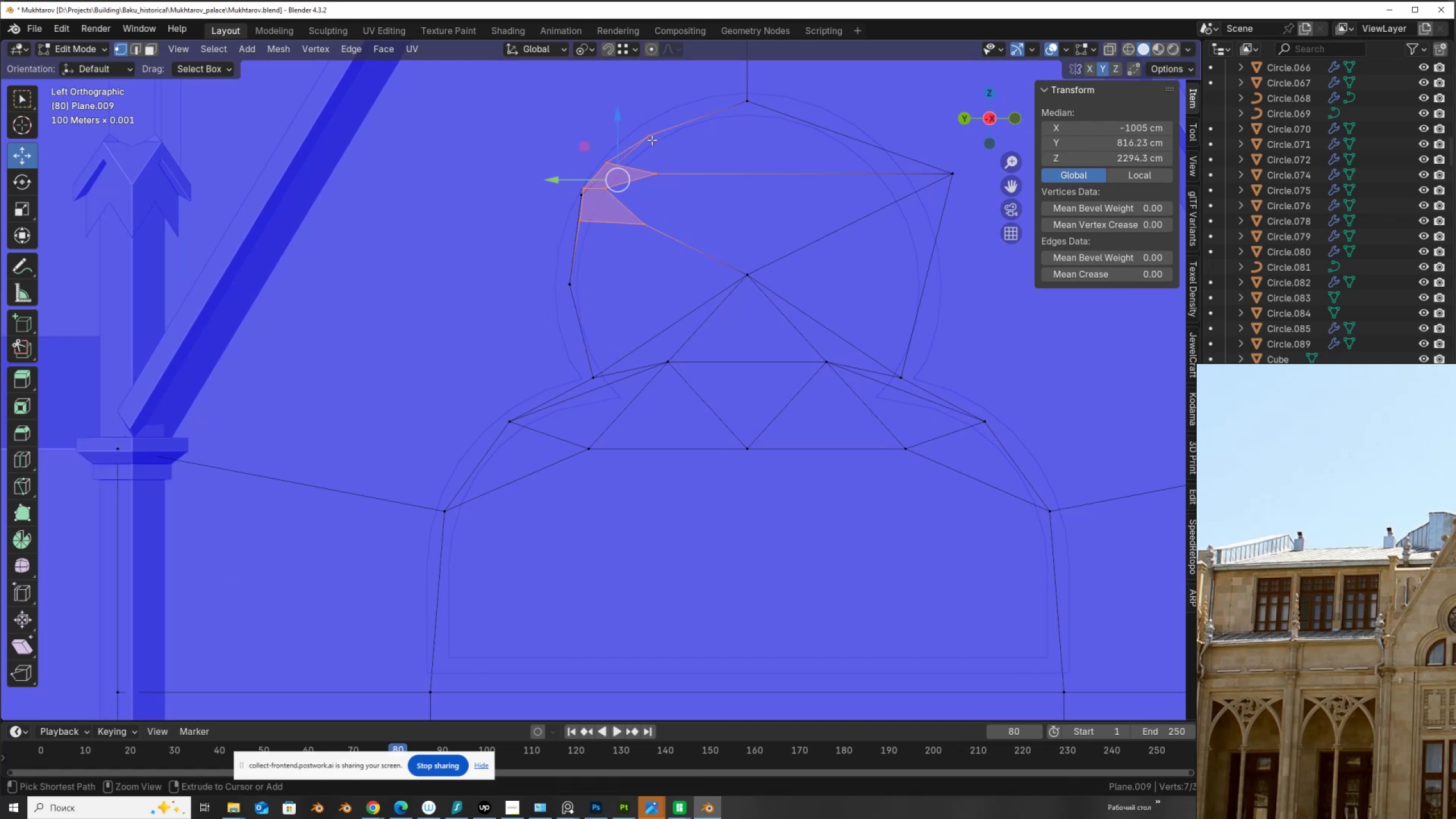 
hold_key(key=ControlLeft, duration=1.46)
left_click_drag(start_coordinate=[646, 125], to_coordinate=[667, 151])
 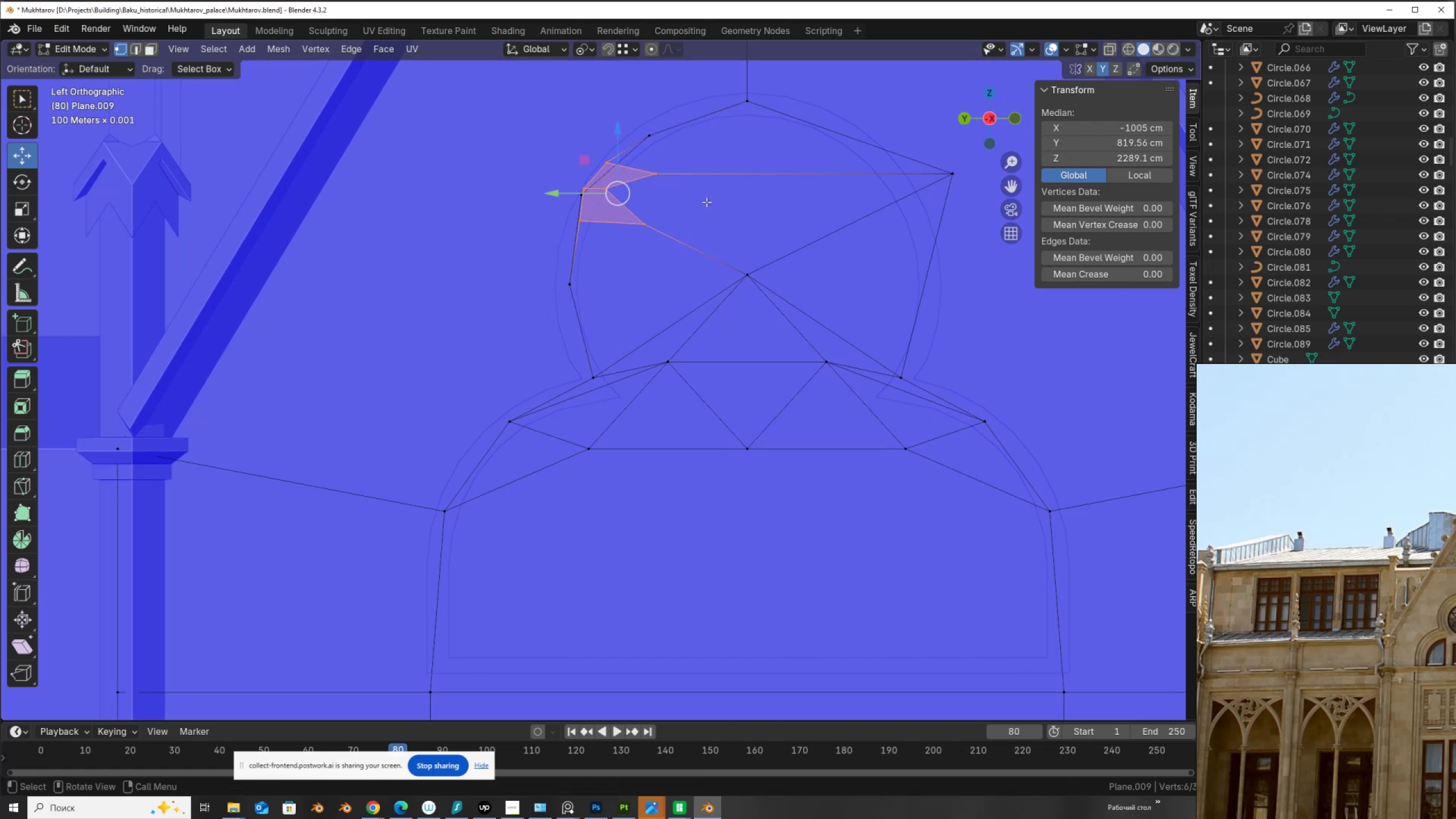 
key(X)
 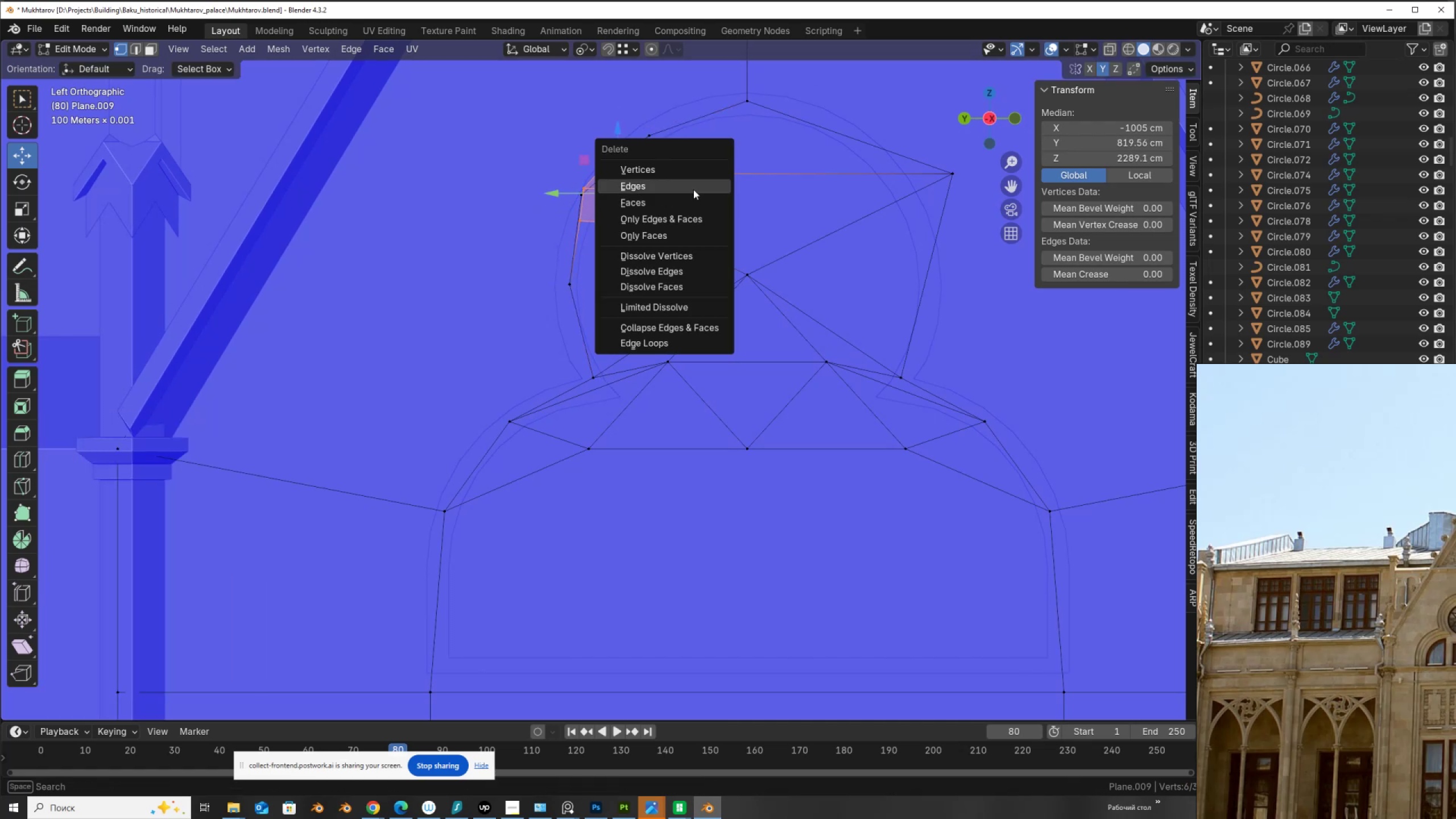 
left_click([691, 187])
 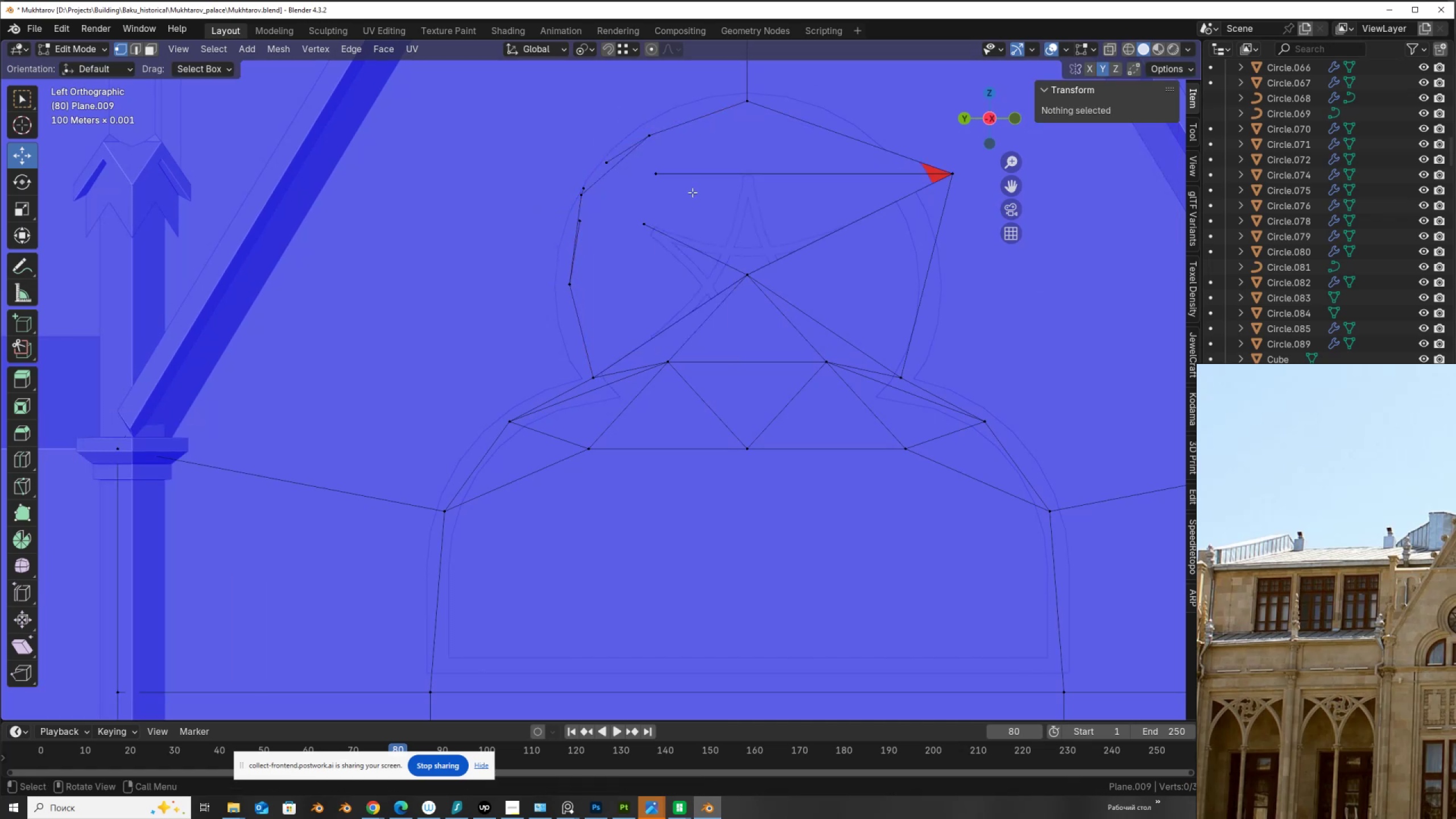 
key(Control+Z)
 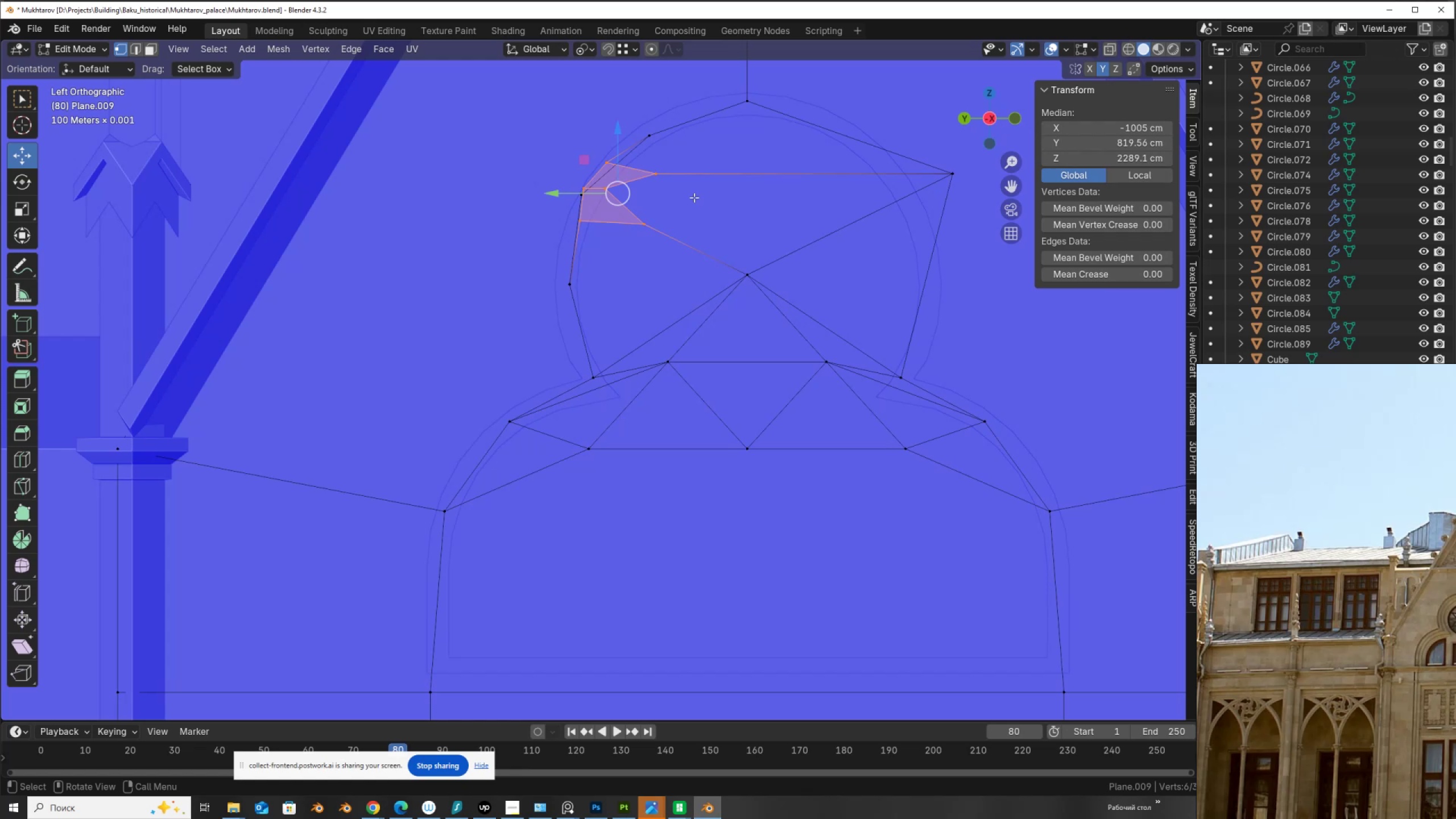 
key(X)
 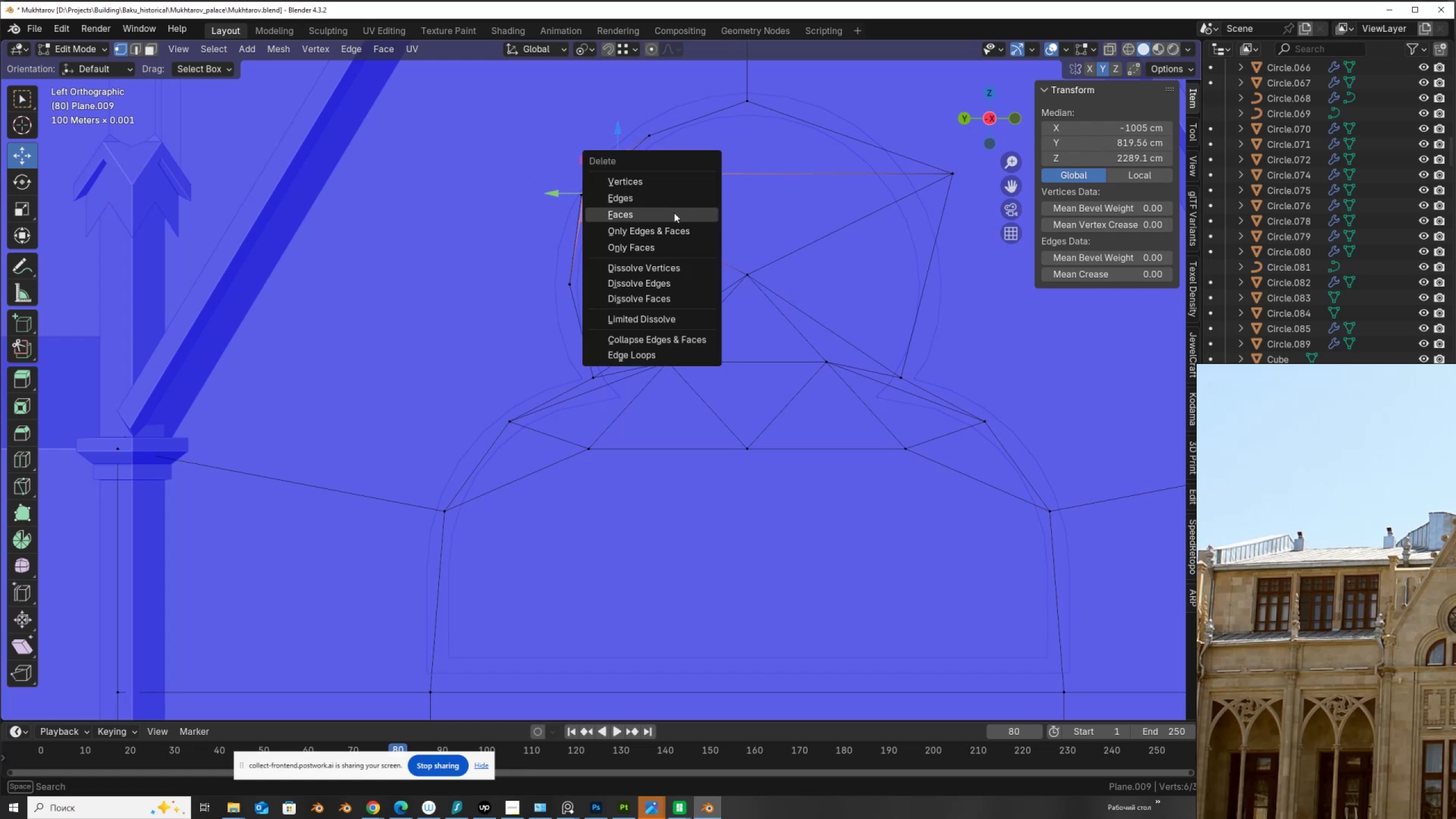 
left_click([674, 213])
 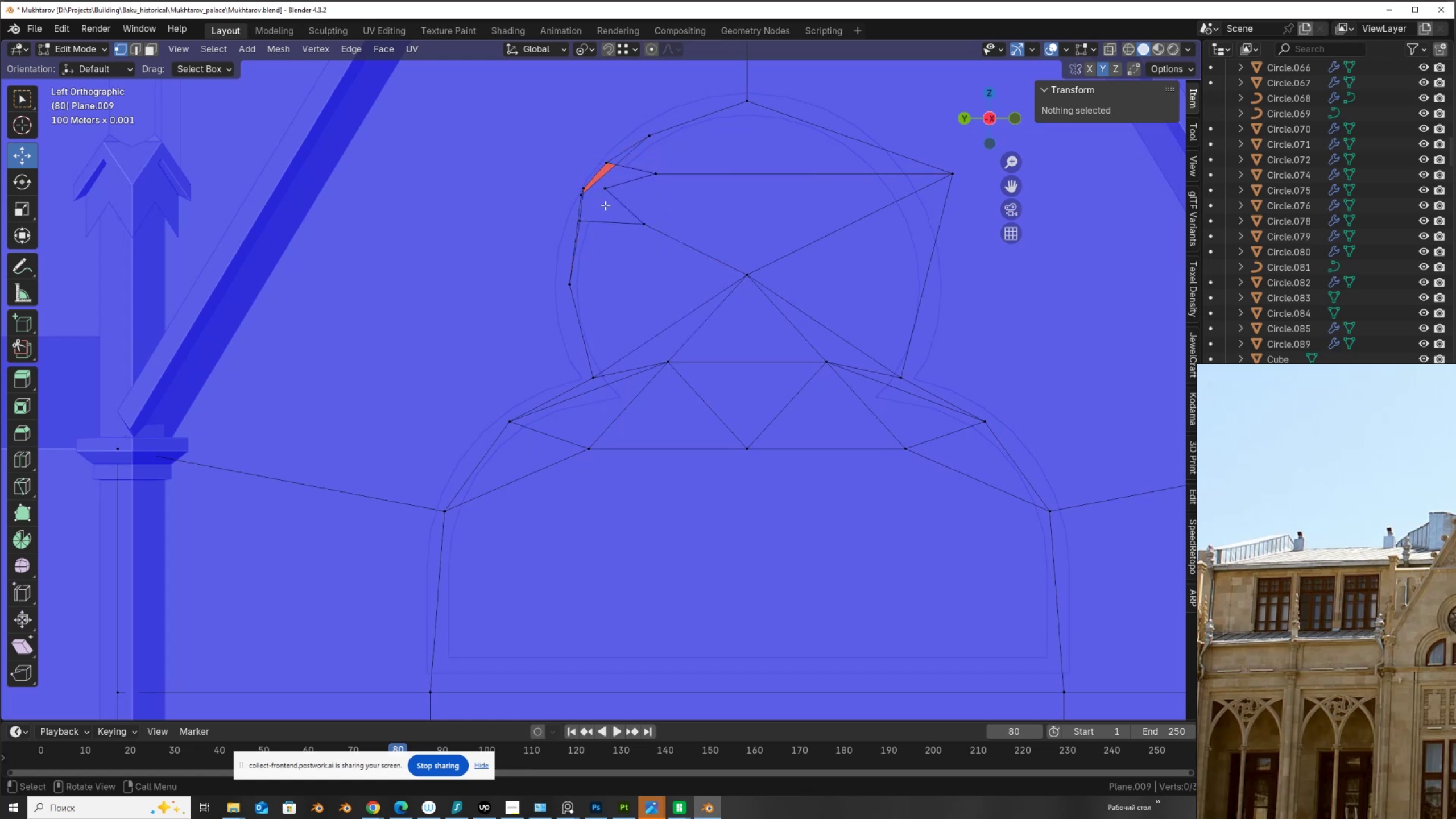 
key(3)
 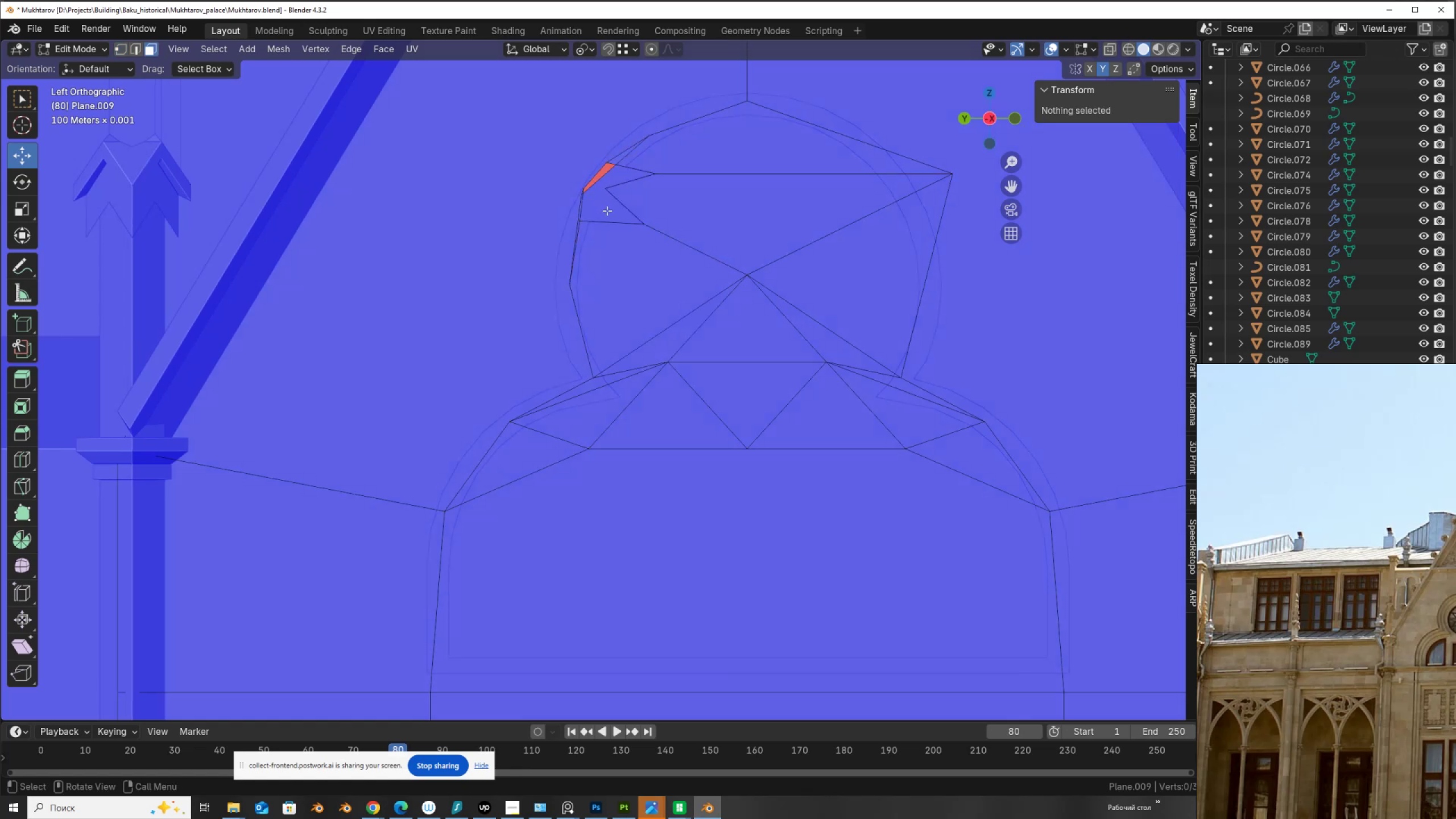 
left_click([607, 210])
 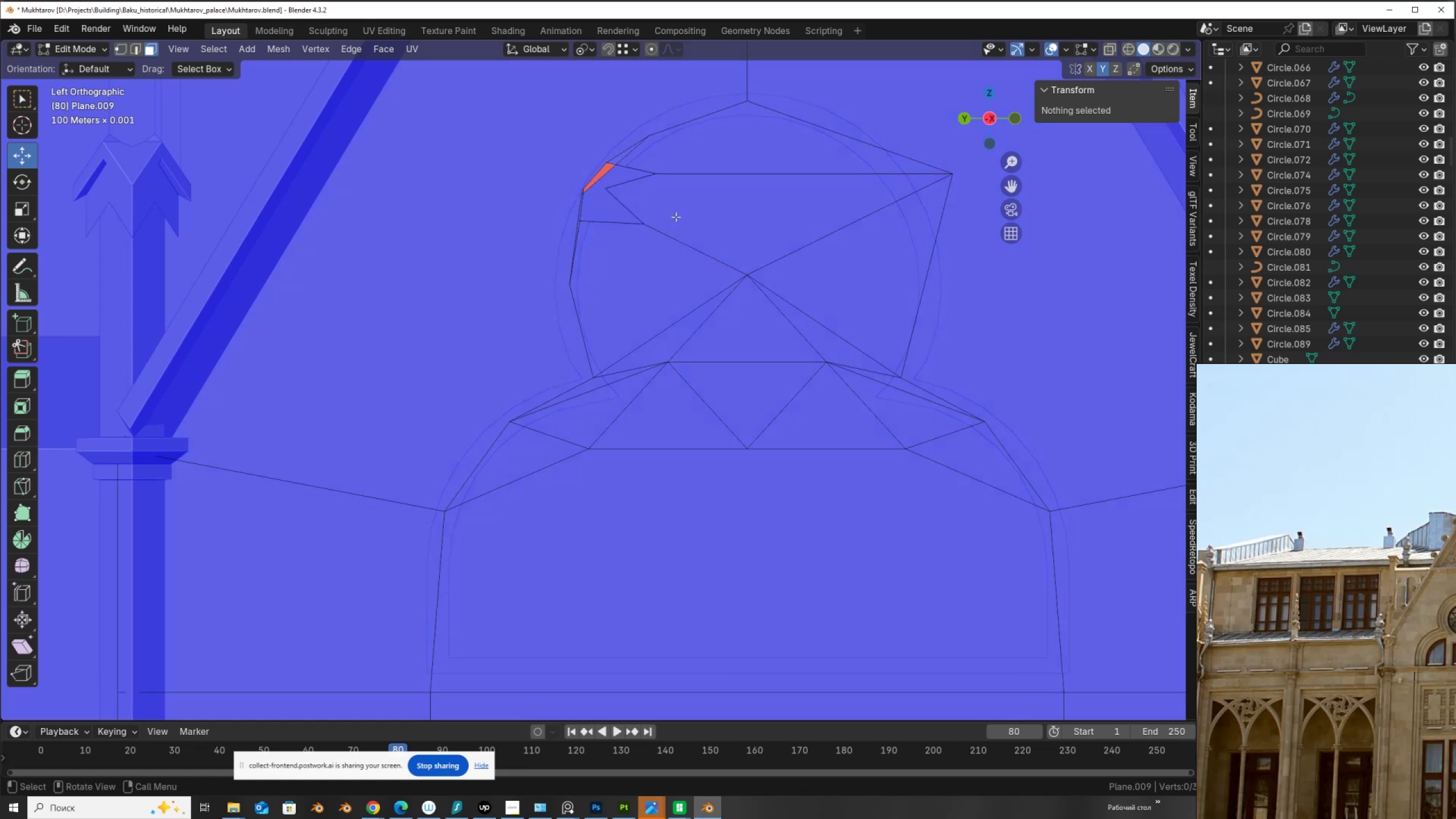 
left_click([676, 217])
 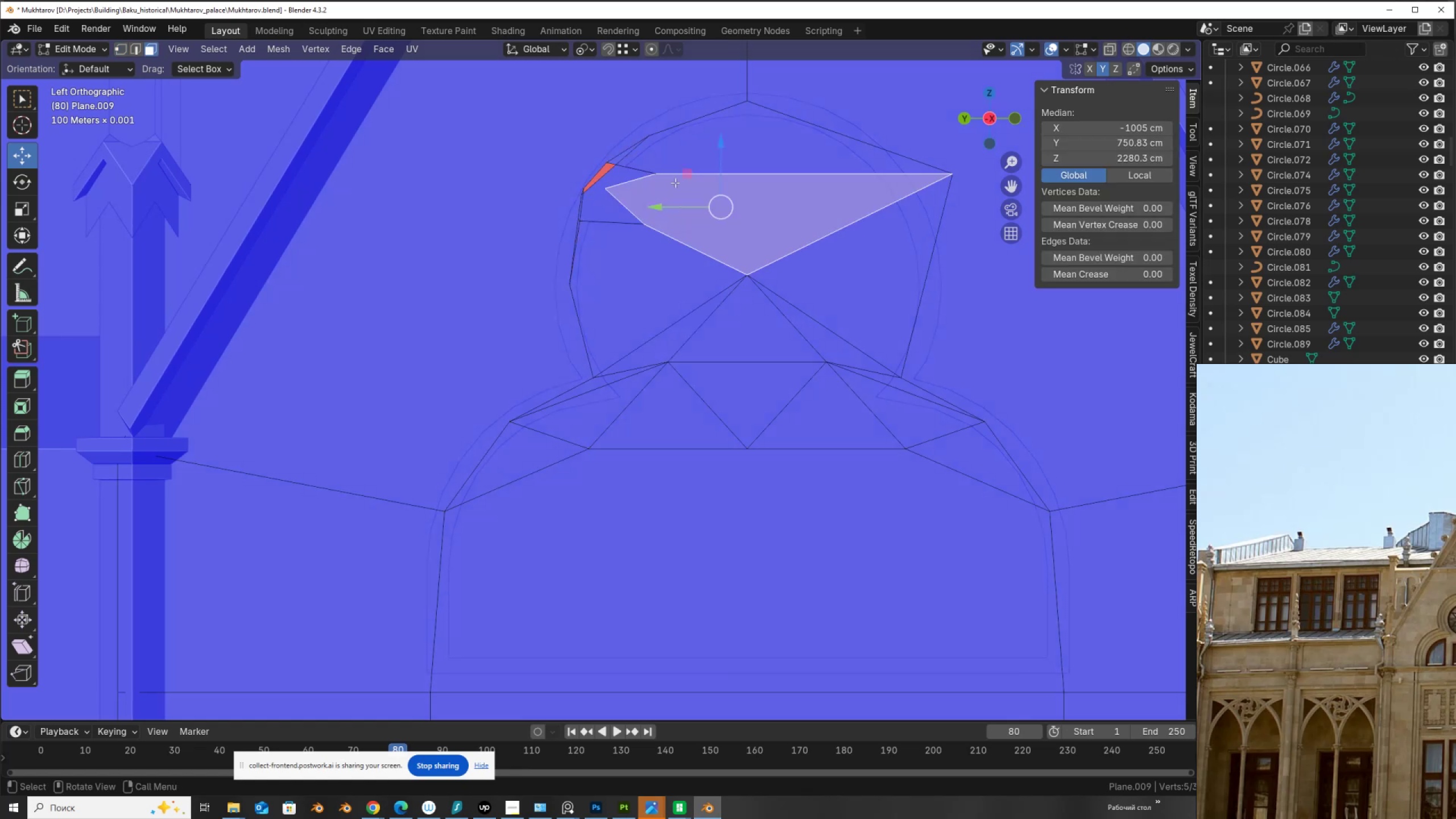 
hold_key(key=ShiftLeft, duration=1.53)
left_click([691, 159])
 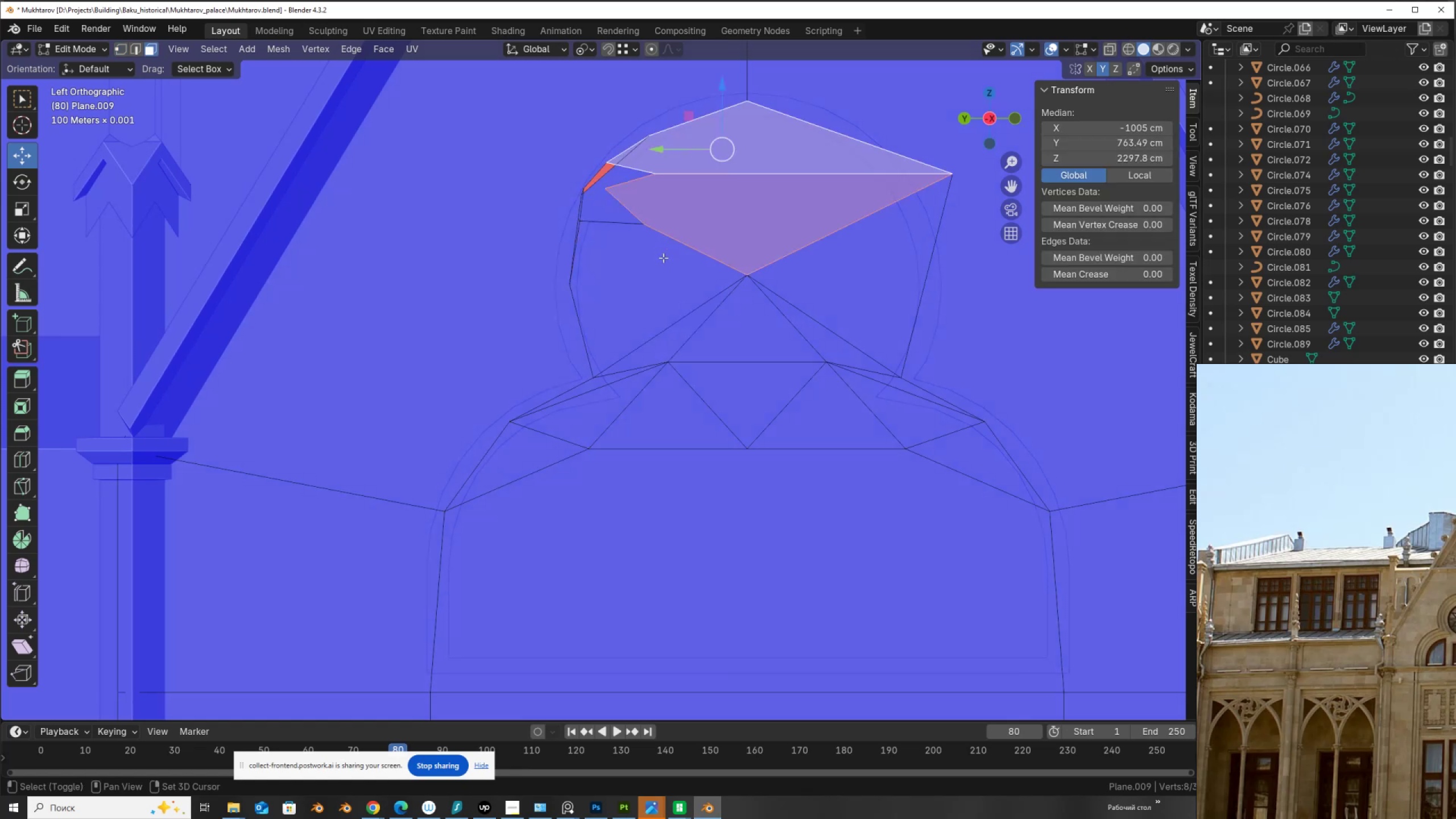 
double_click([663, 258])
 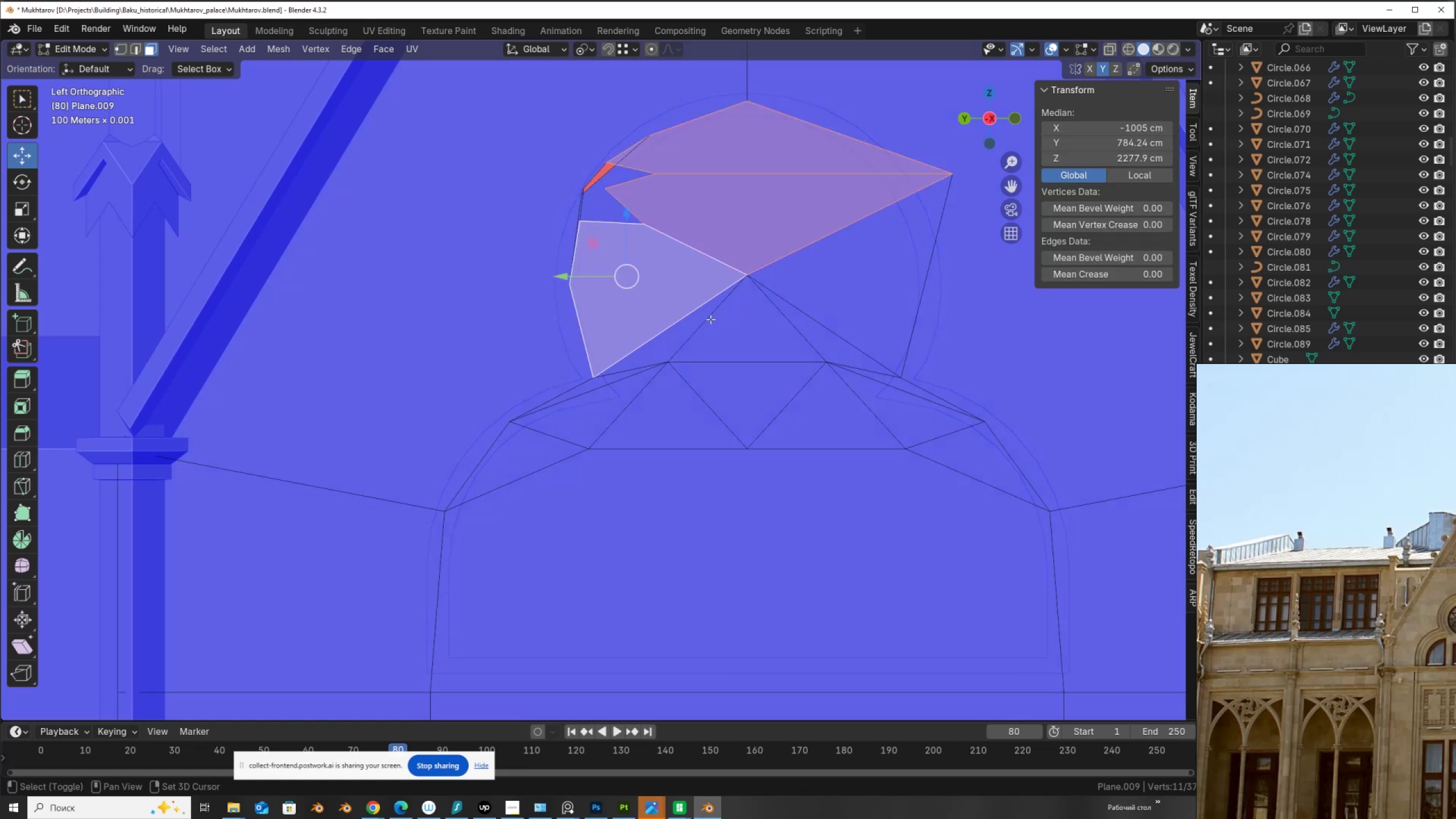 
left_click([710, 318])
 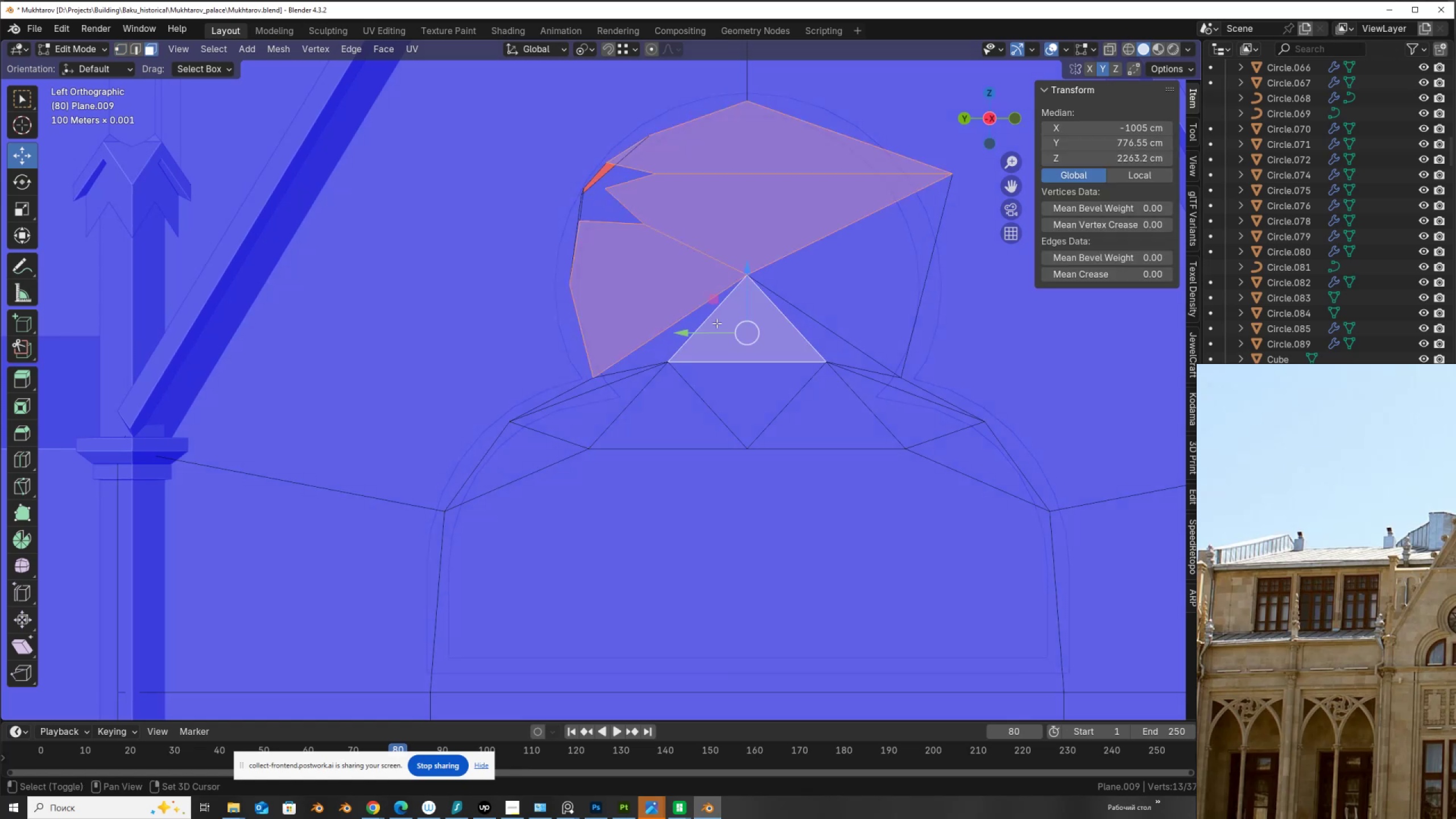 
hold_key(key=ShiftLeft, duration=0.83)
double_click([744, 332])
 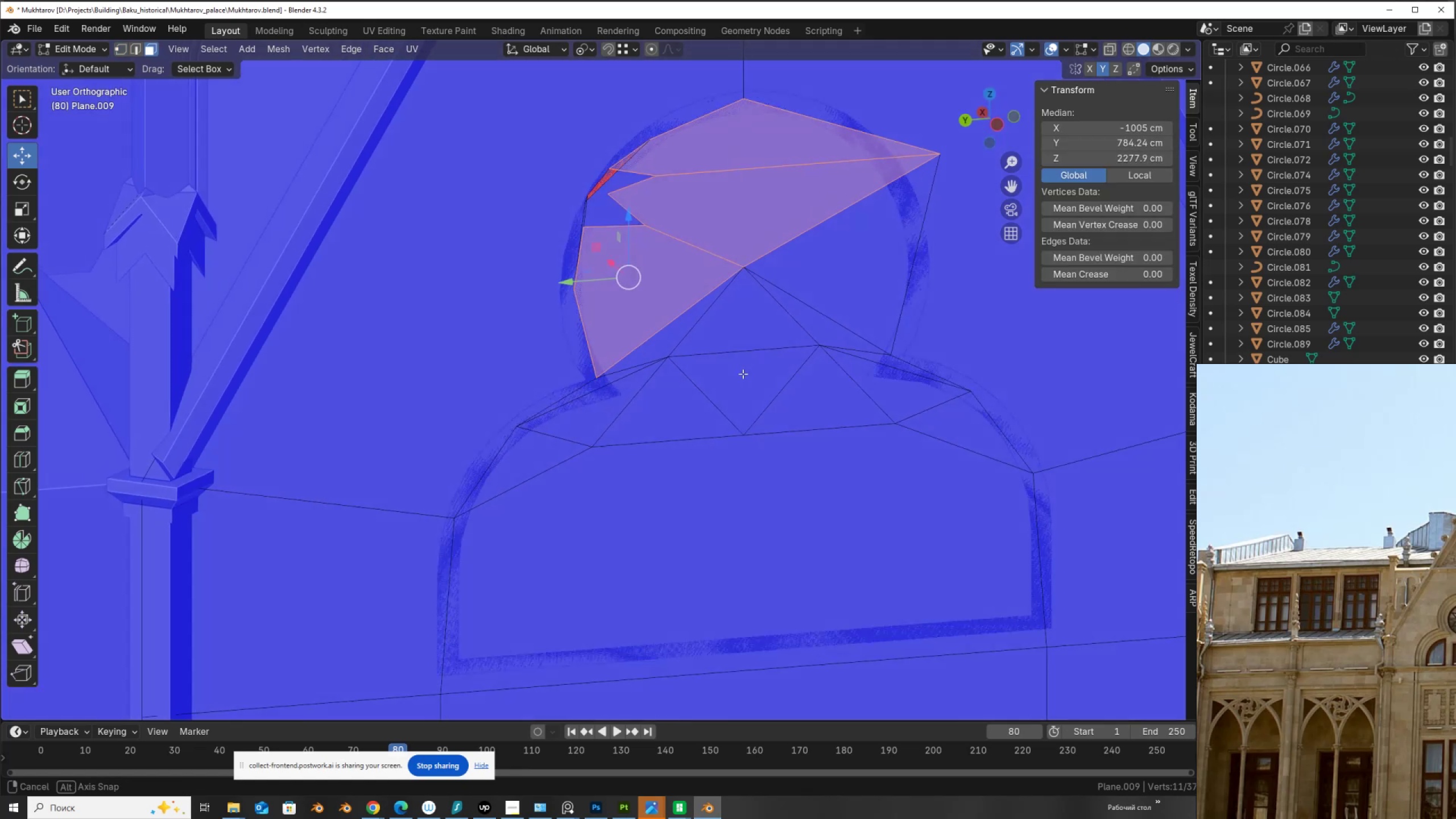 
scroll: coordinate [683, 292], scroll_direction: up, amount: 2.0
 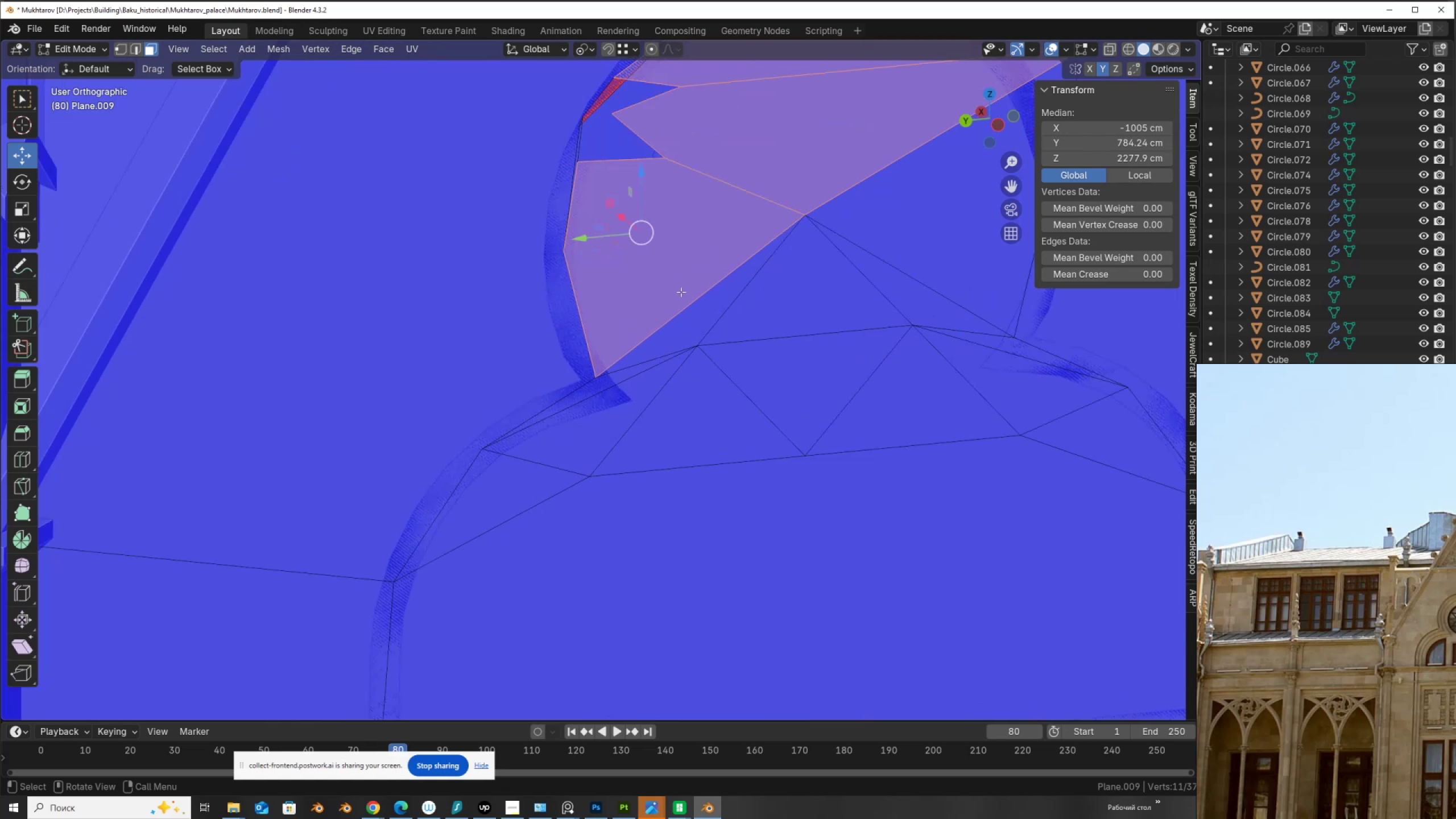 
hold_key(key=ShiftLeft, duration=0.42)
 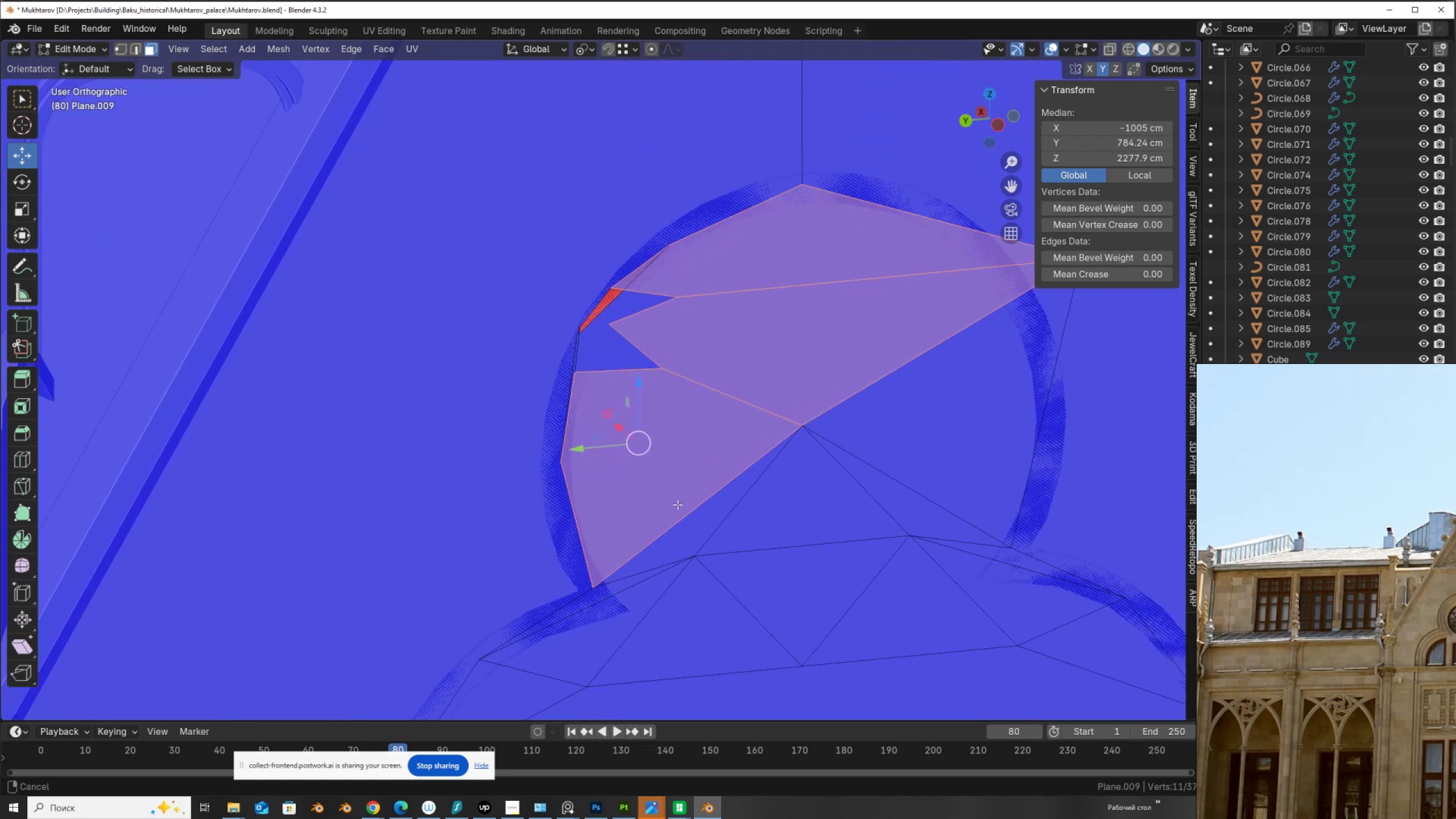 
scroll: coordinate [598, 437], scroll_direction: up, amount: 6.0
 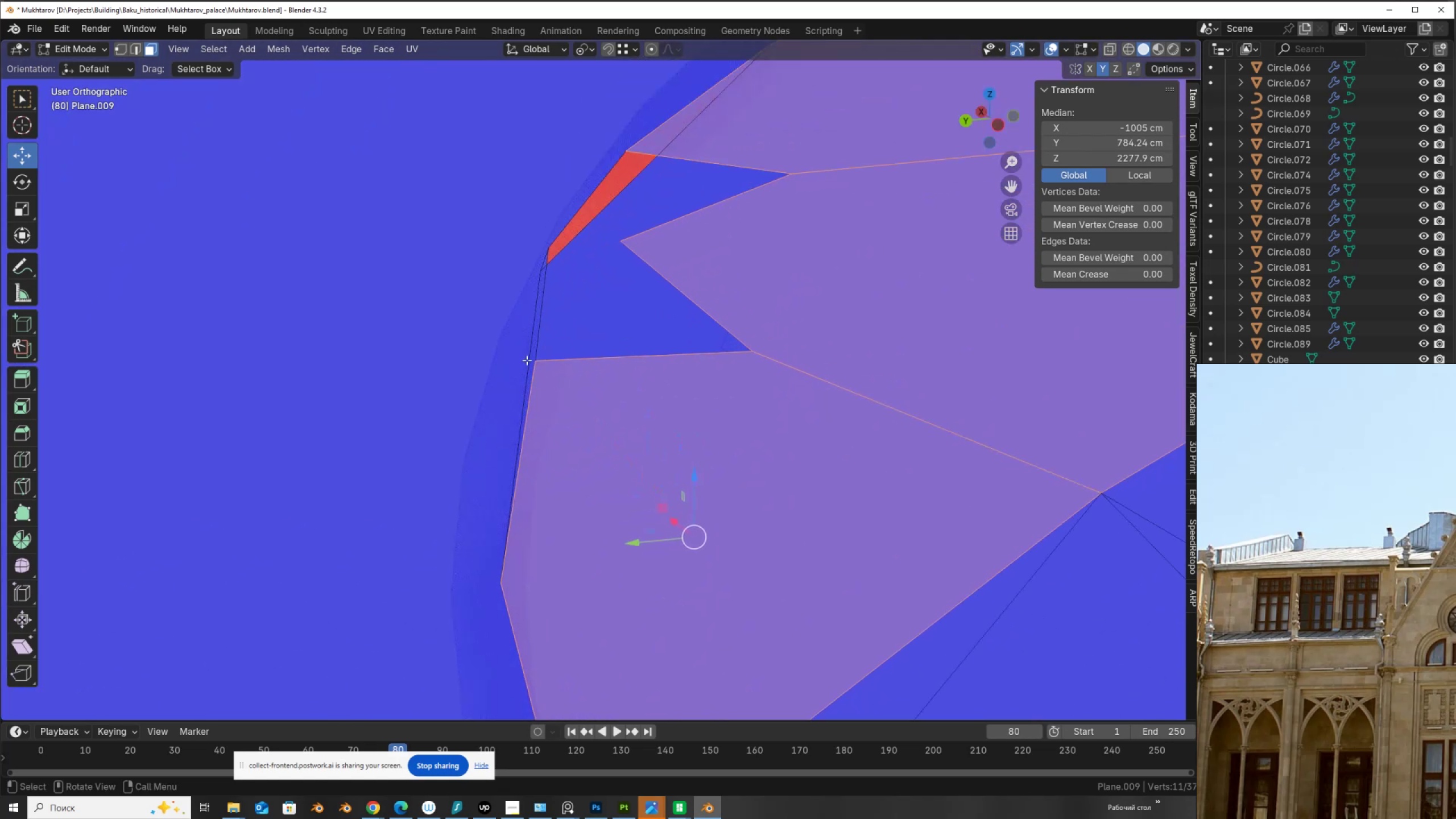 
hold_key(key=ShiftLeft, duration=0.84)
left_click([533, 344])
 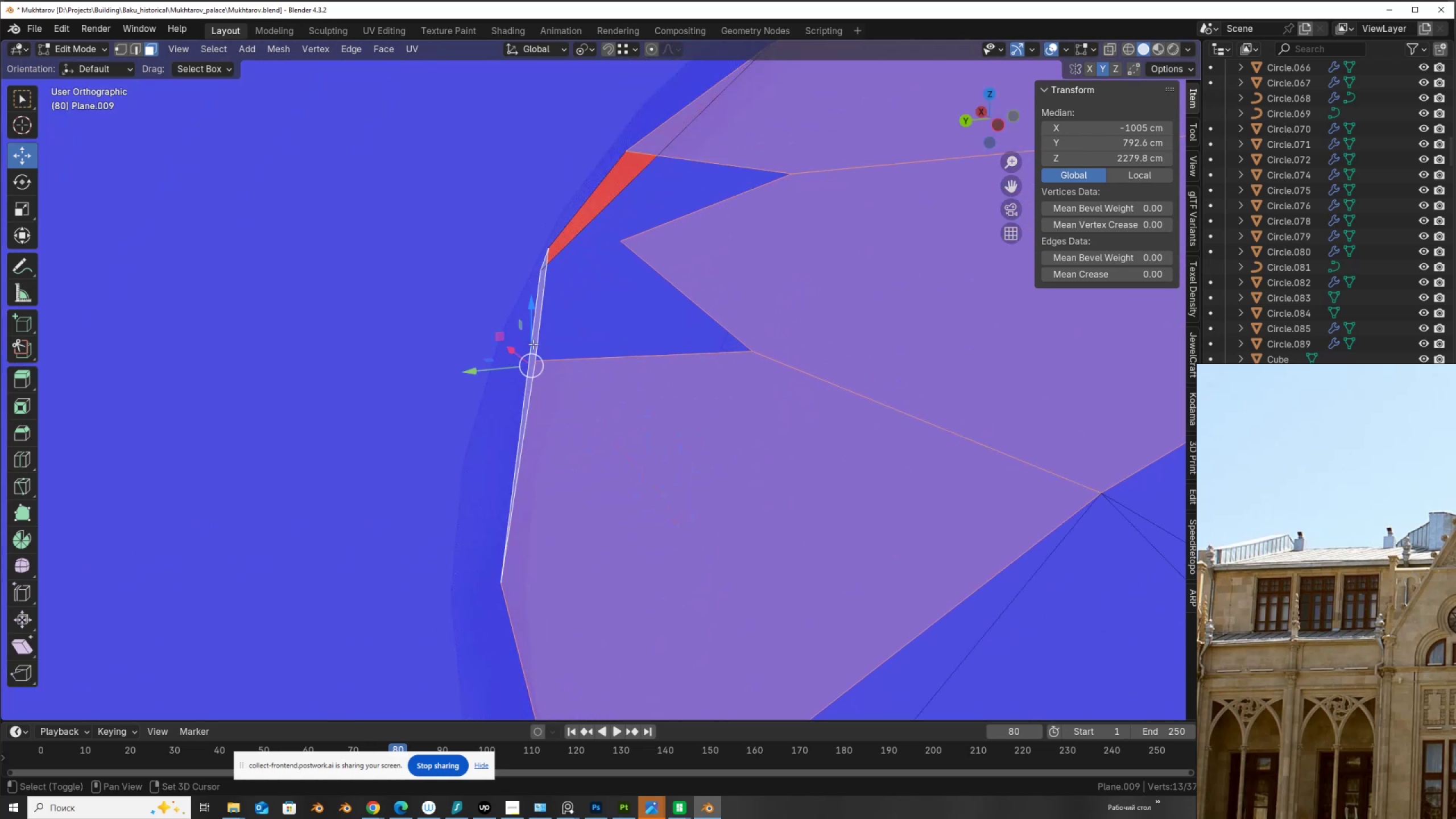 
scroll: coordinate [536, 347], scroll_direction: down, amount: 4.0
 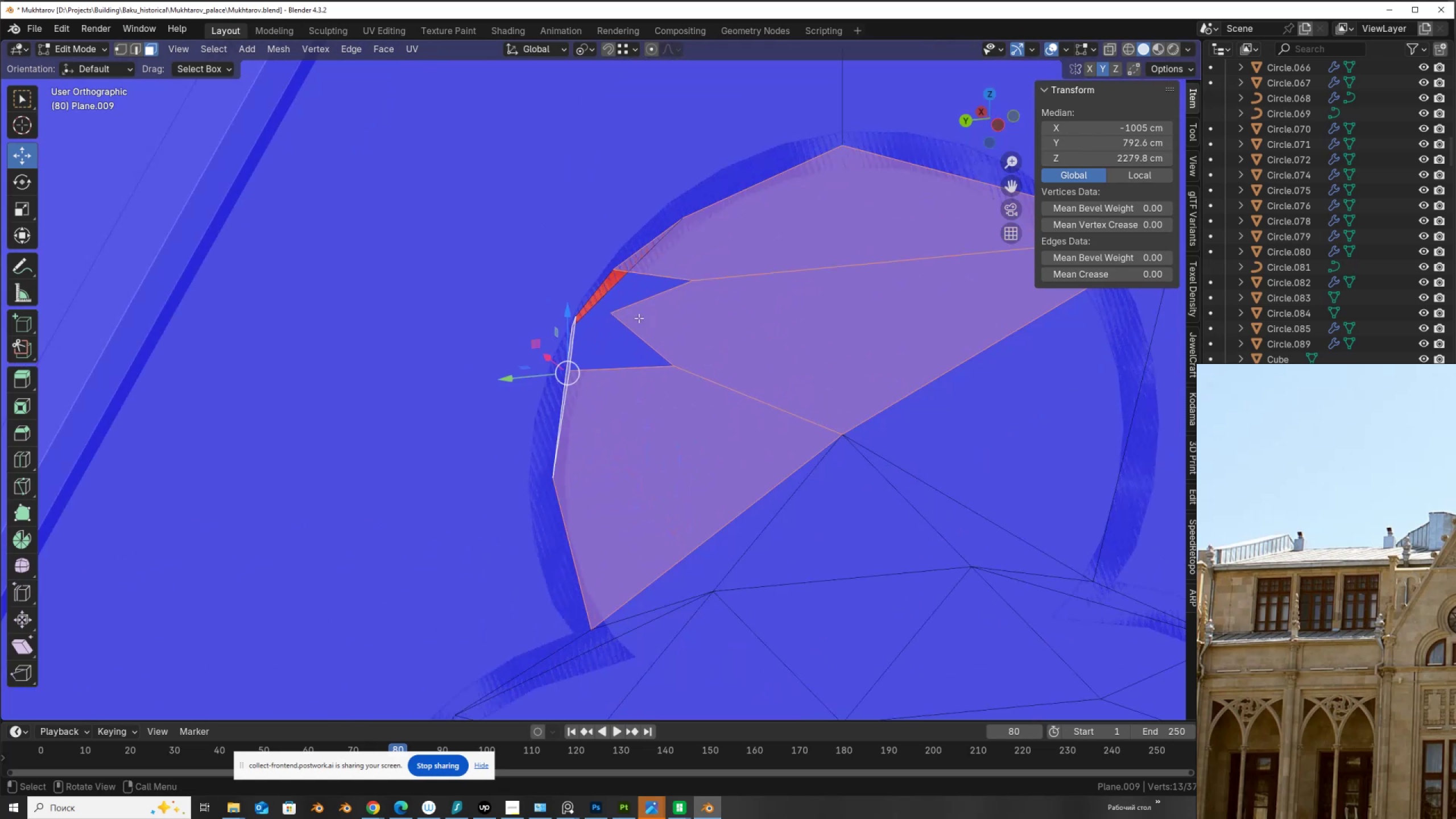 
hold_key(key=ShiftLeft, duration=0.85)
left_click([610, 282])
 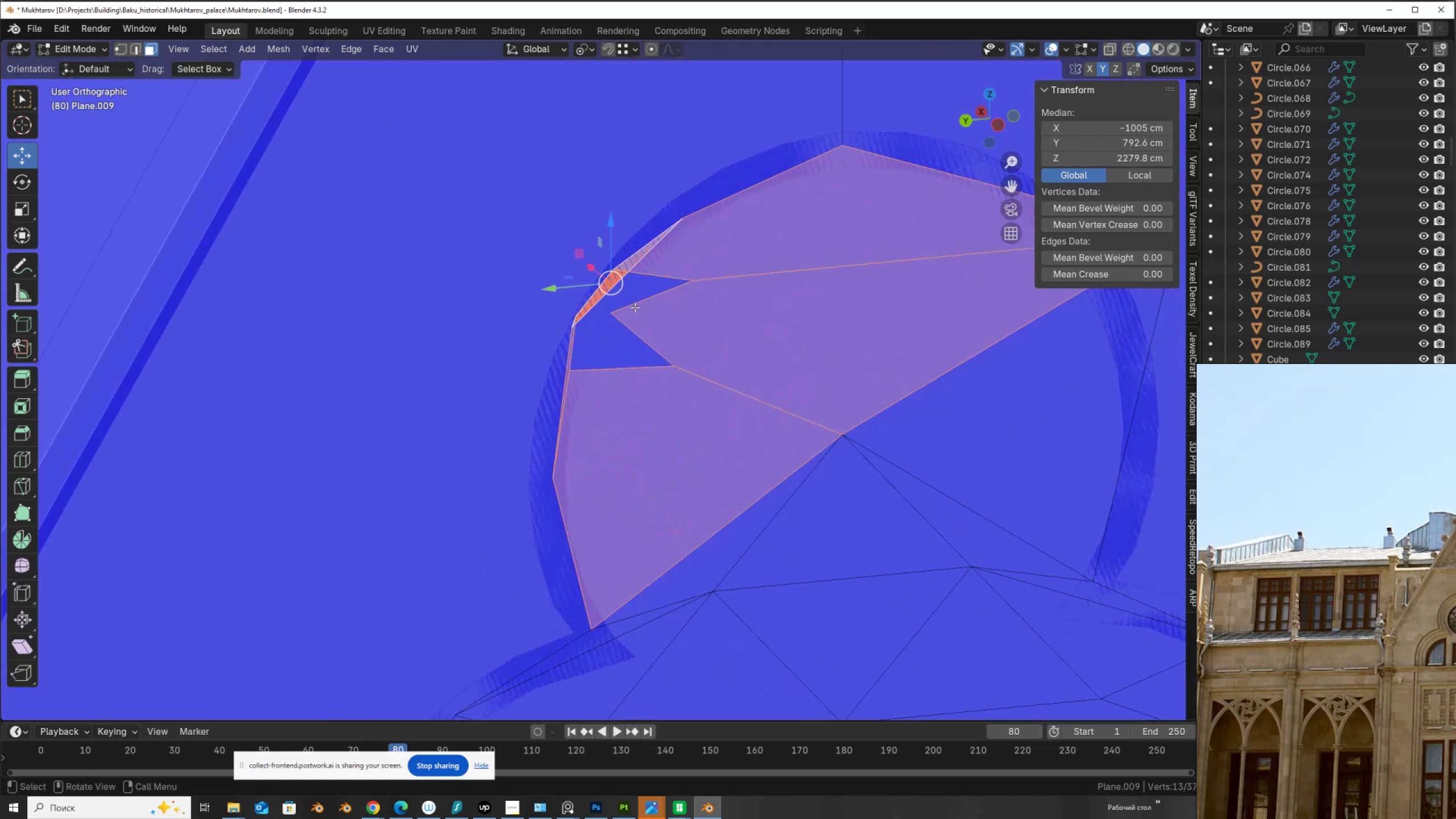 
key(X)
 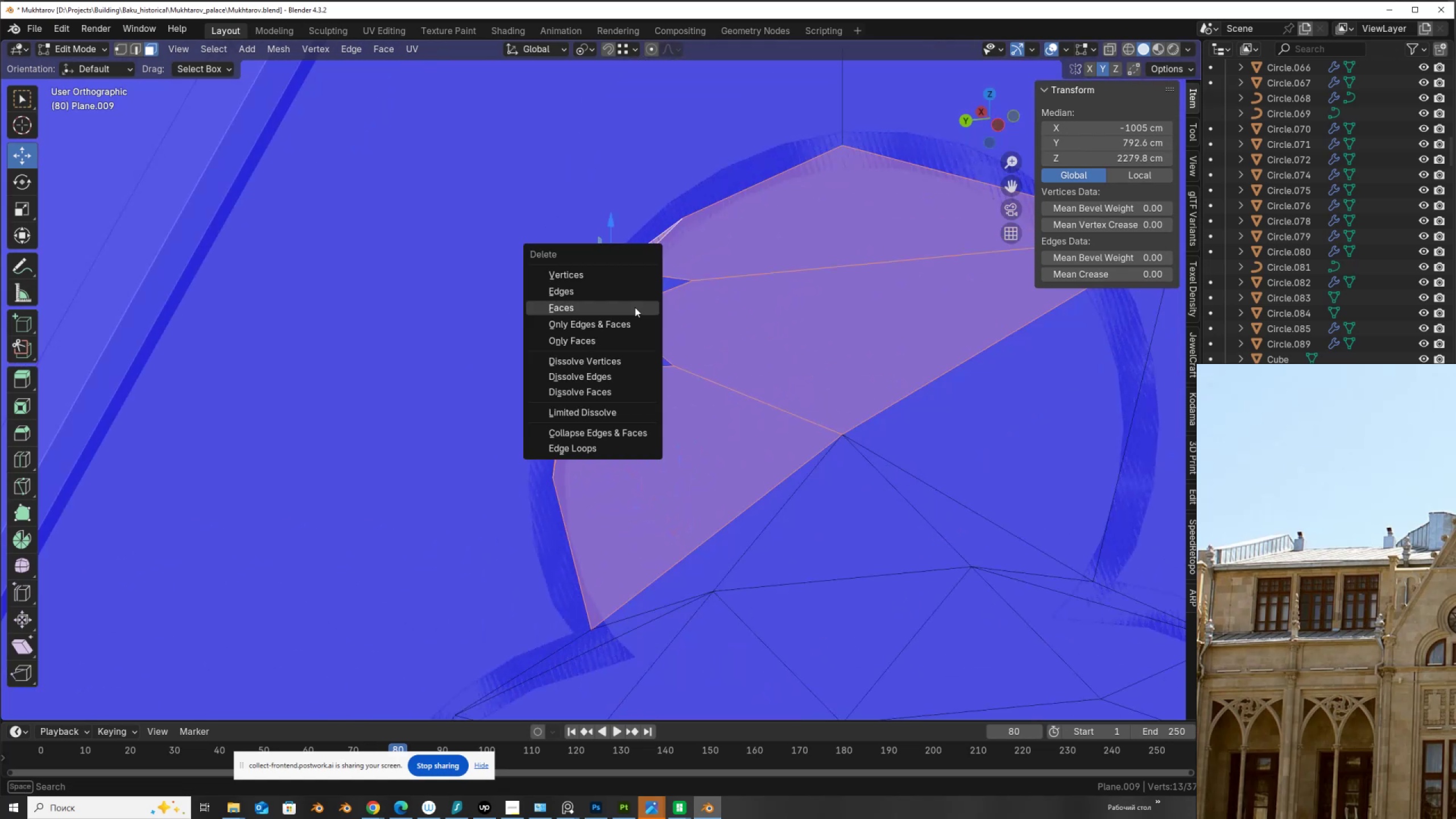 
left_click([635, 307])
 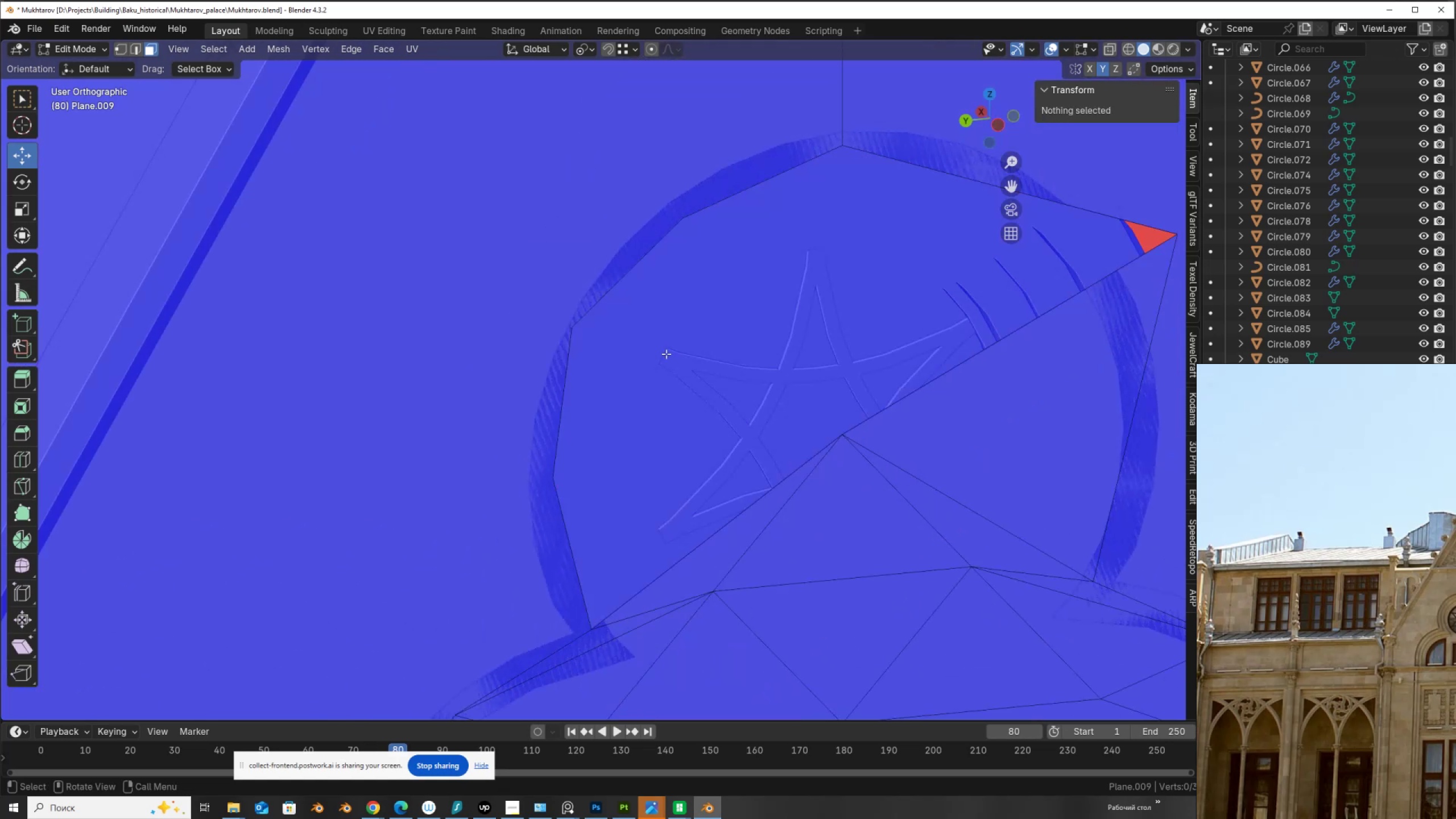 
scroll: coordinate [666, 354], scroll_direction: down, amount: 3.0
 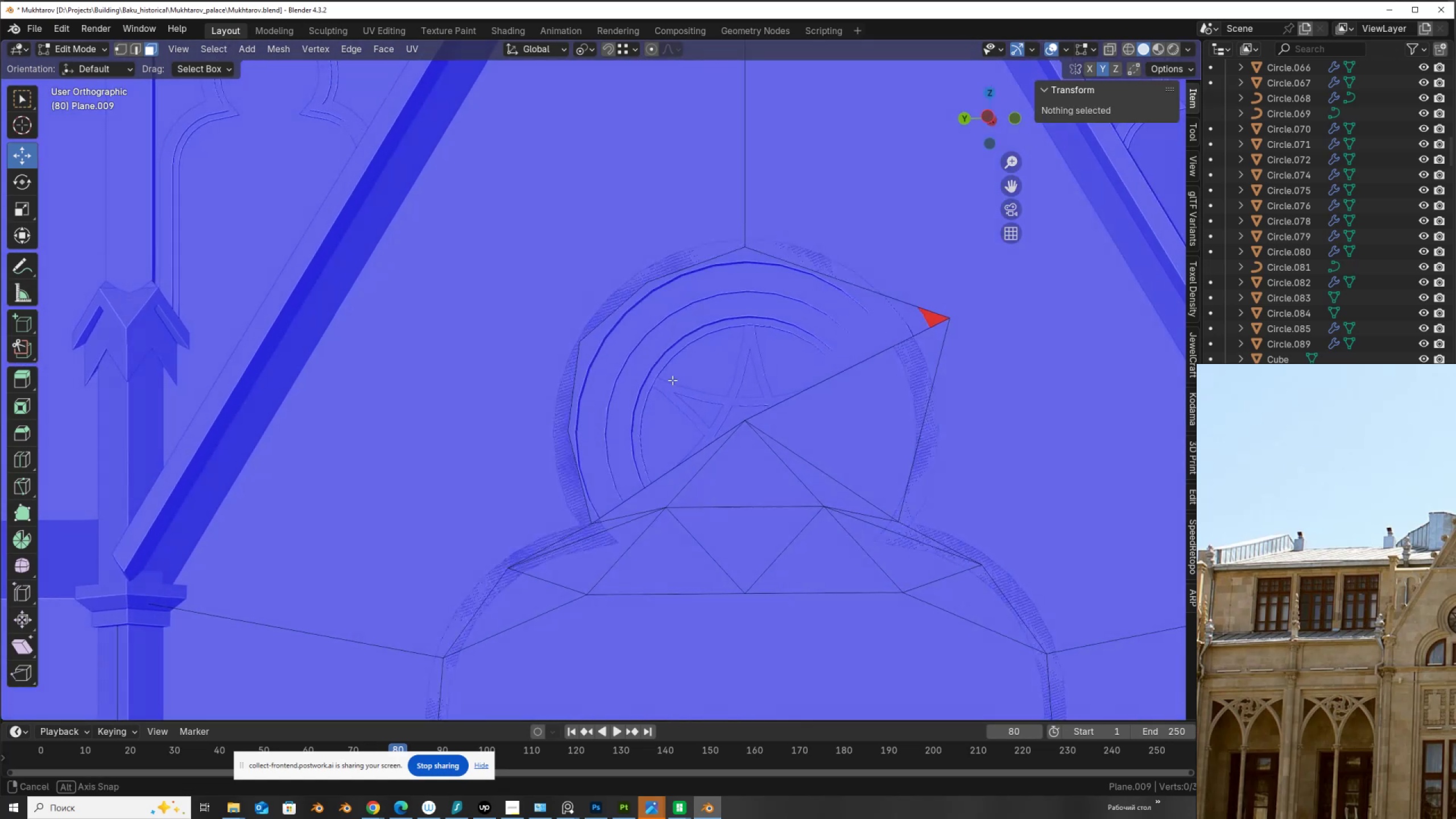 
hold_key(key=AltLeft, duration=0.48)
 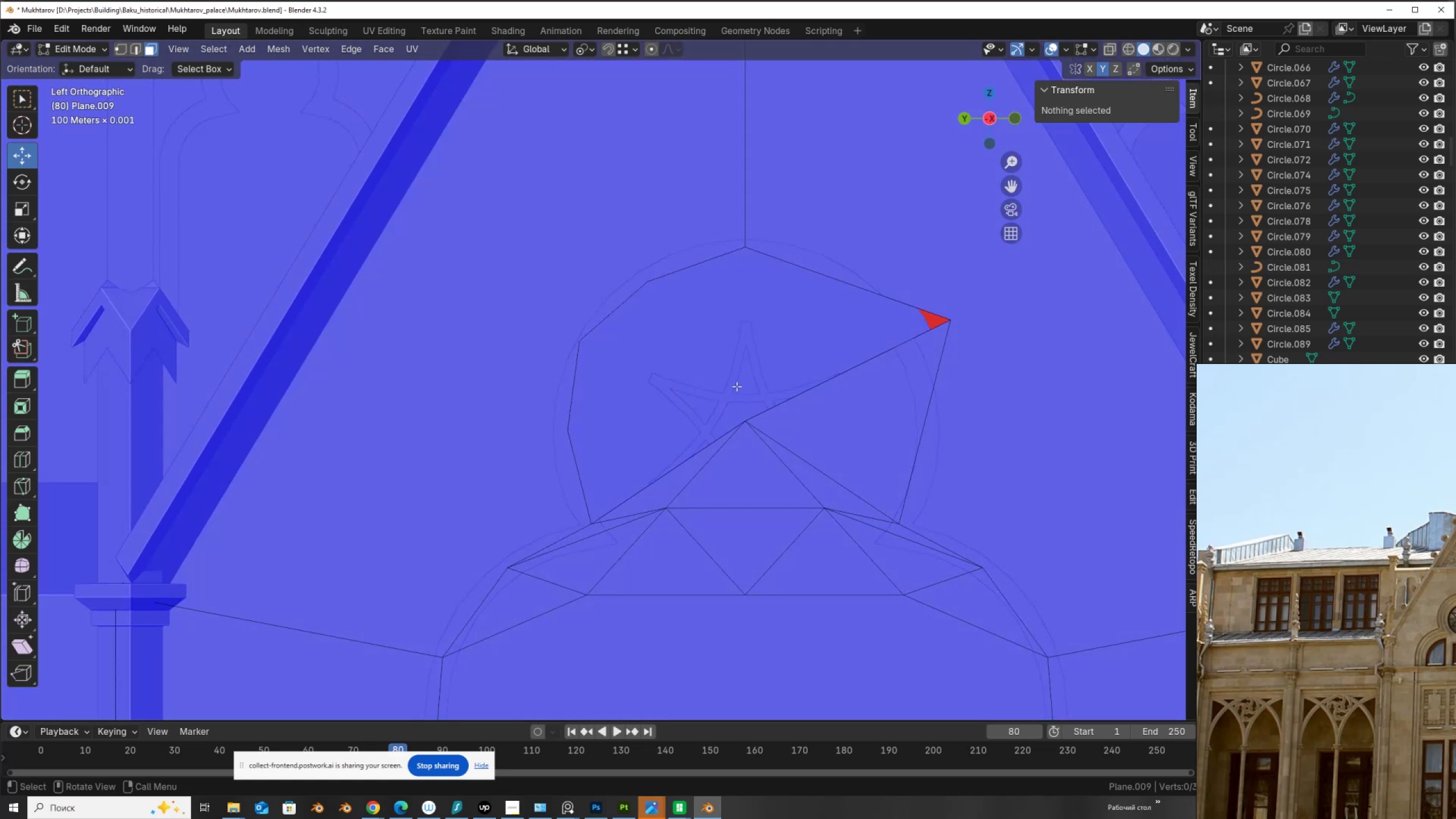 
scroll: coordinate [737, 386], scroll_direction: down, amount: 9.0
 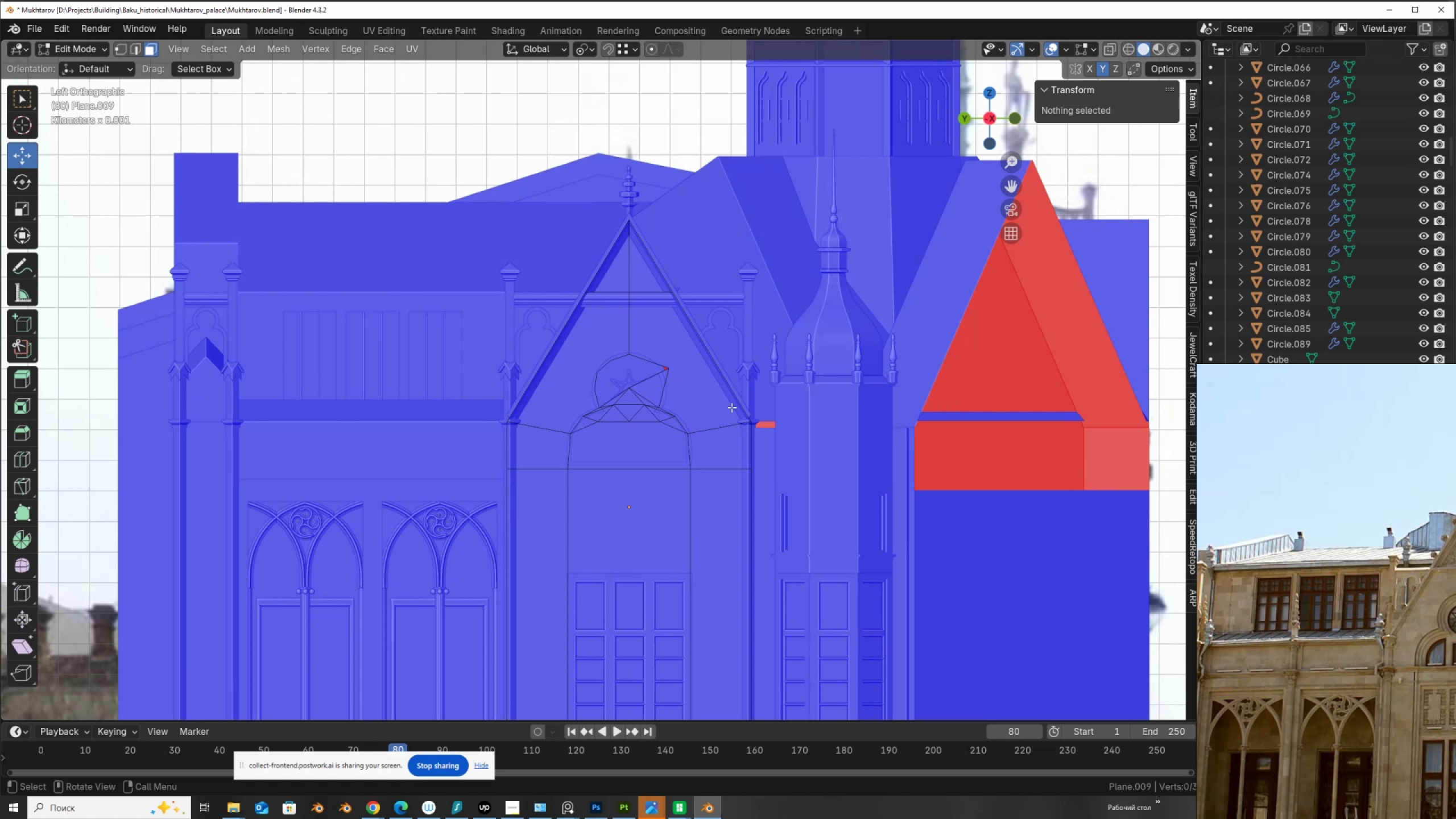 
hold_key(key=ShiftLeft, duration=0.85)
 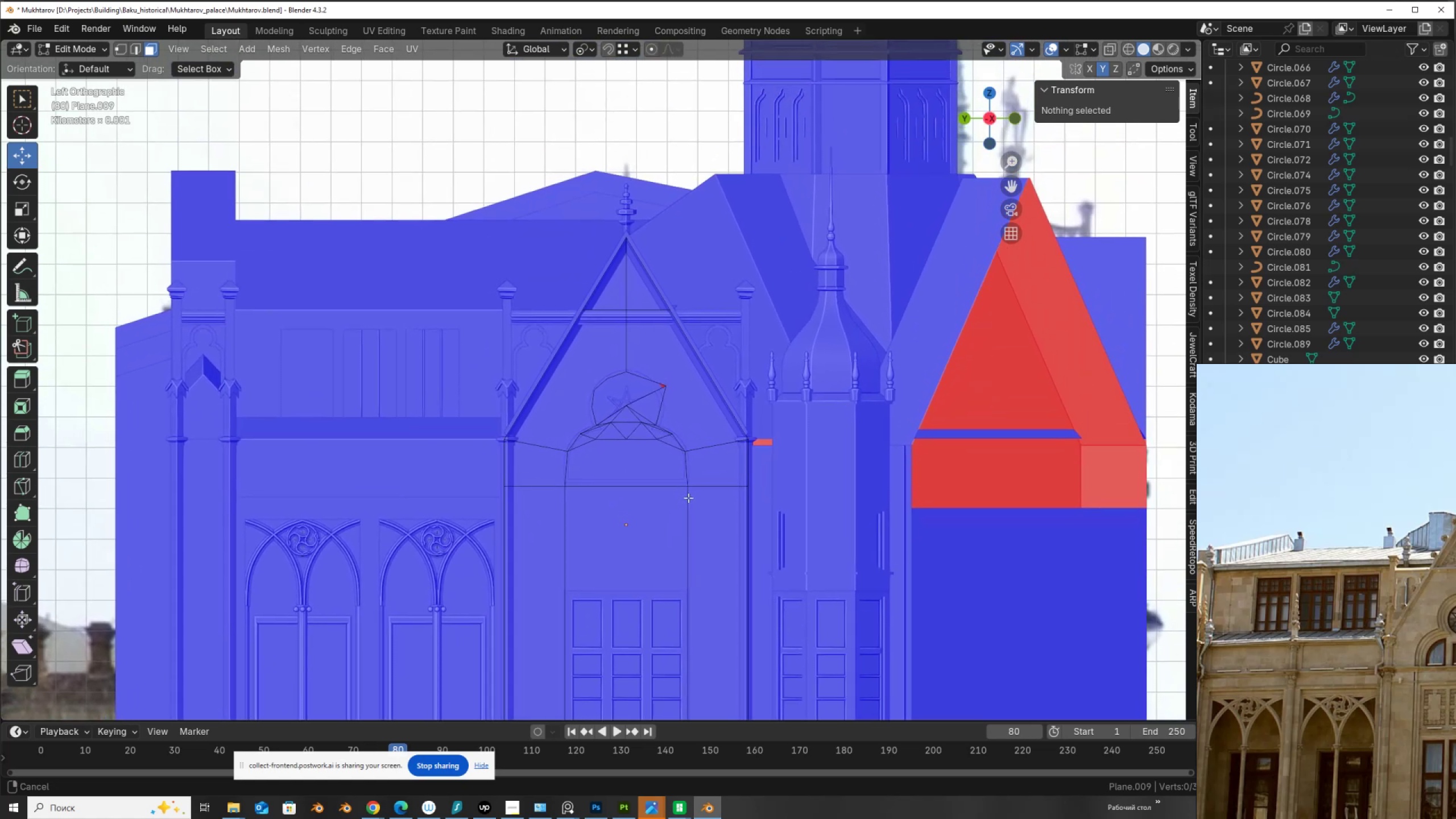 
scroll: coordinate [714, 460], scroll_direction: up, amount: 11.0
 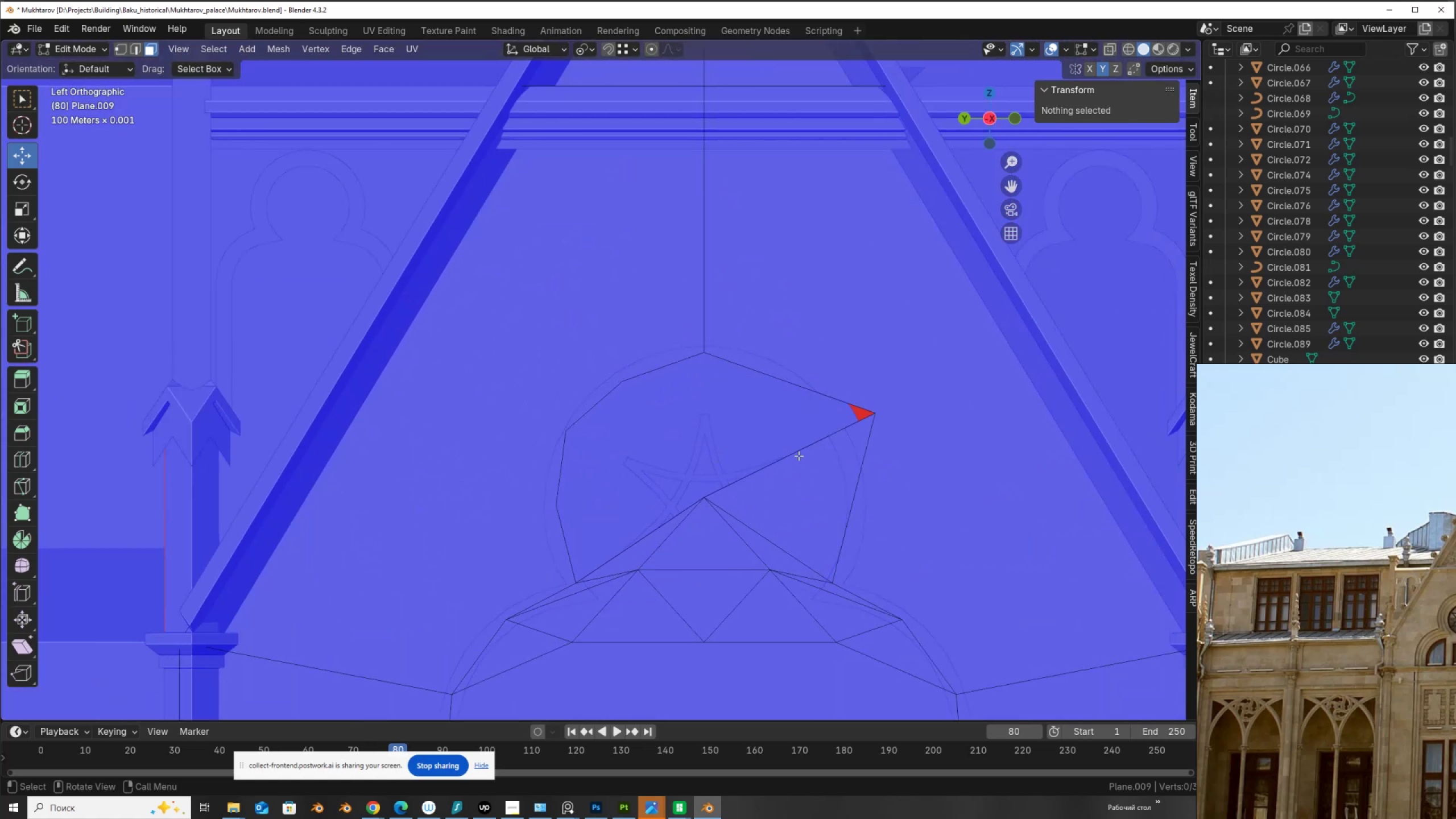 
key(1)
 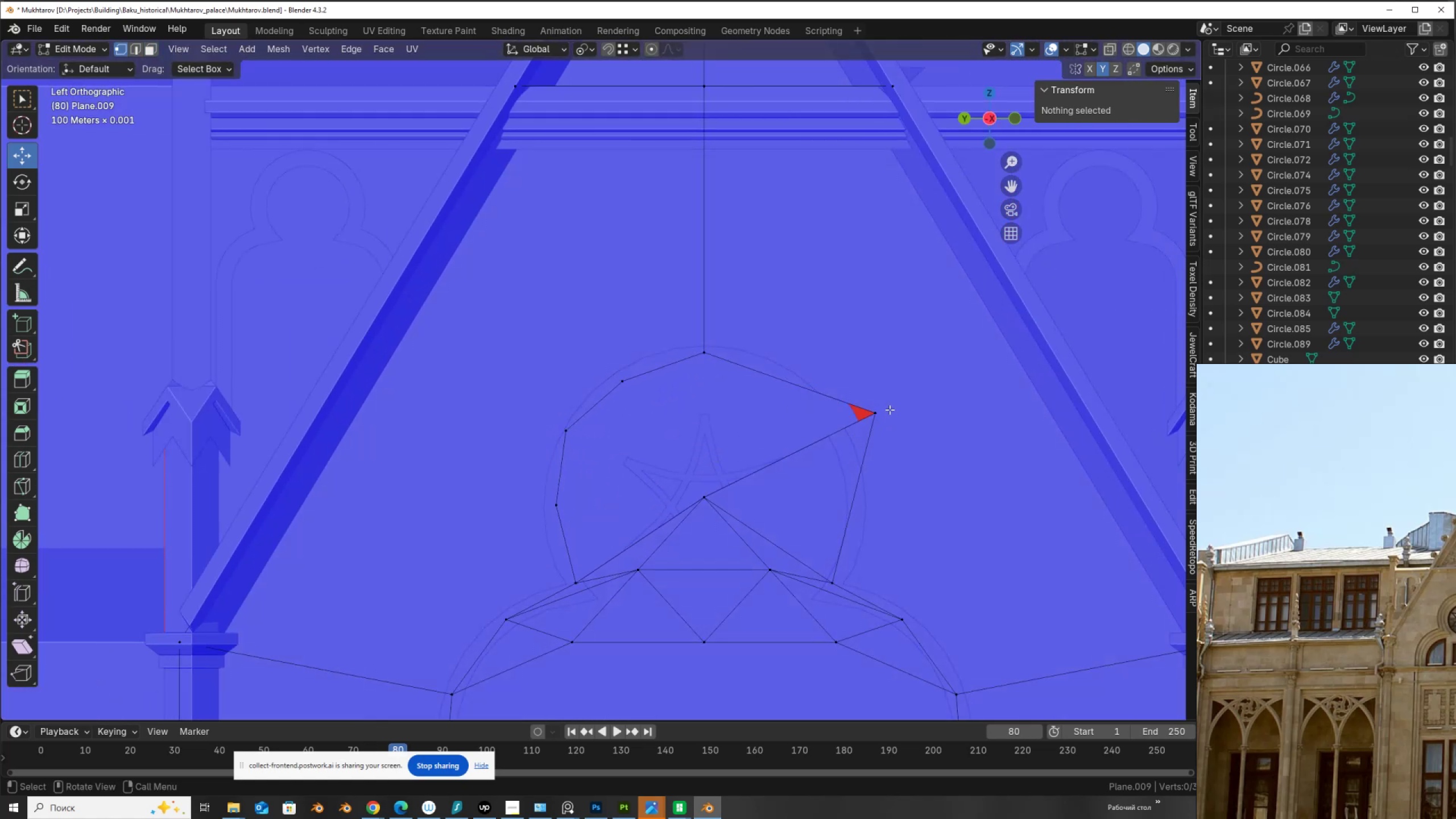 
left_click([890, 409])
 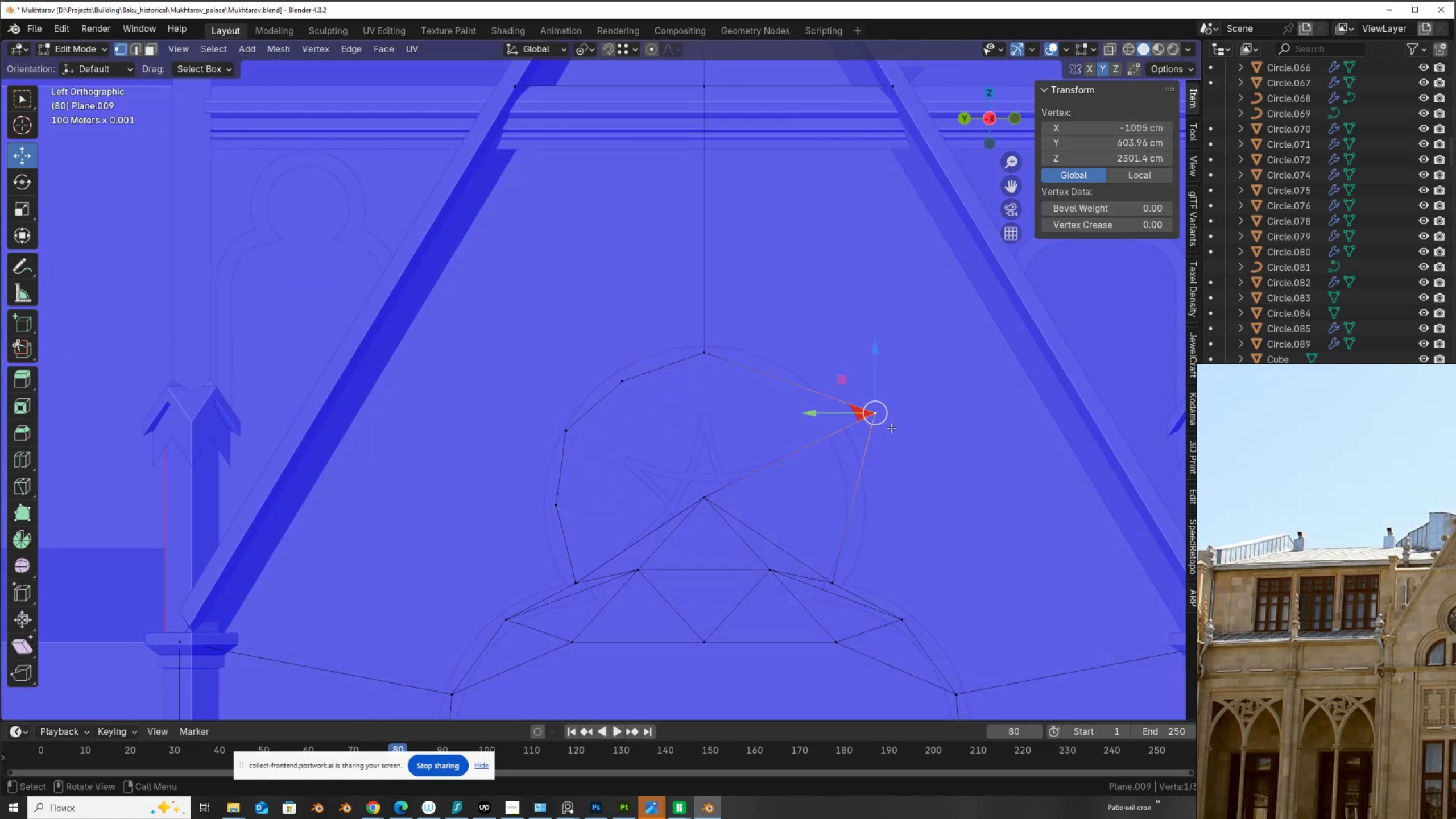 
key(Control+Shift+B)
 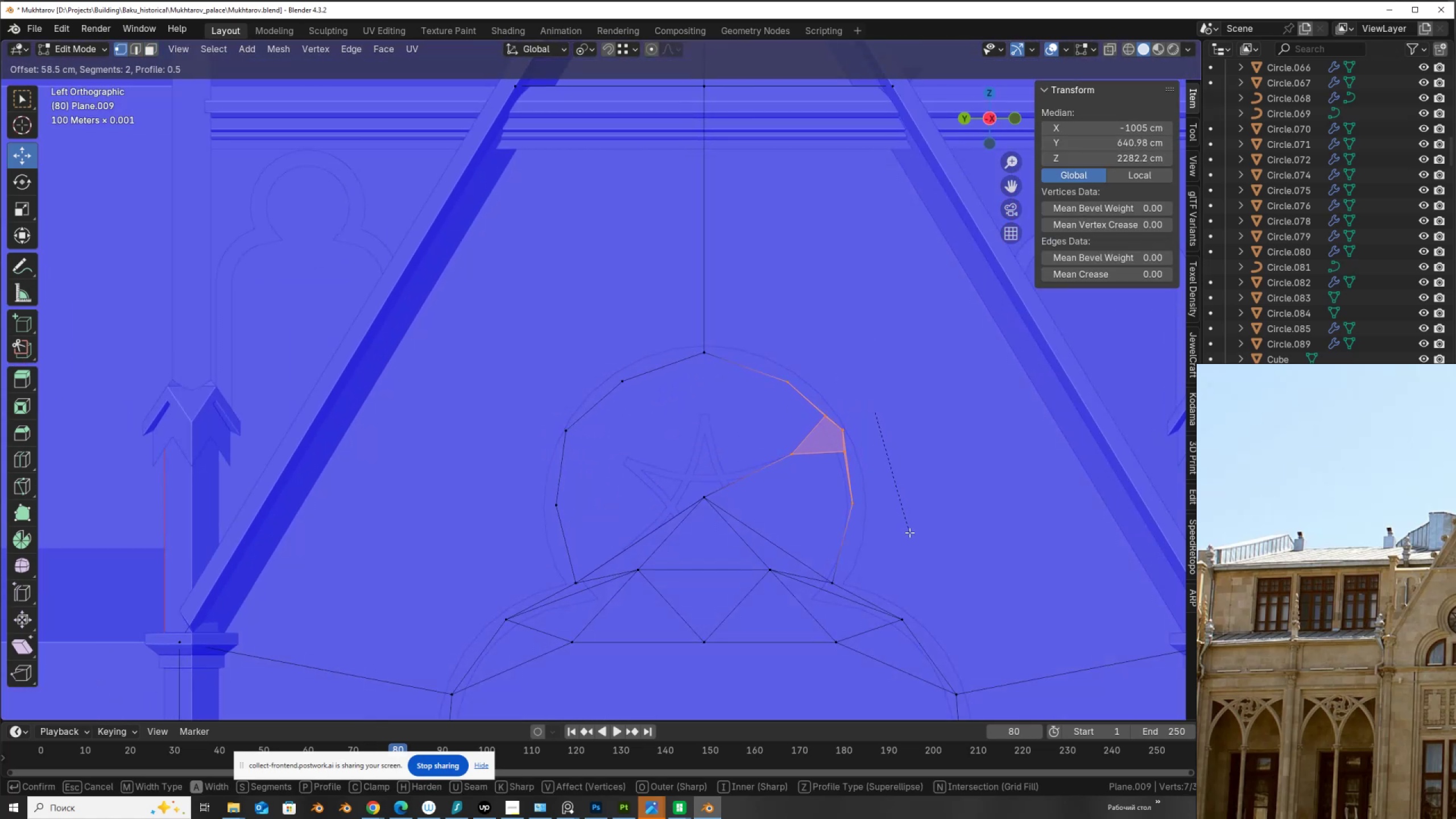 
wait(5.47)
 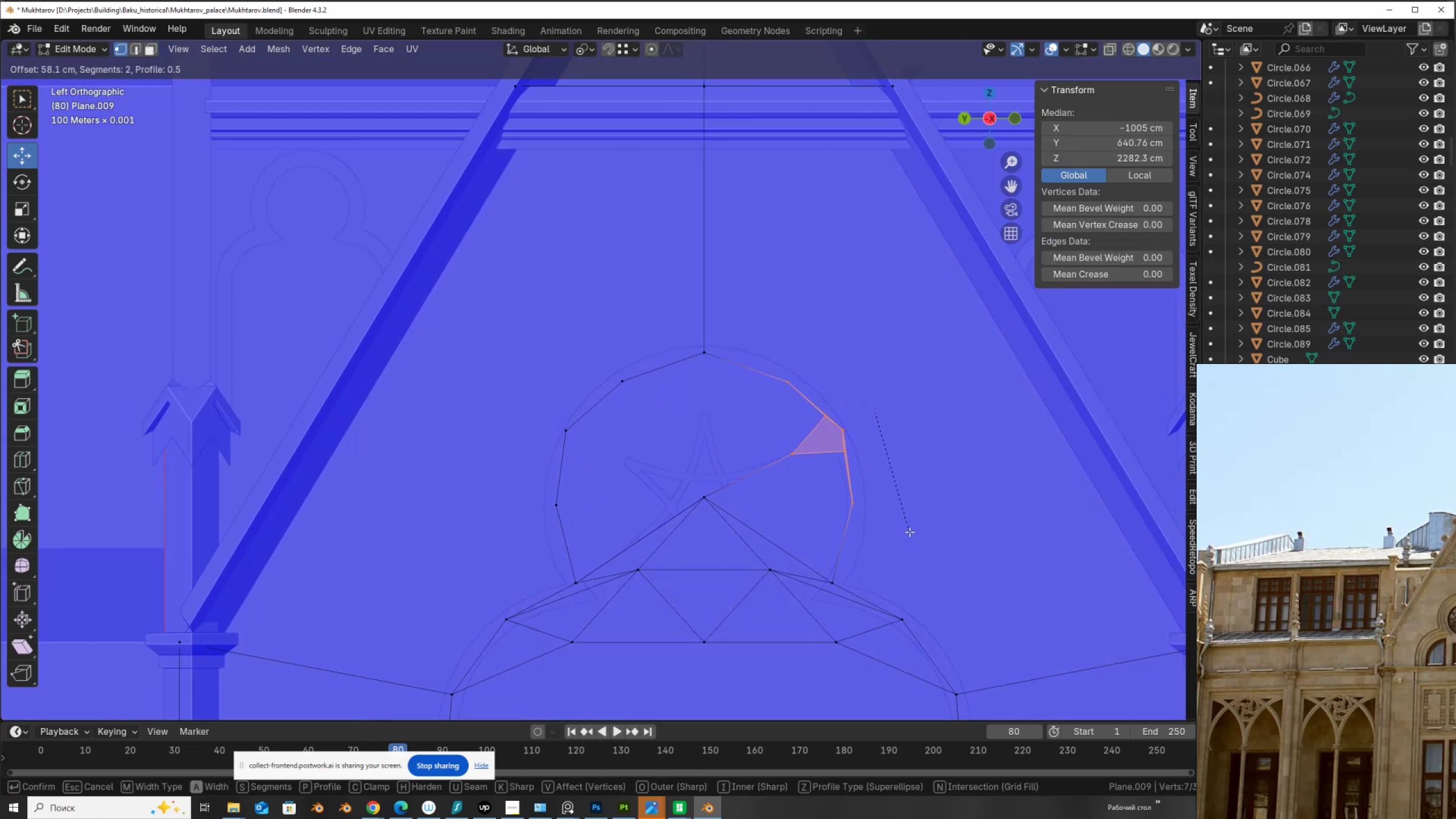 
left_click([909, 532])
 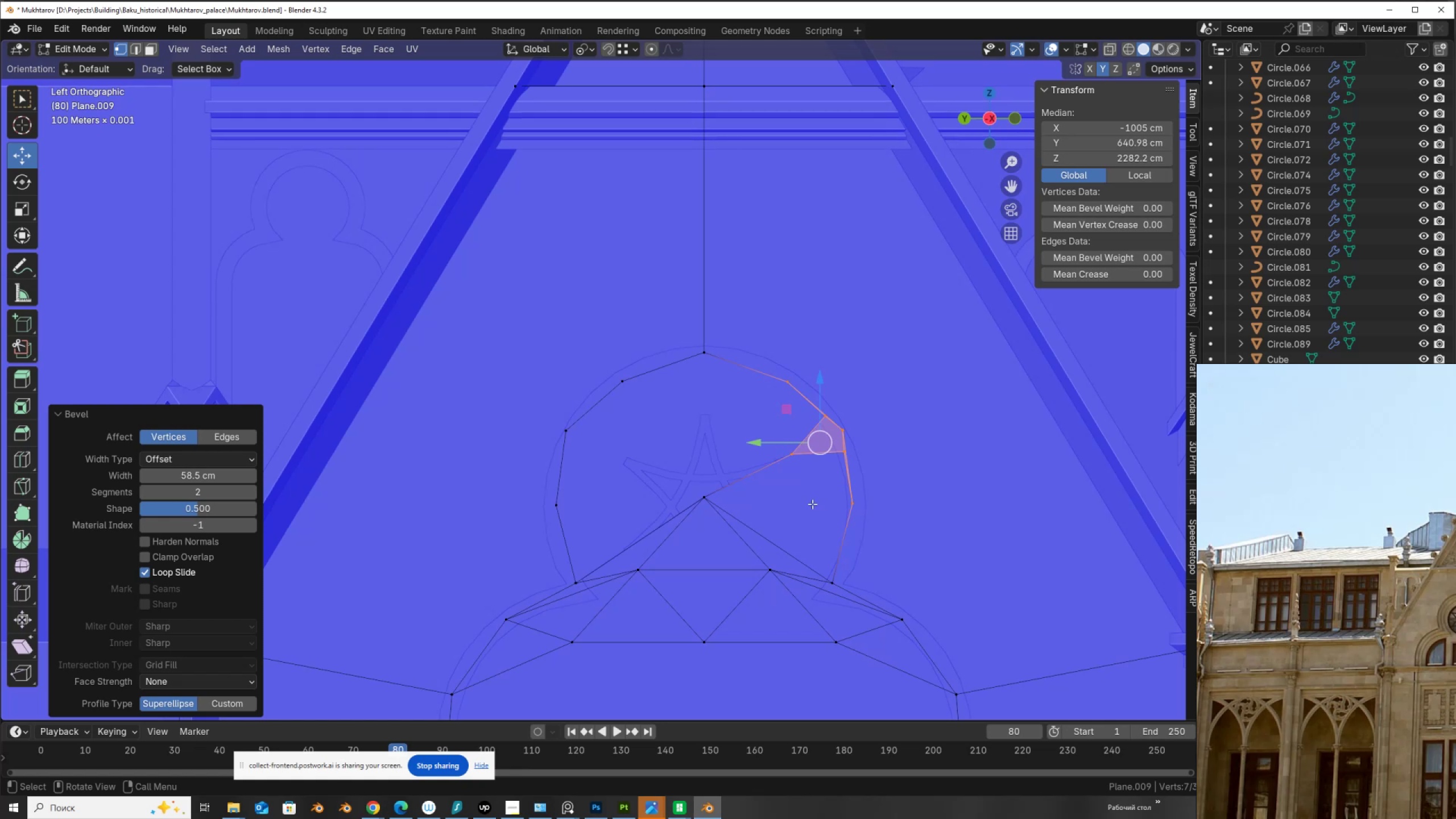 
scroll: coordinate [808, 487], scroll_direction: up, amount: 2.0
 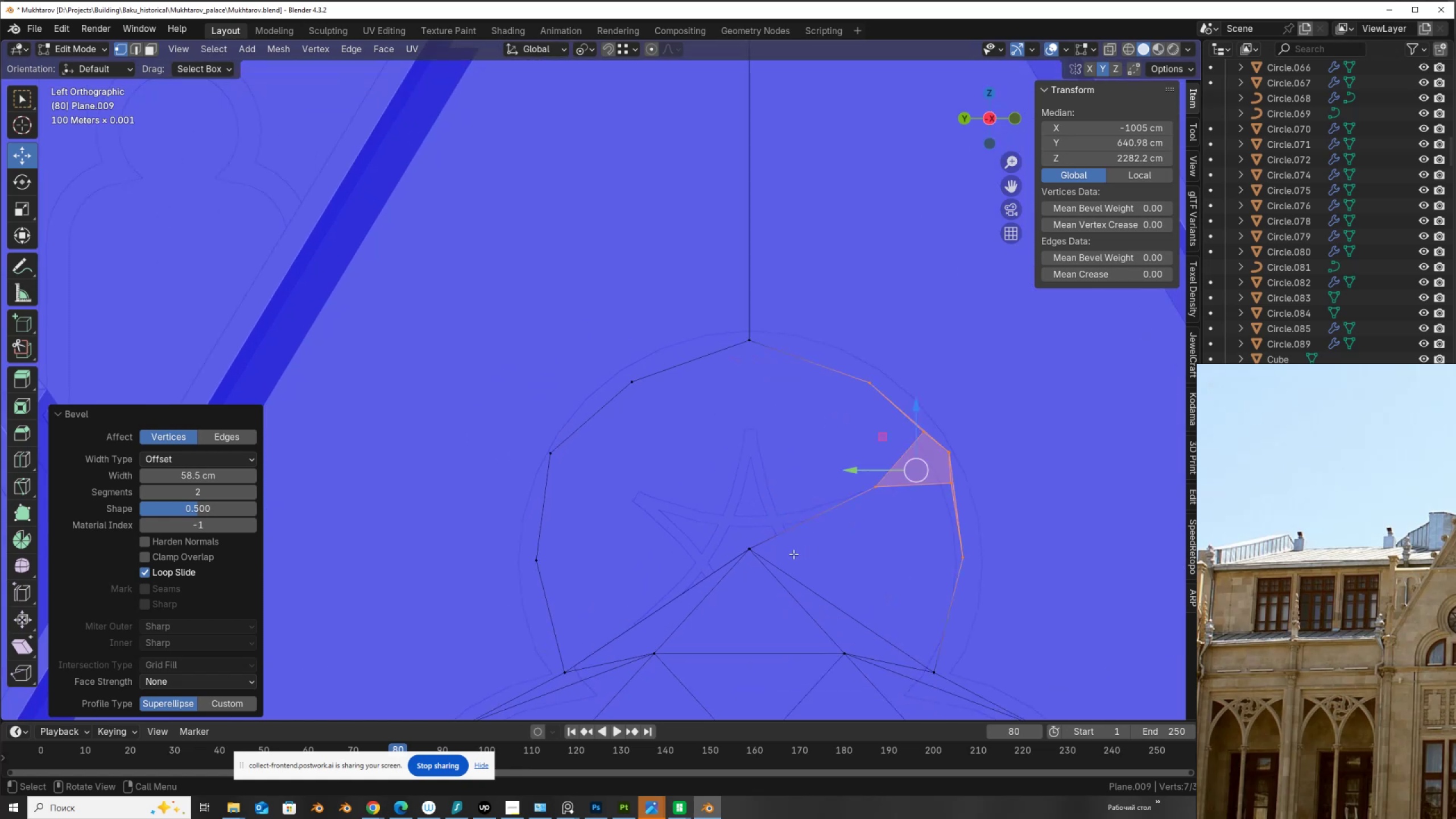 
left_click([771, 551])
 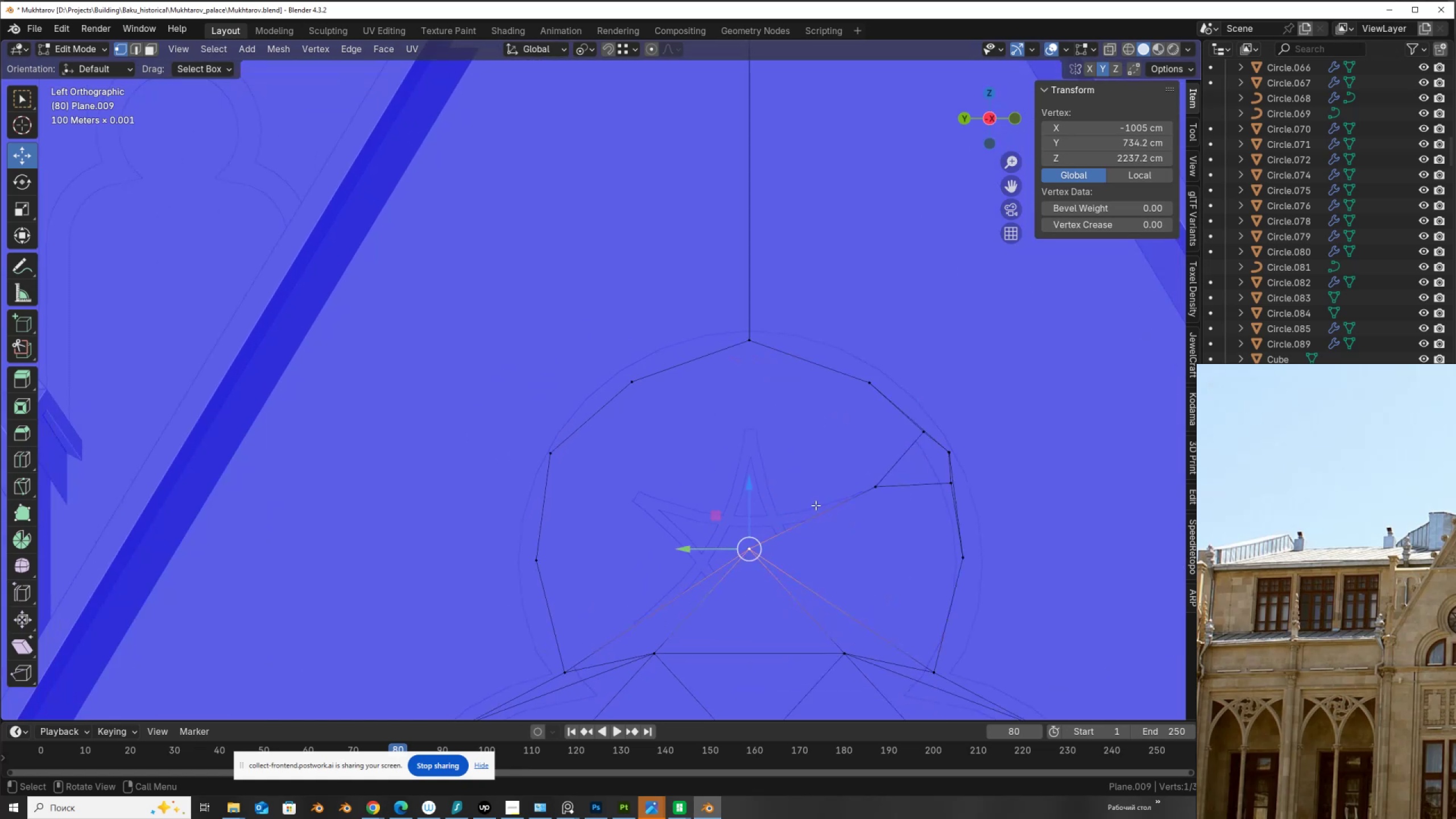 
hold_key(key=ShiftLeft, duration=0.41)
left_click([870, 489])
 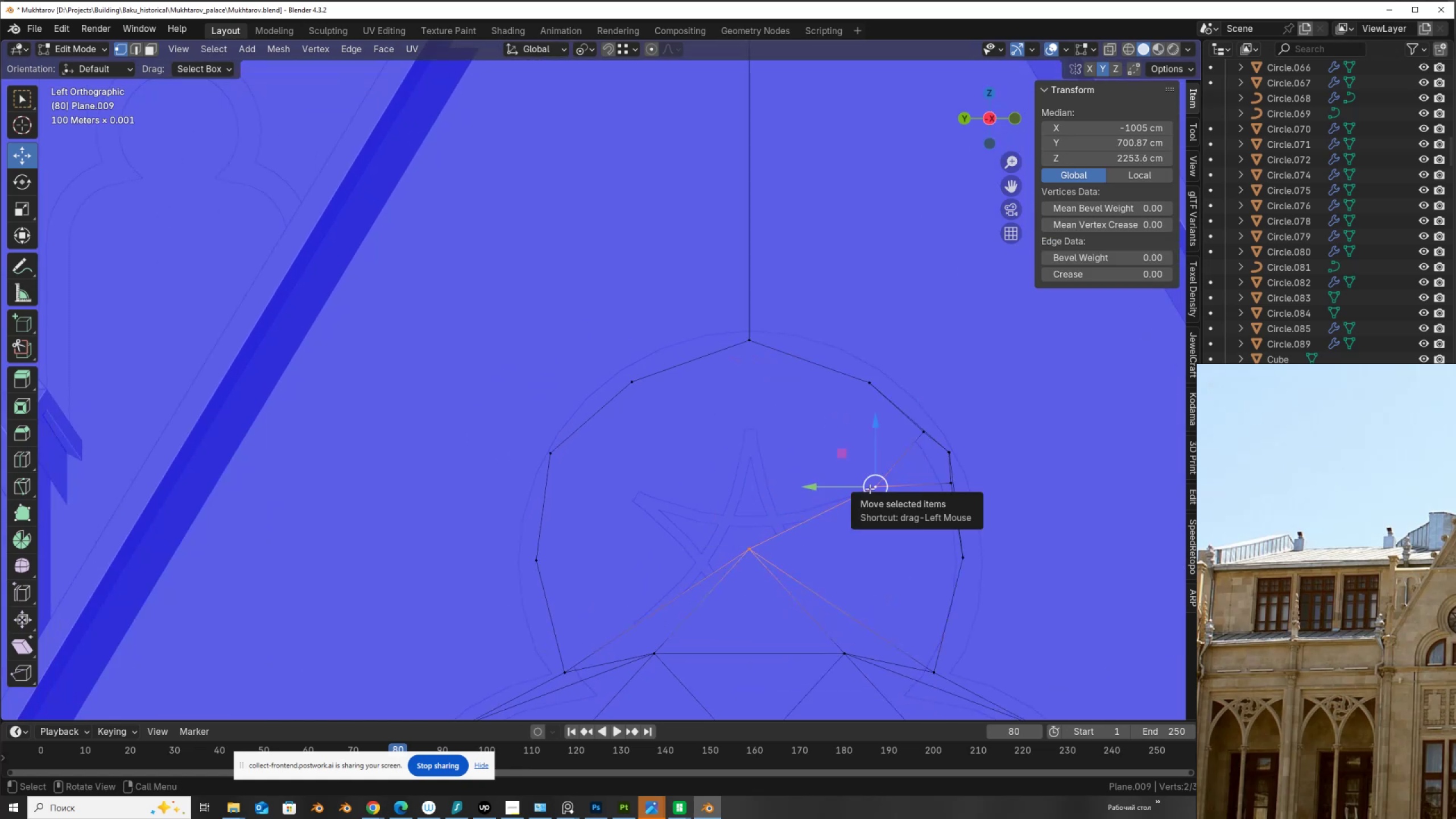 
hold_key(key=ControlLeft, duration=0.51)
 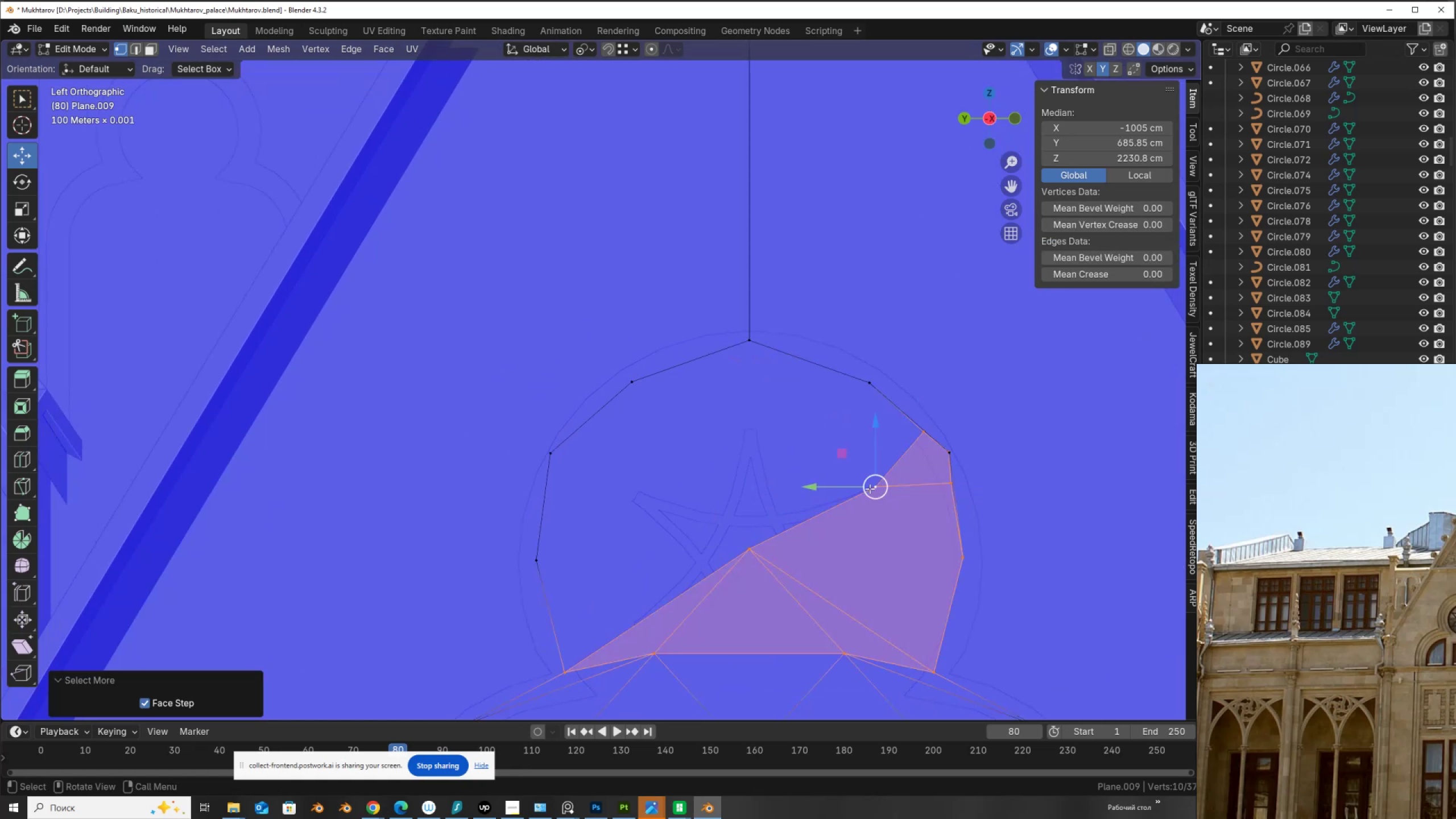 
key(NumpadAdd)
 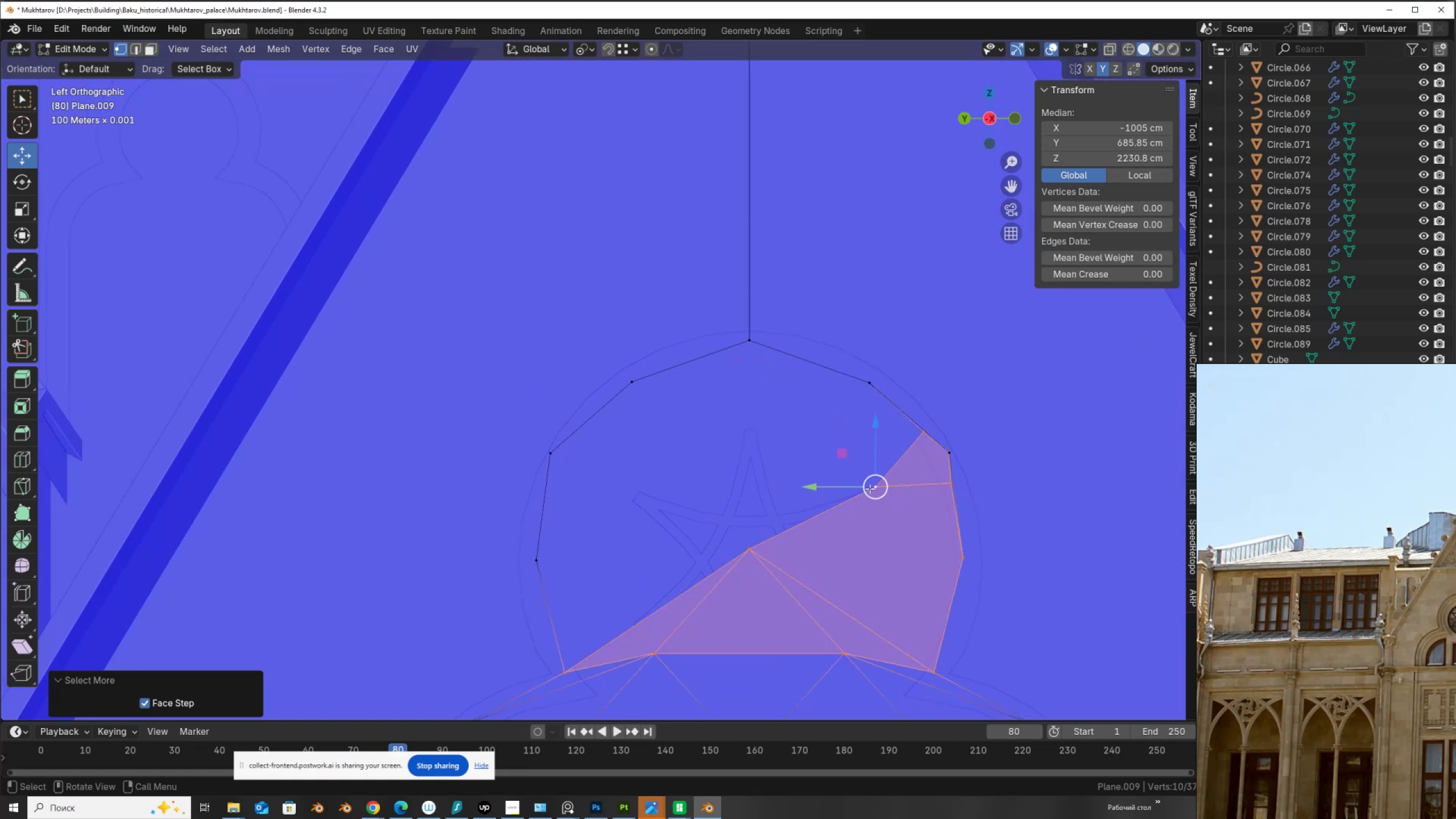 
key(X)
 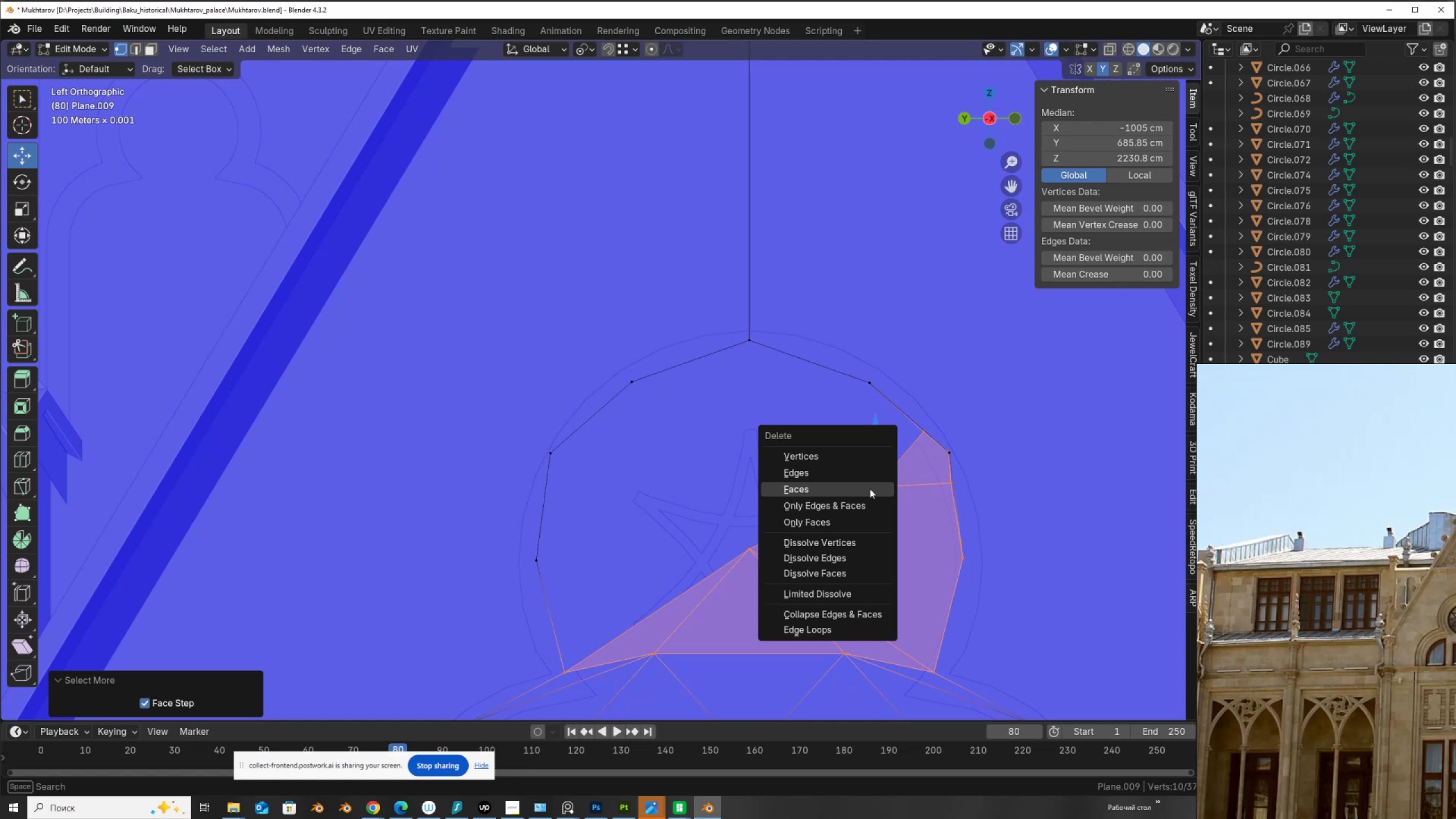 
left_click([870, 489])
 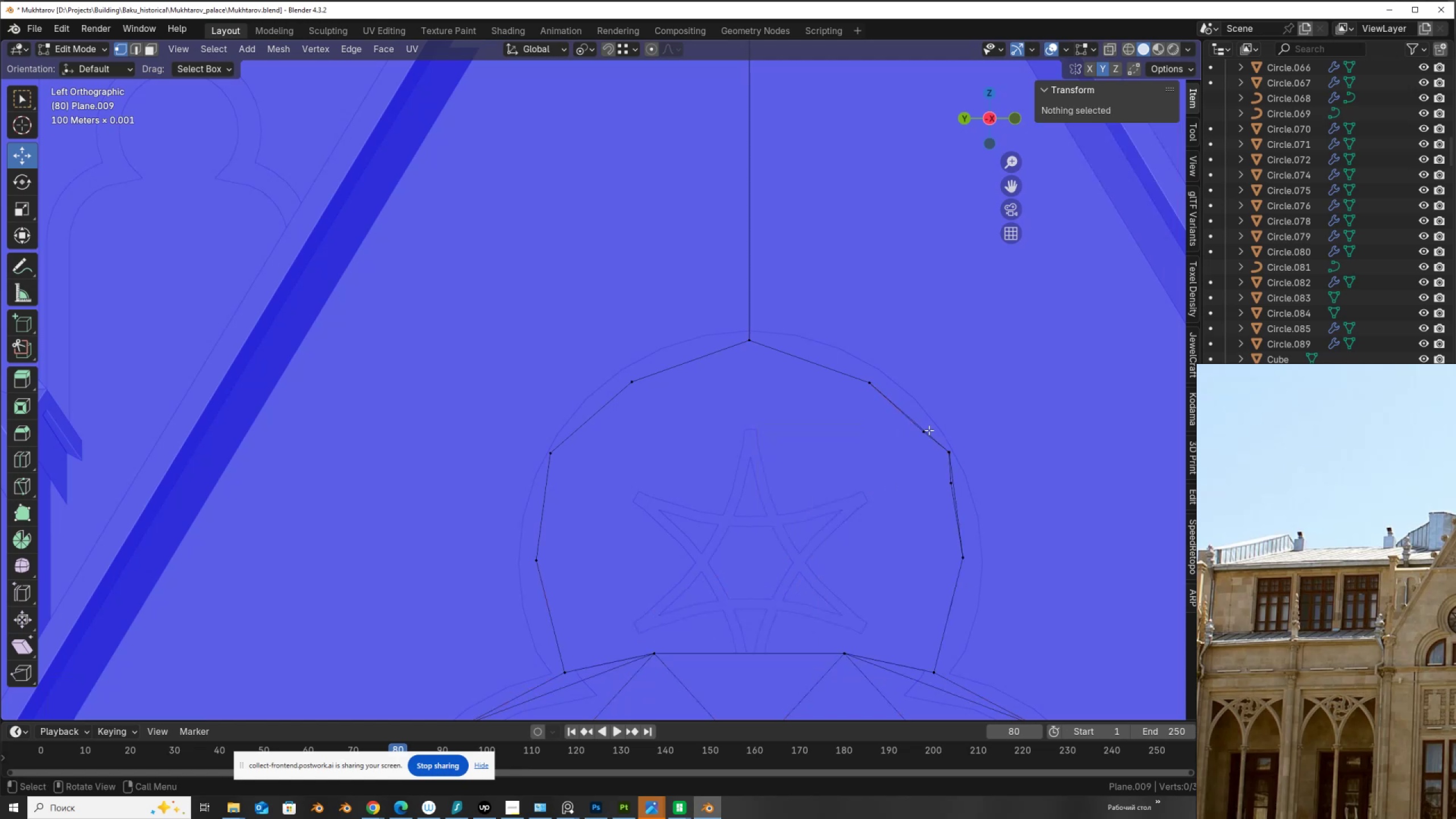 
left_click([918, 425])
 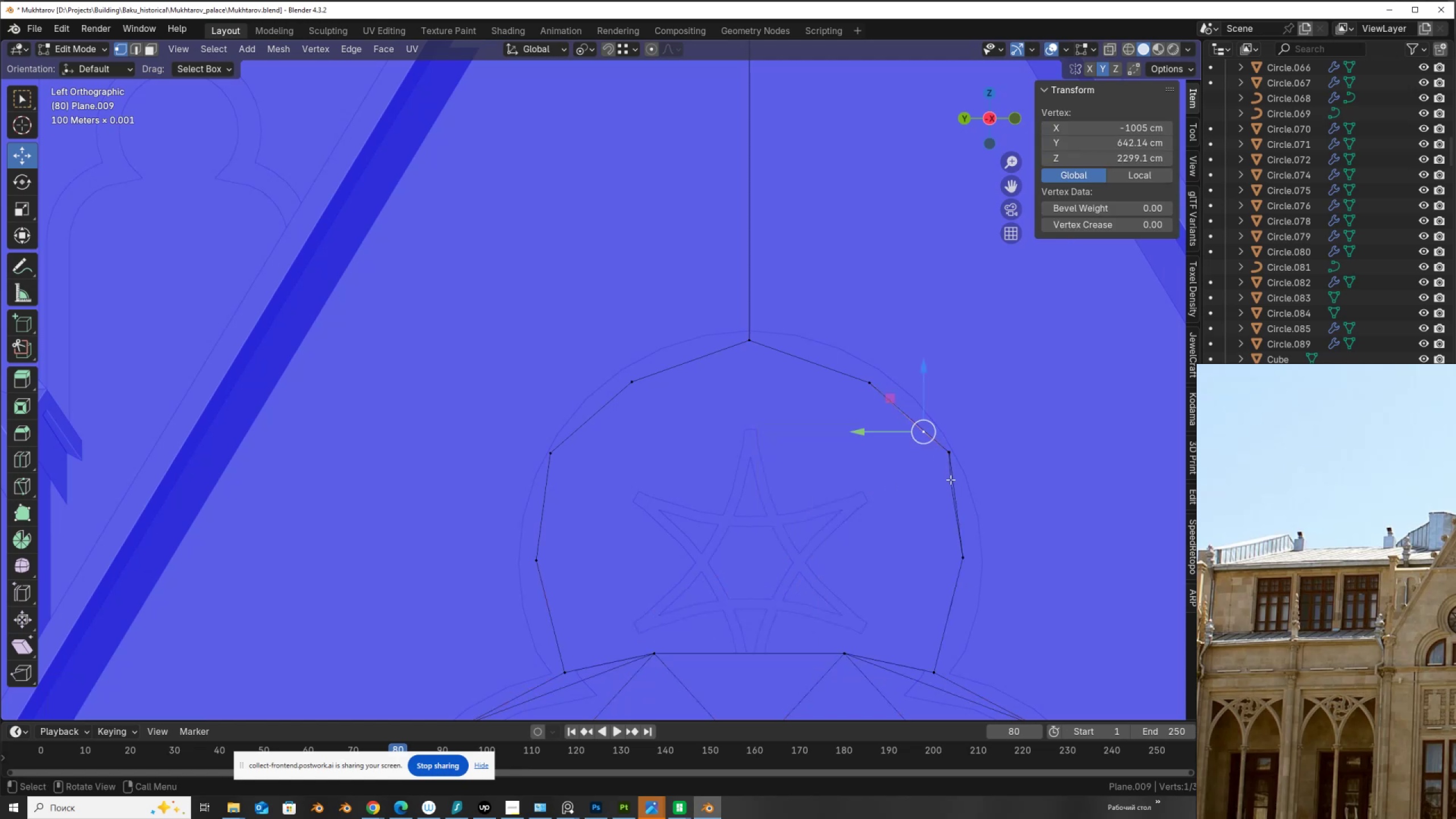 
hold_key(key=ShiftLeft, duration=0.59)
left_click([951, 489])
 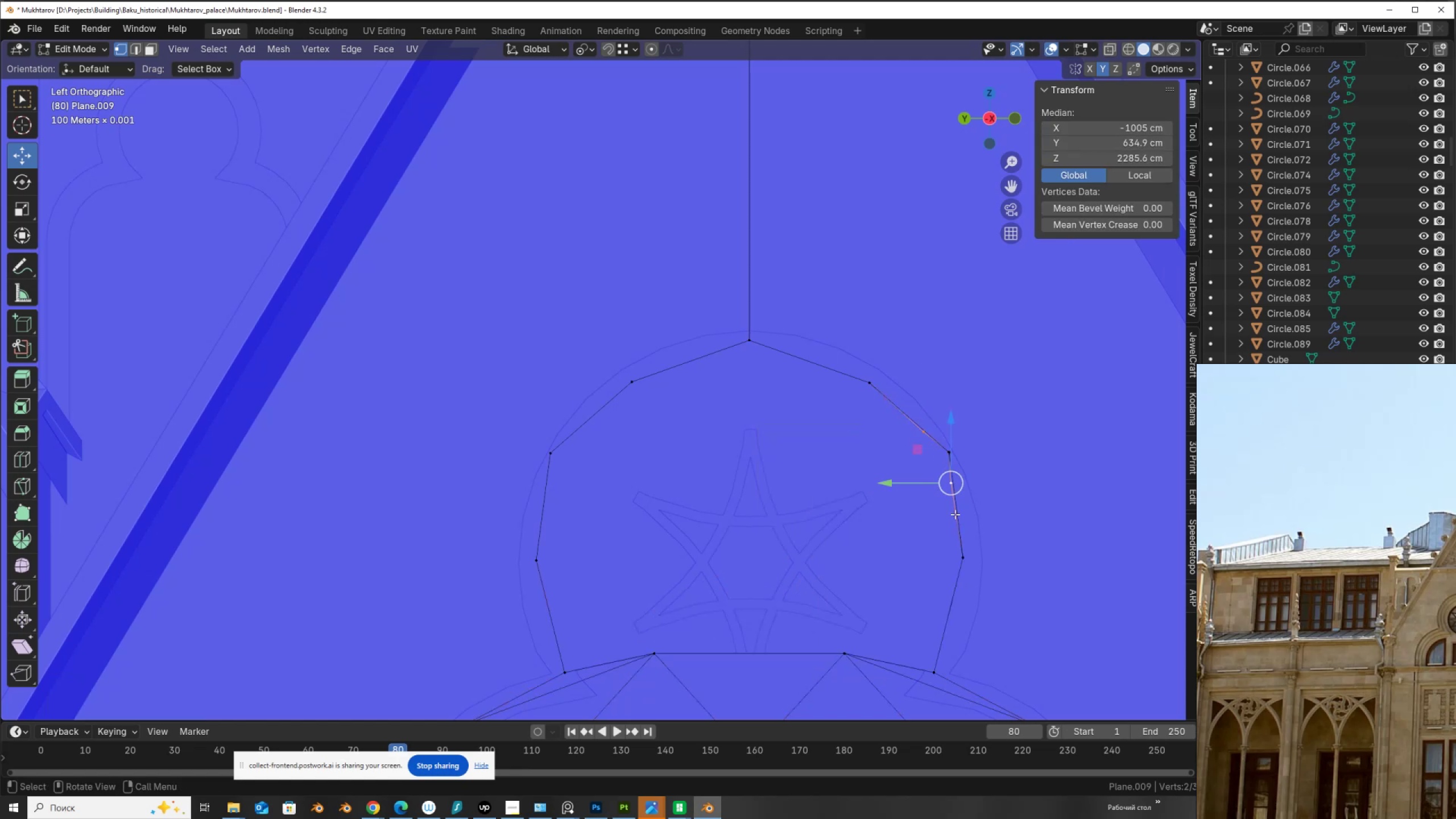 
key(Shift+X)
 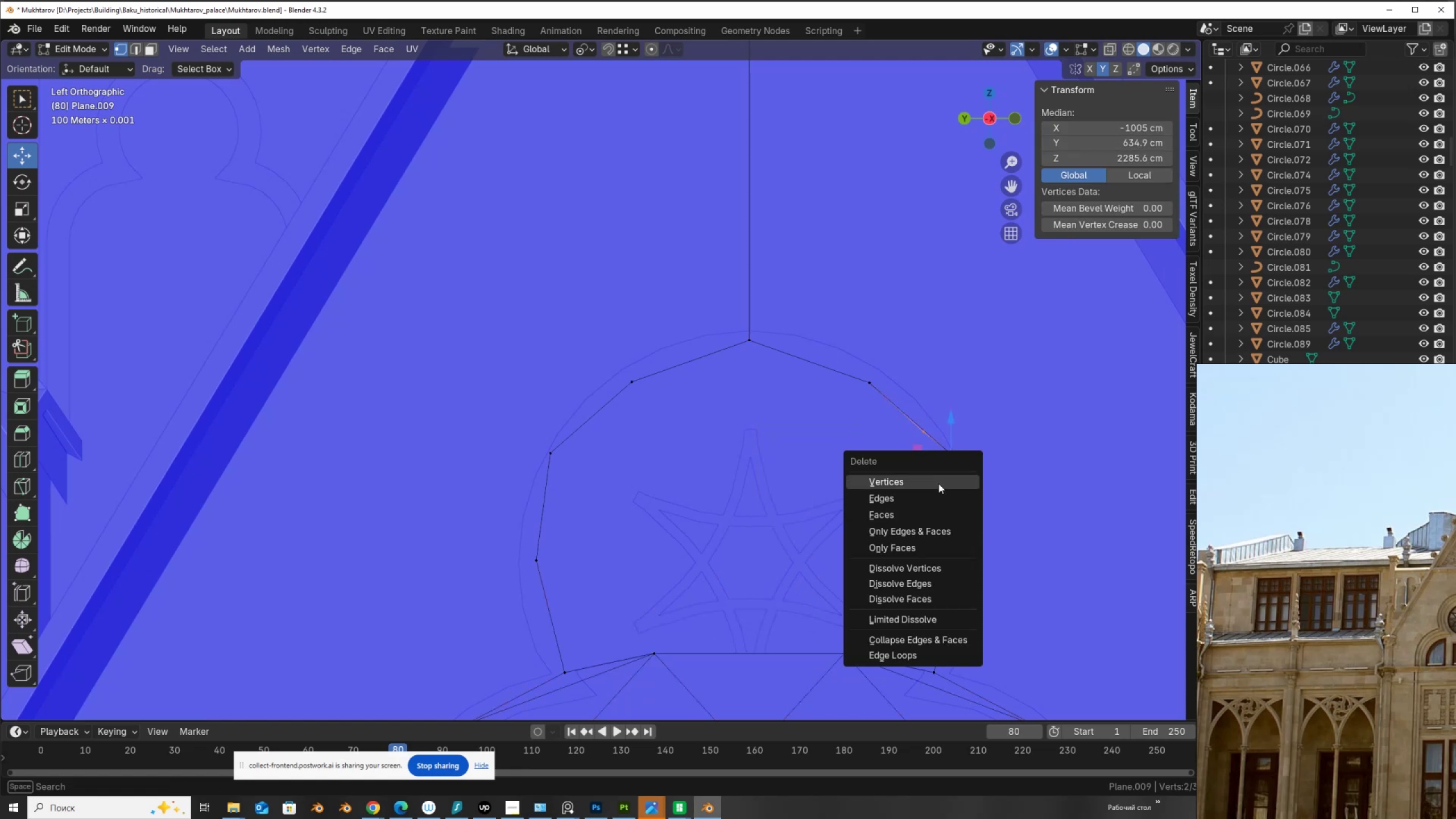 
left_click([938, 483])
 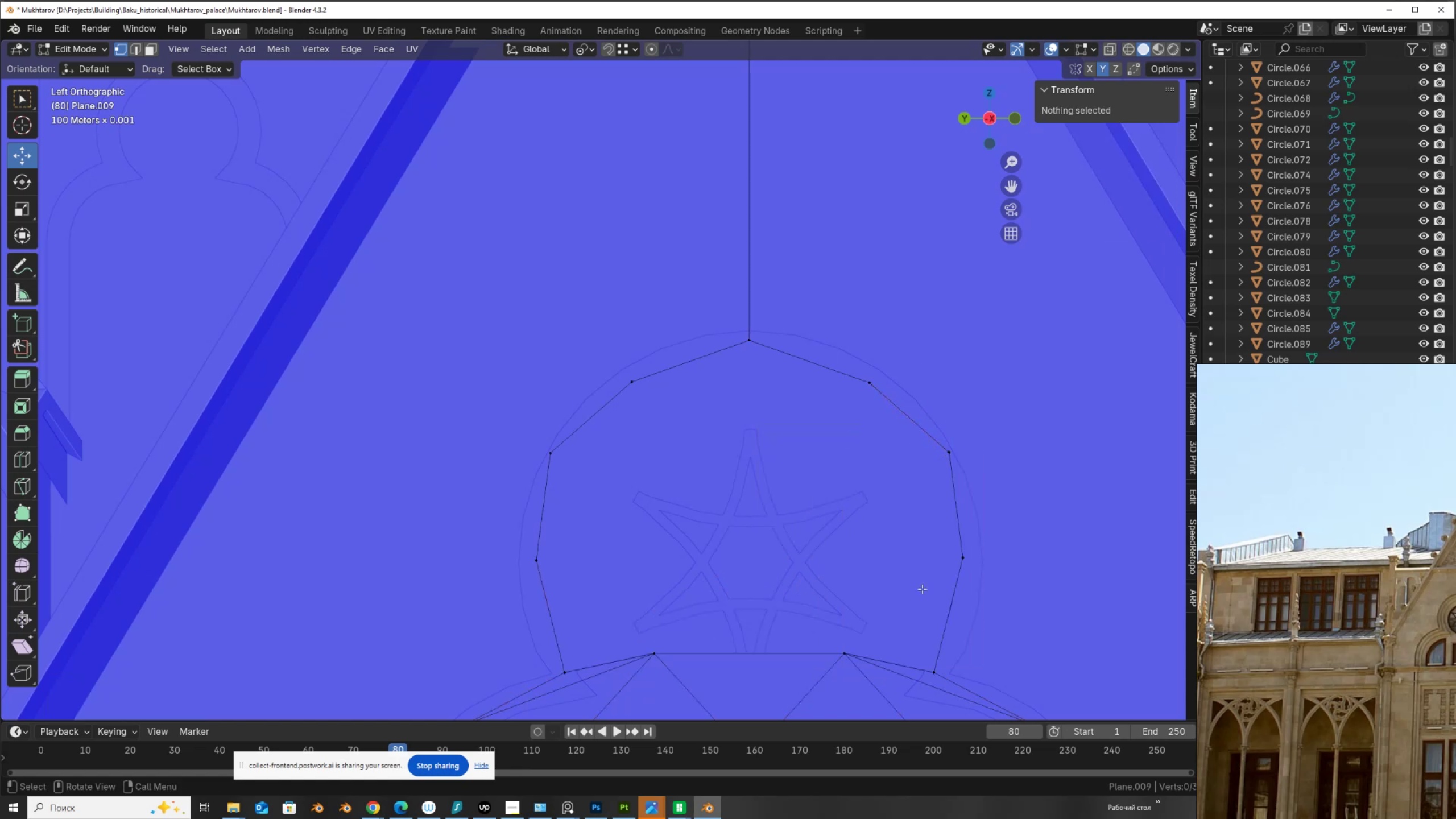 
hold_key(key=ShiftLeft, duration=0.67)
 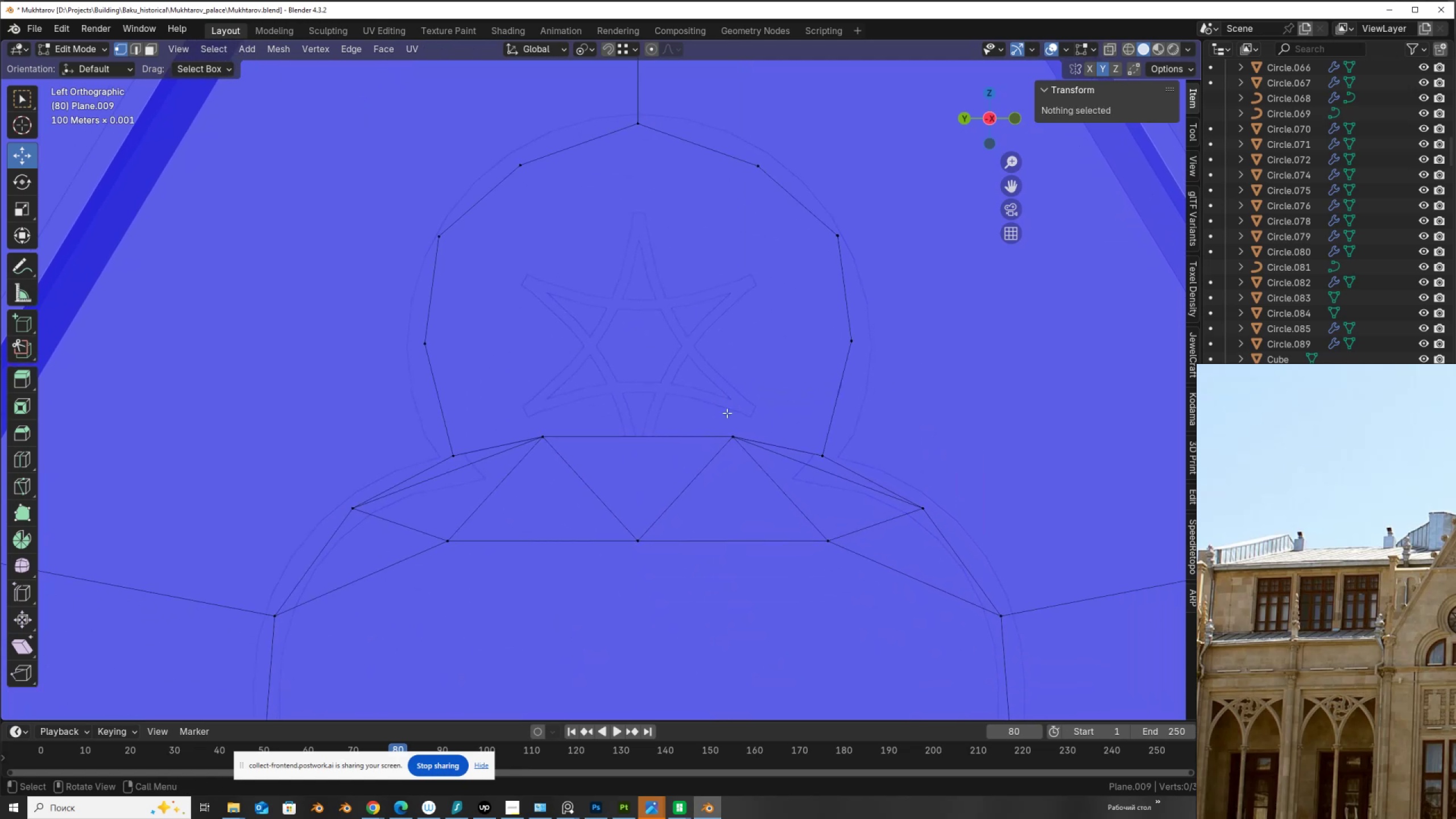 
scroll: coordinate [605, 475], scroll_direction: down, amount: 3.0
 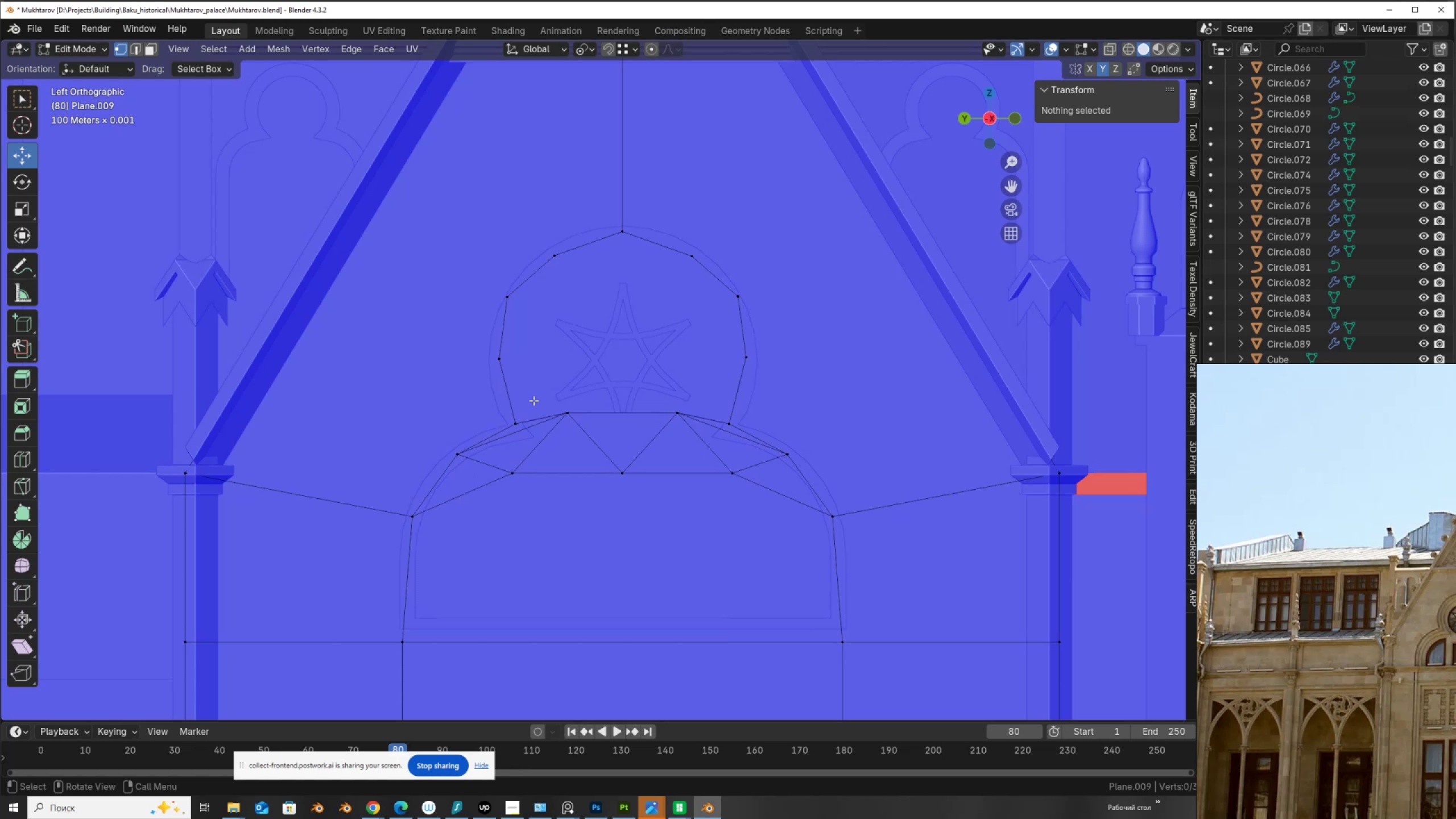 
left_click_drag(start_coordinate=[548, 403], to_coordinate=[708, 490])
 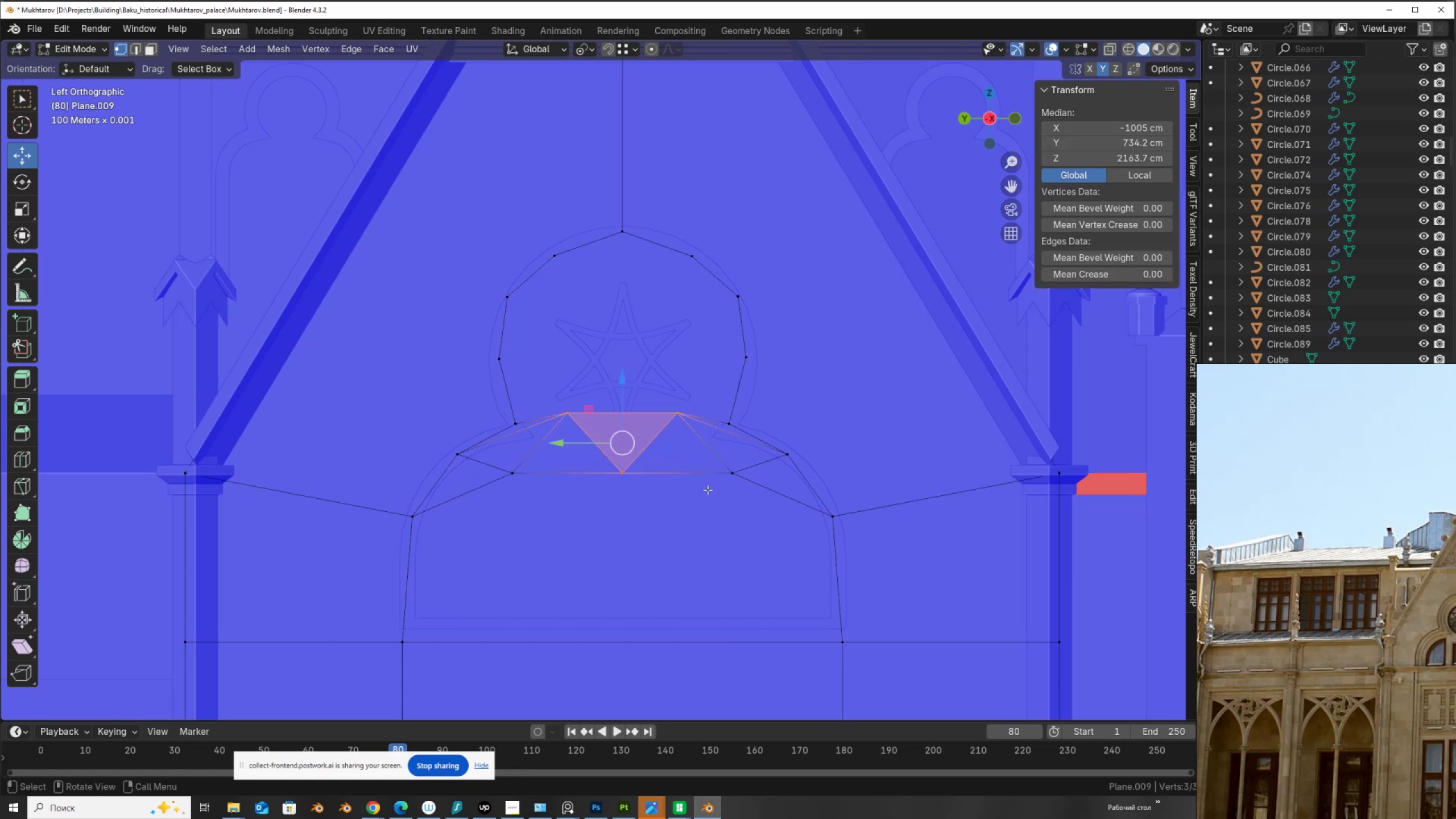 
key(X)
 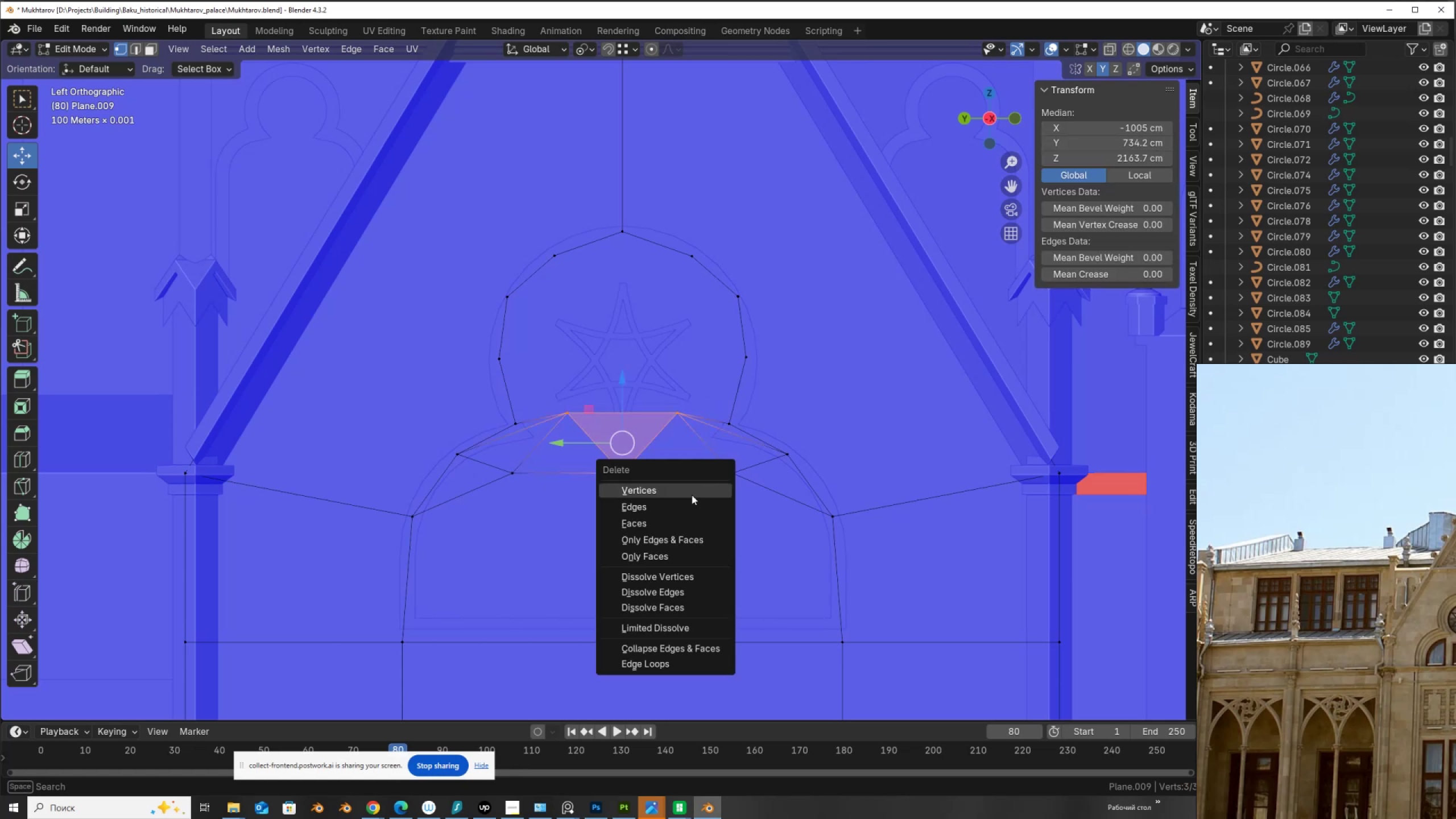 
left_click([692, 495])
 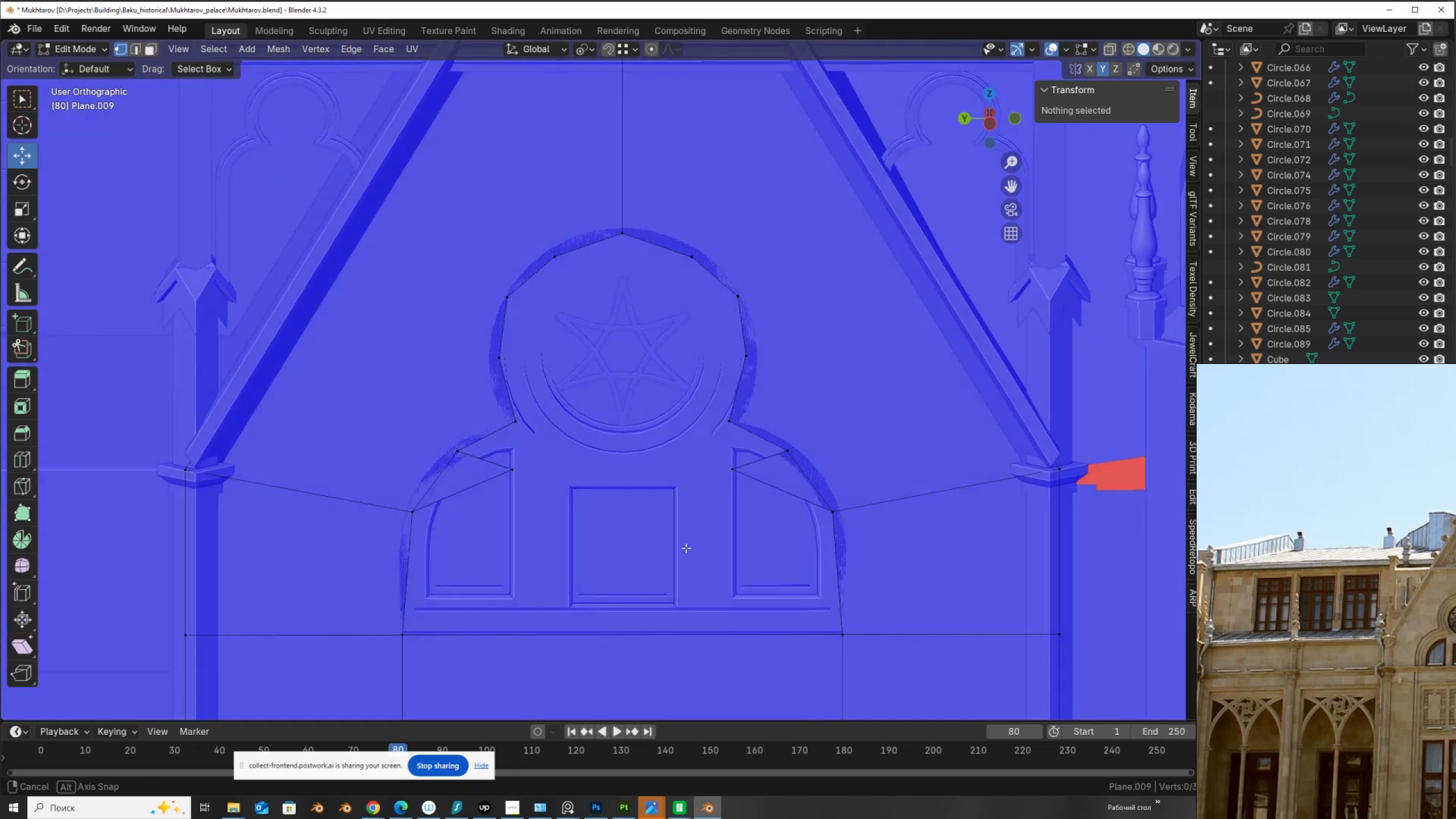 
left_click([522, 477])
 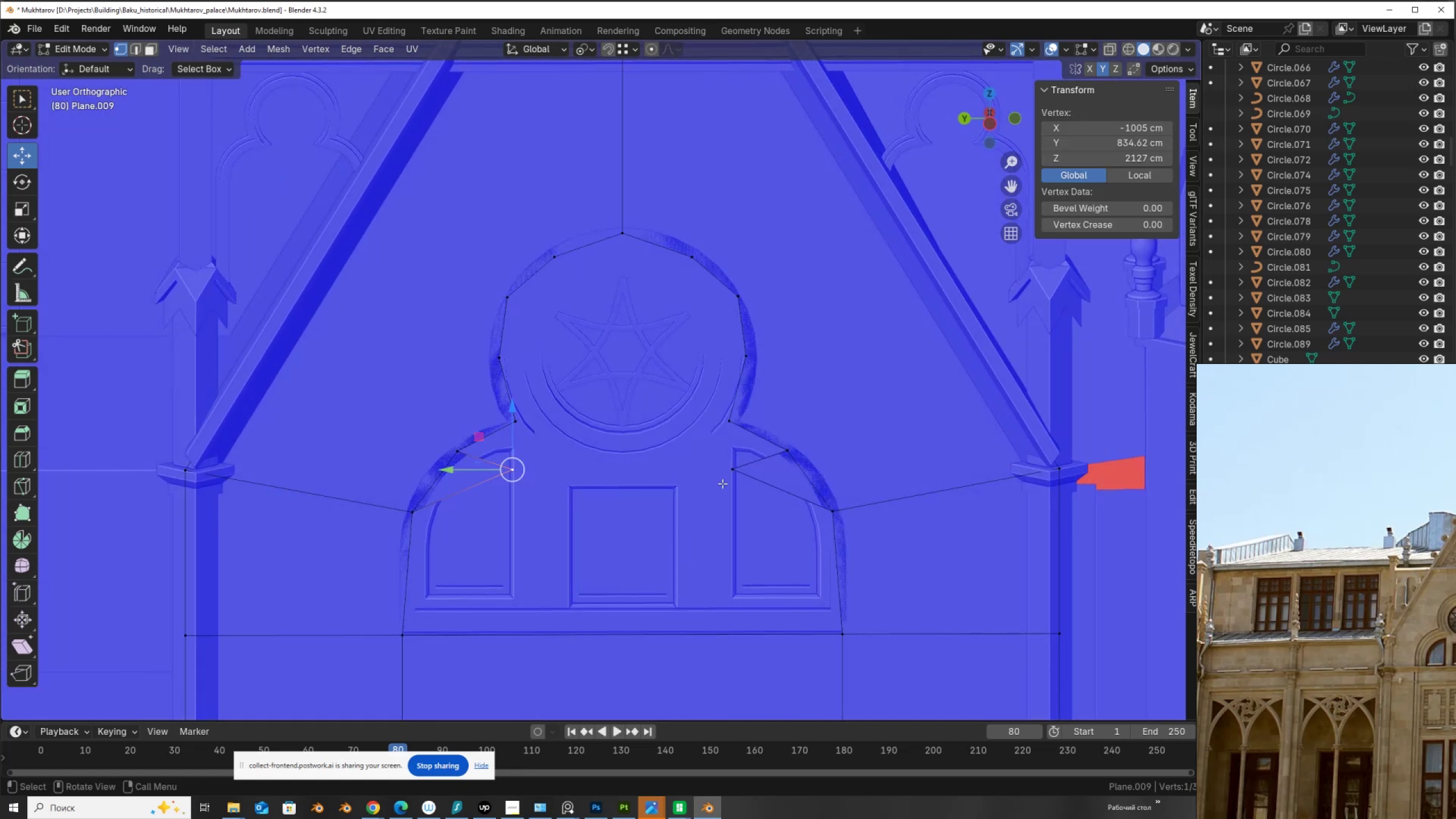 
hold_key(key=ShiftLeft, duration=0.52)
left_click([746, 473])
 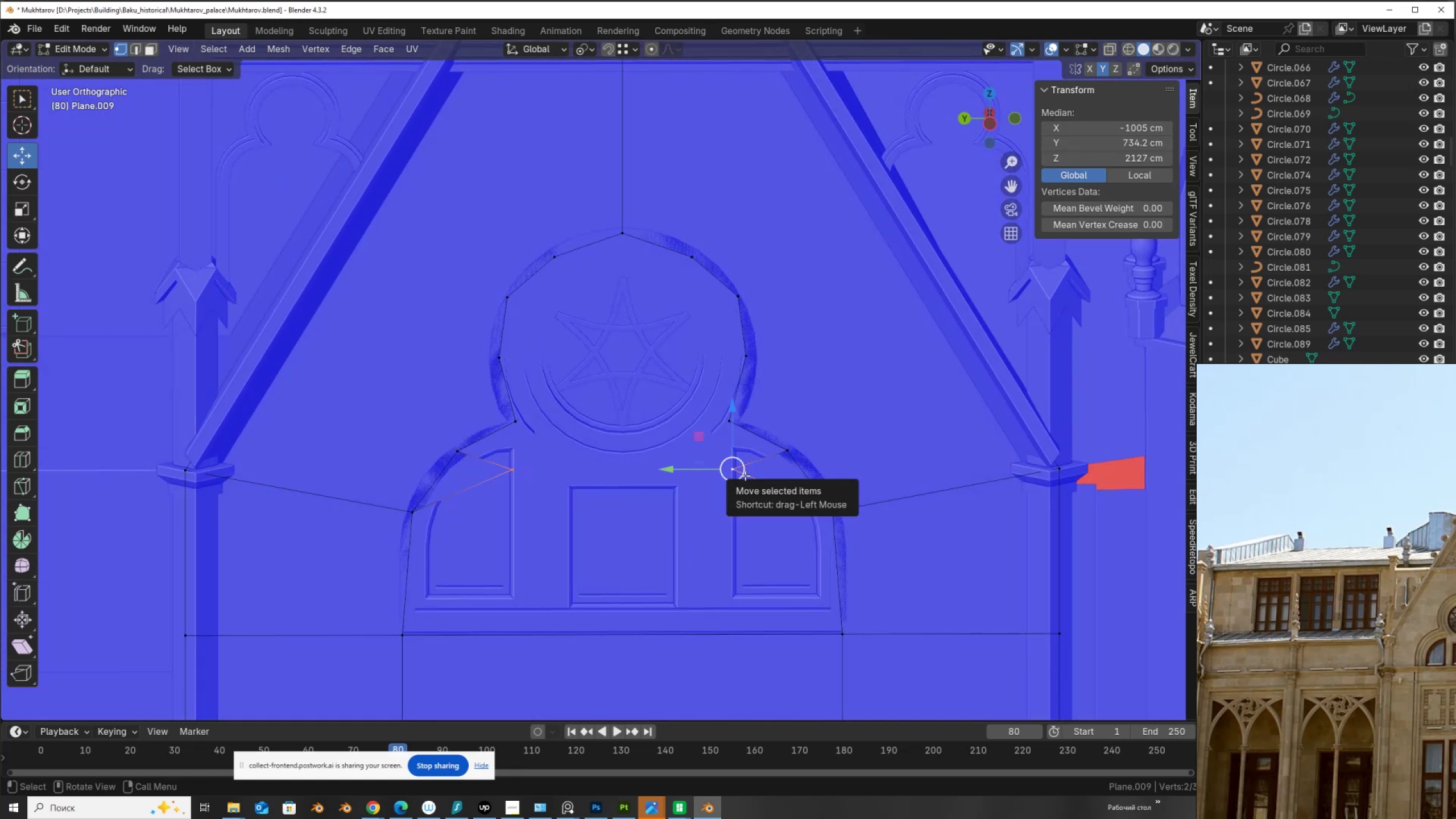 
key(X)
 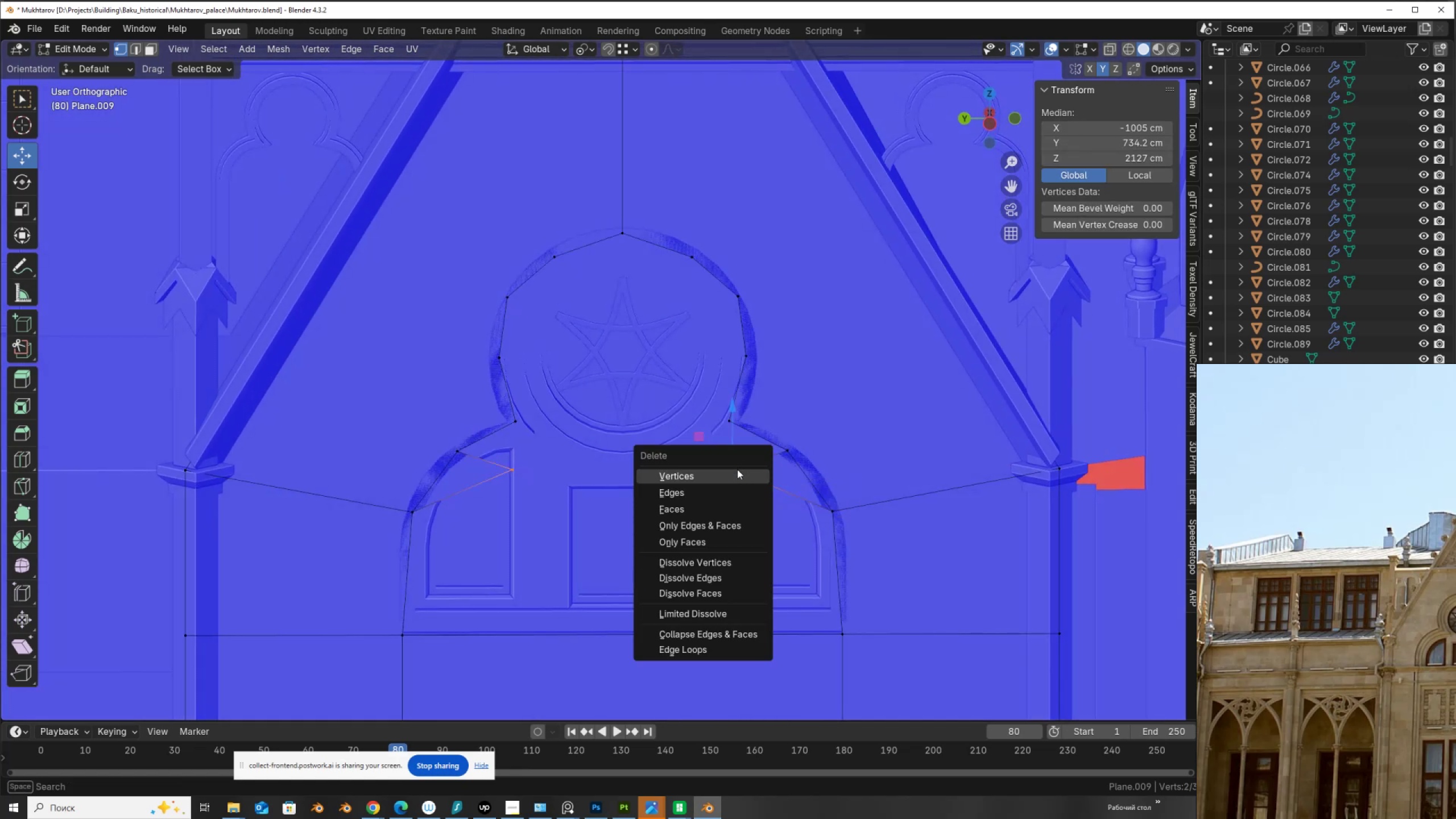 
left_click([736, 471])
 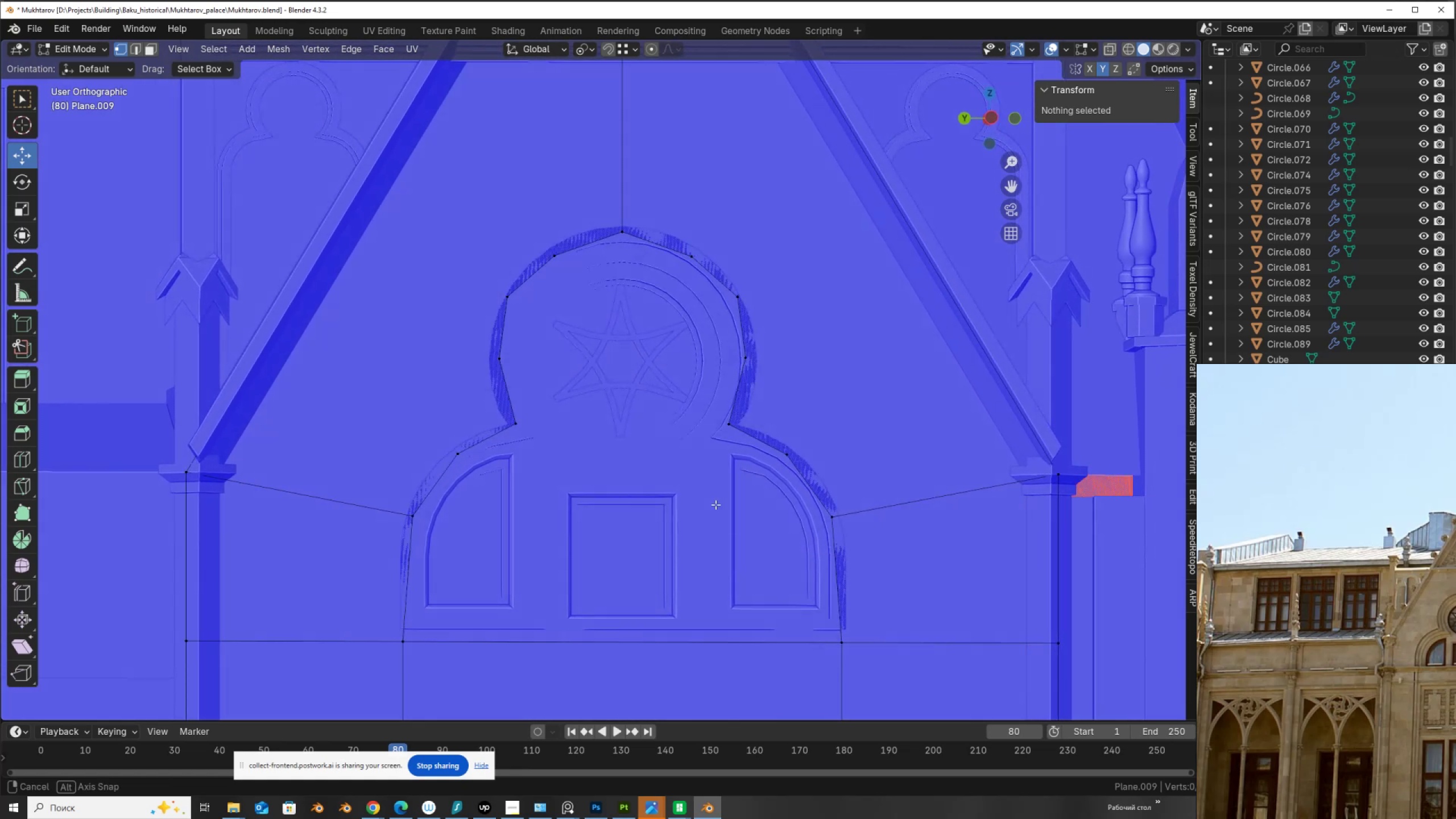 
wait(6.88)
 